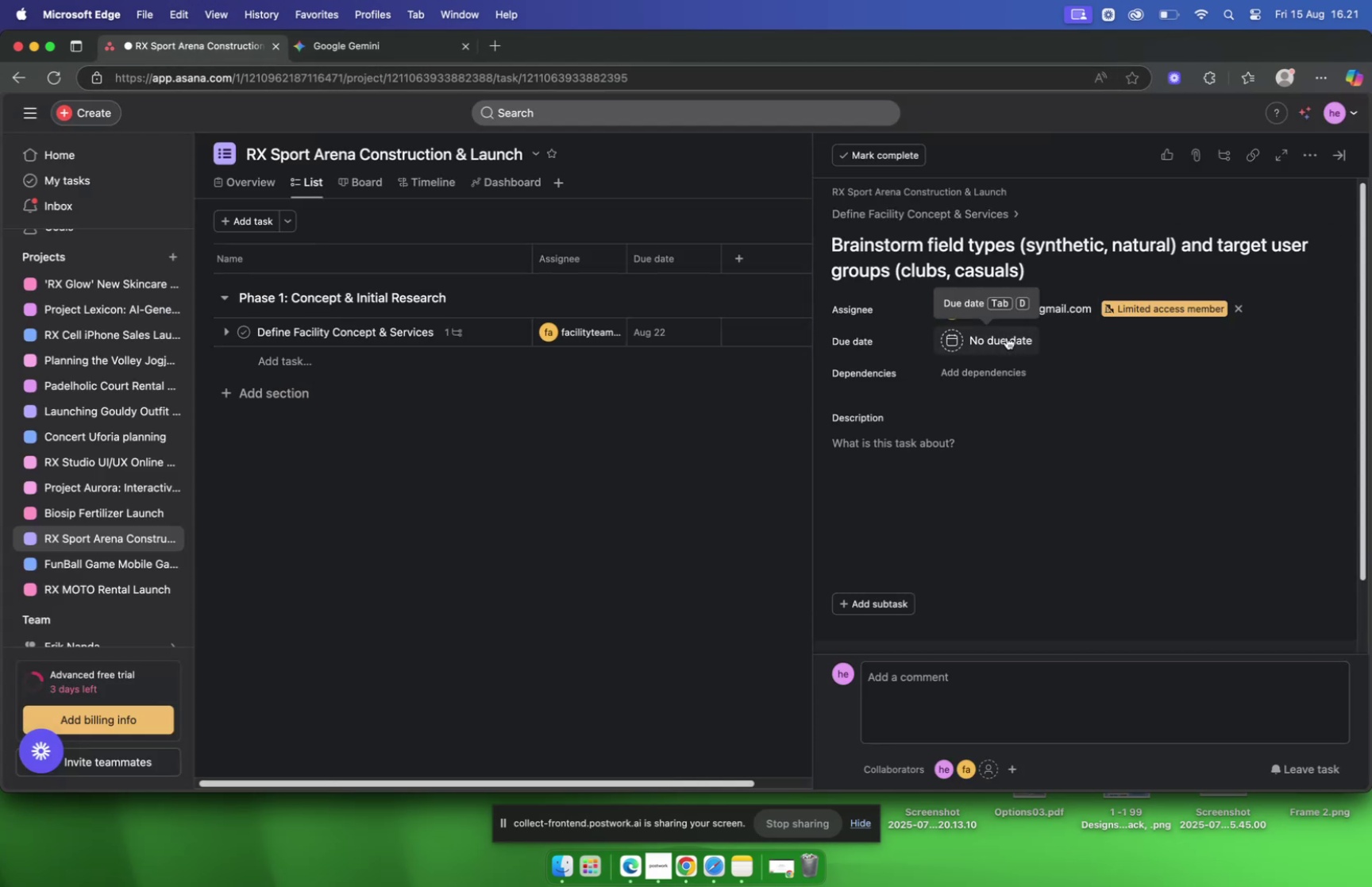 
left_click([1007, 337])
 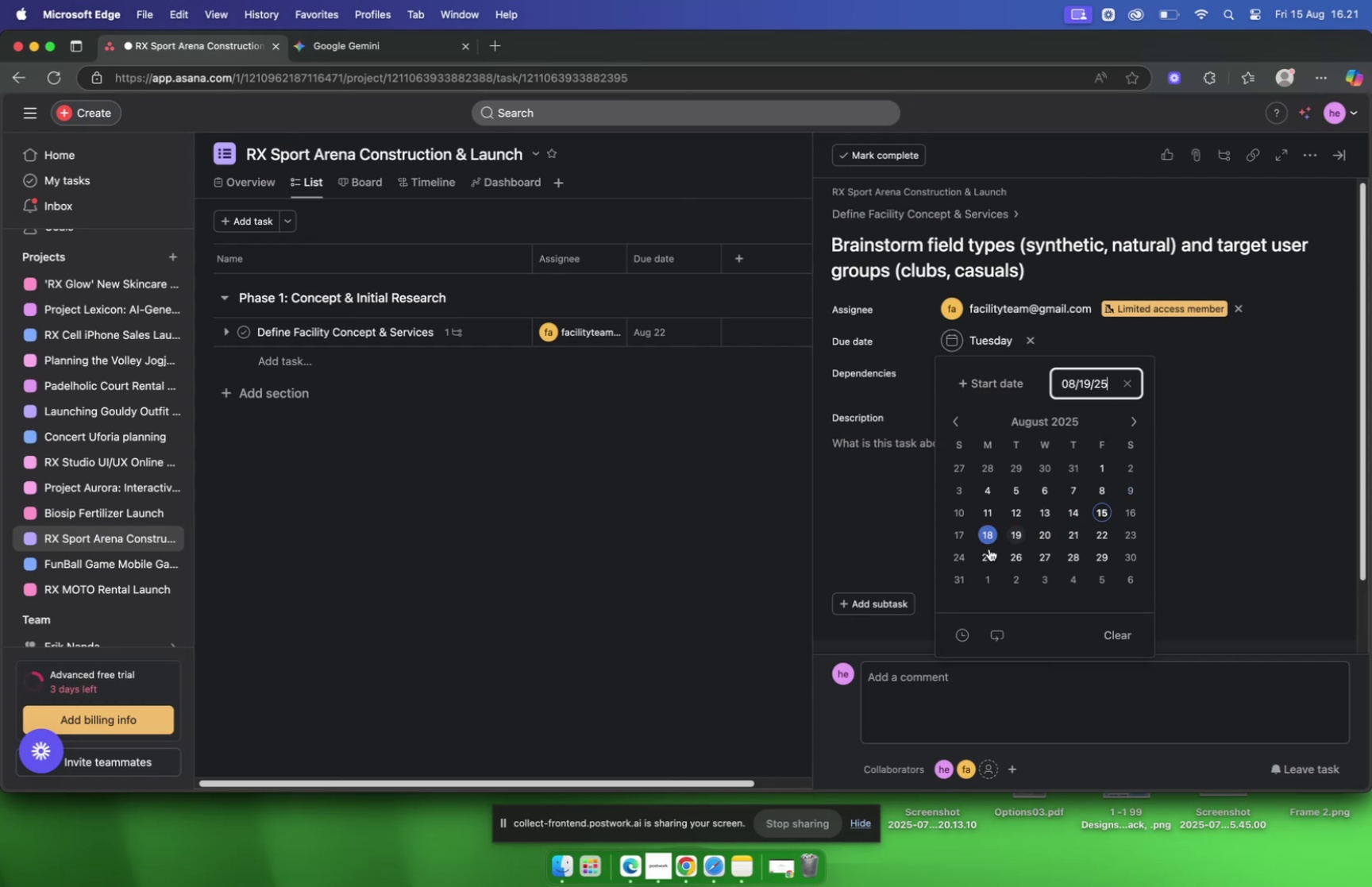 
left_click([859, 516])
 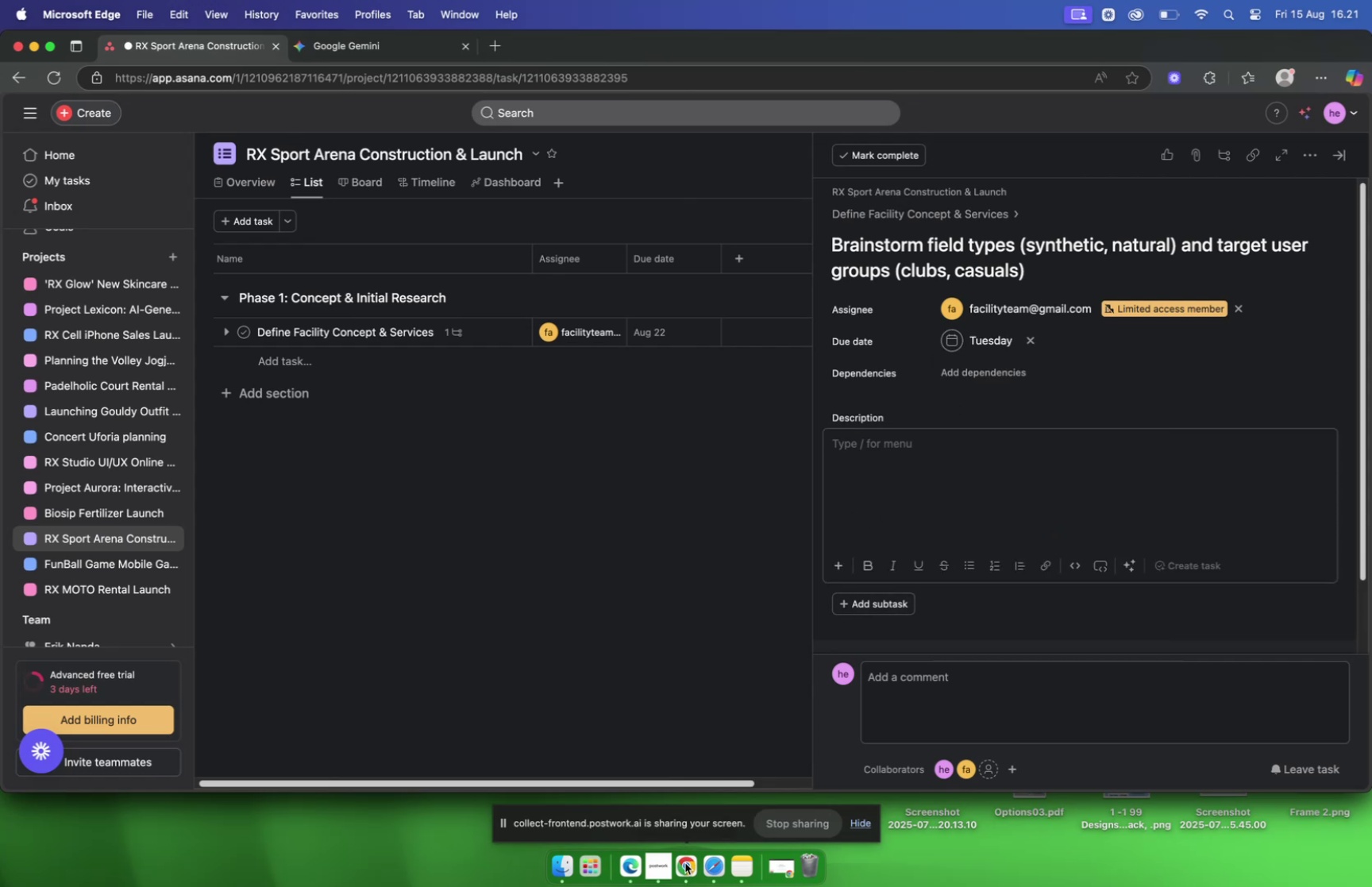 
left_click([684, 862])
 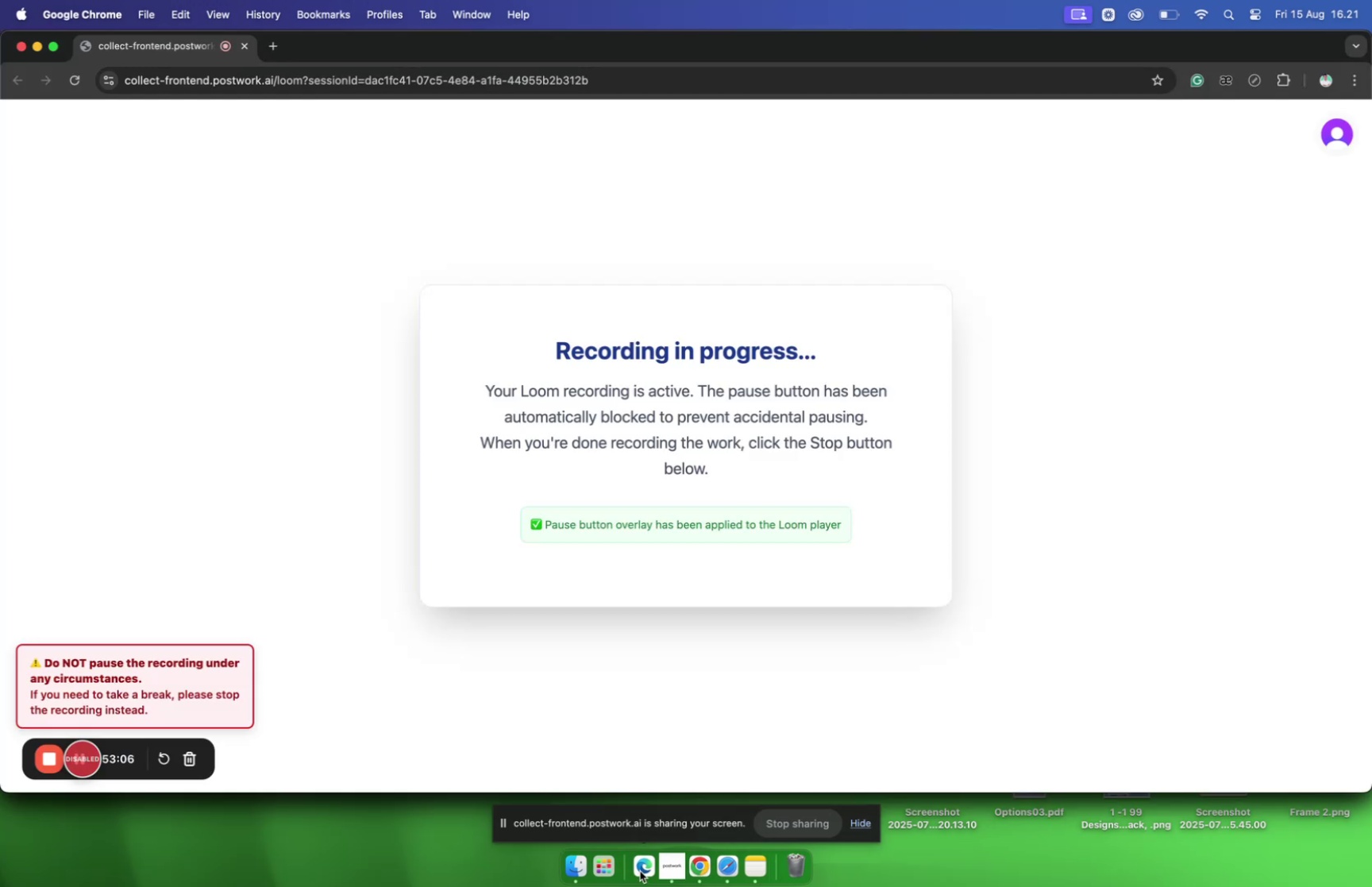 
left_click([640, 870])
 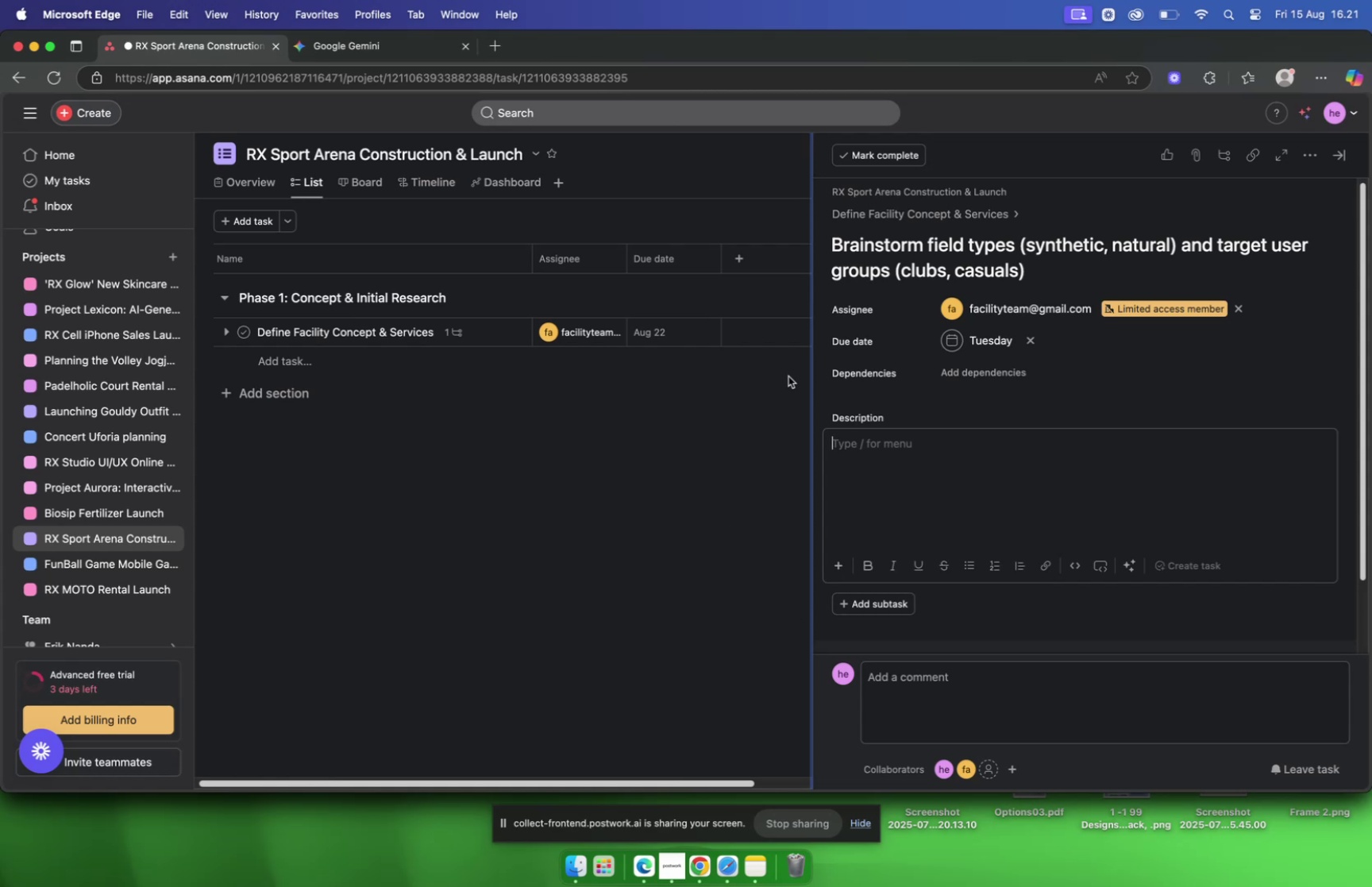 
wait(7.31)
 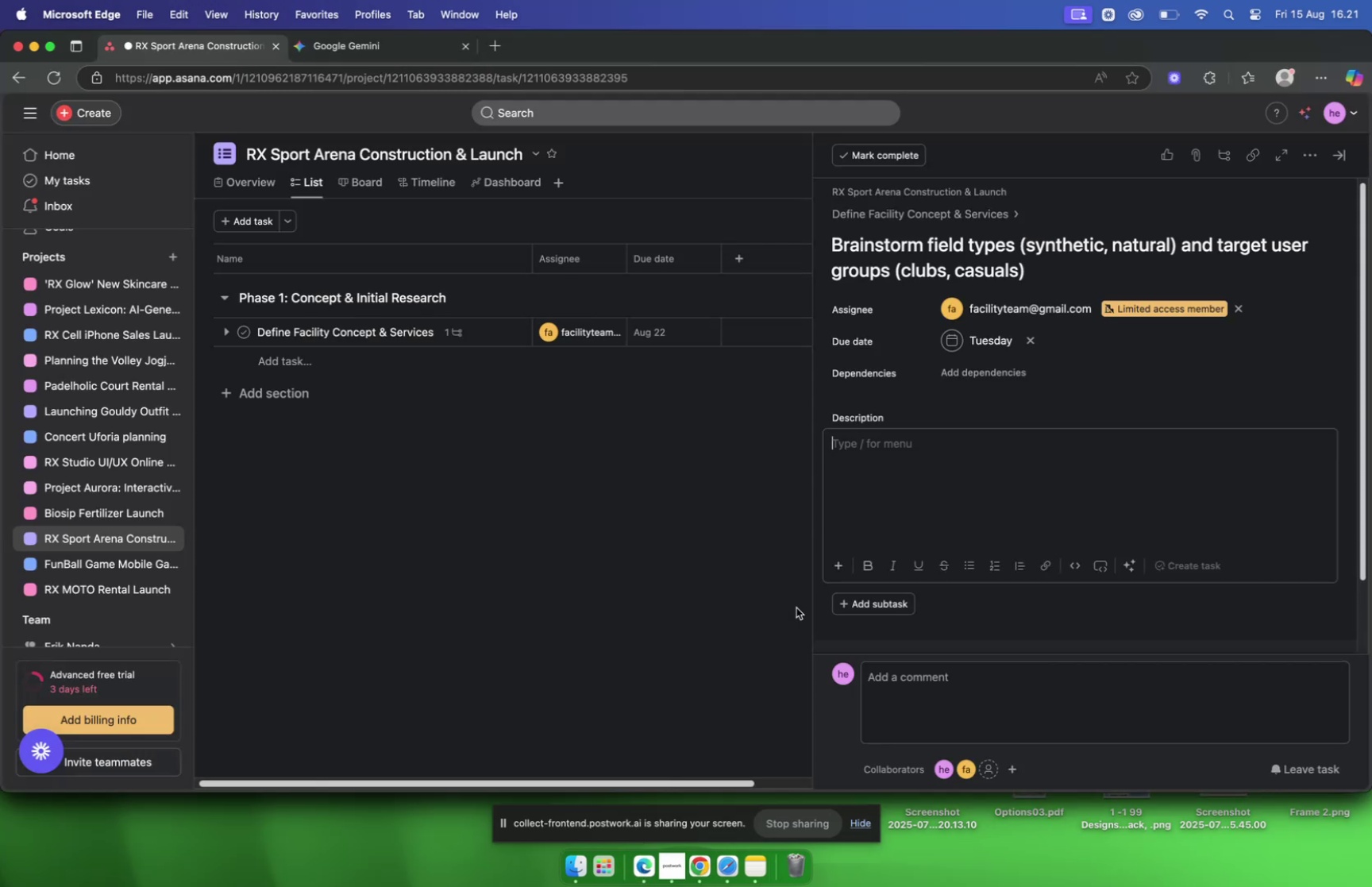 
left_click([337, 49])
 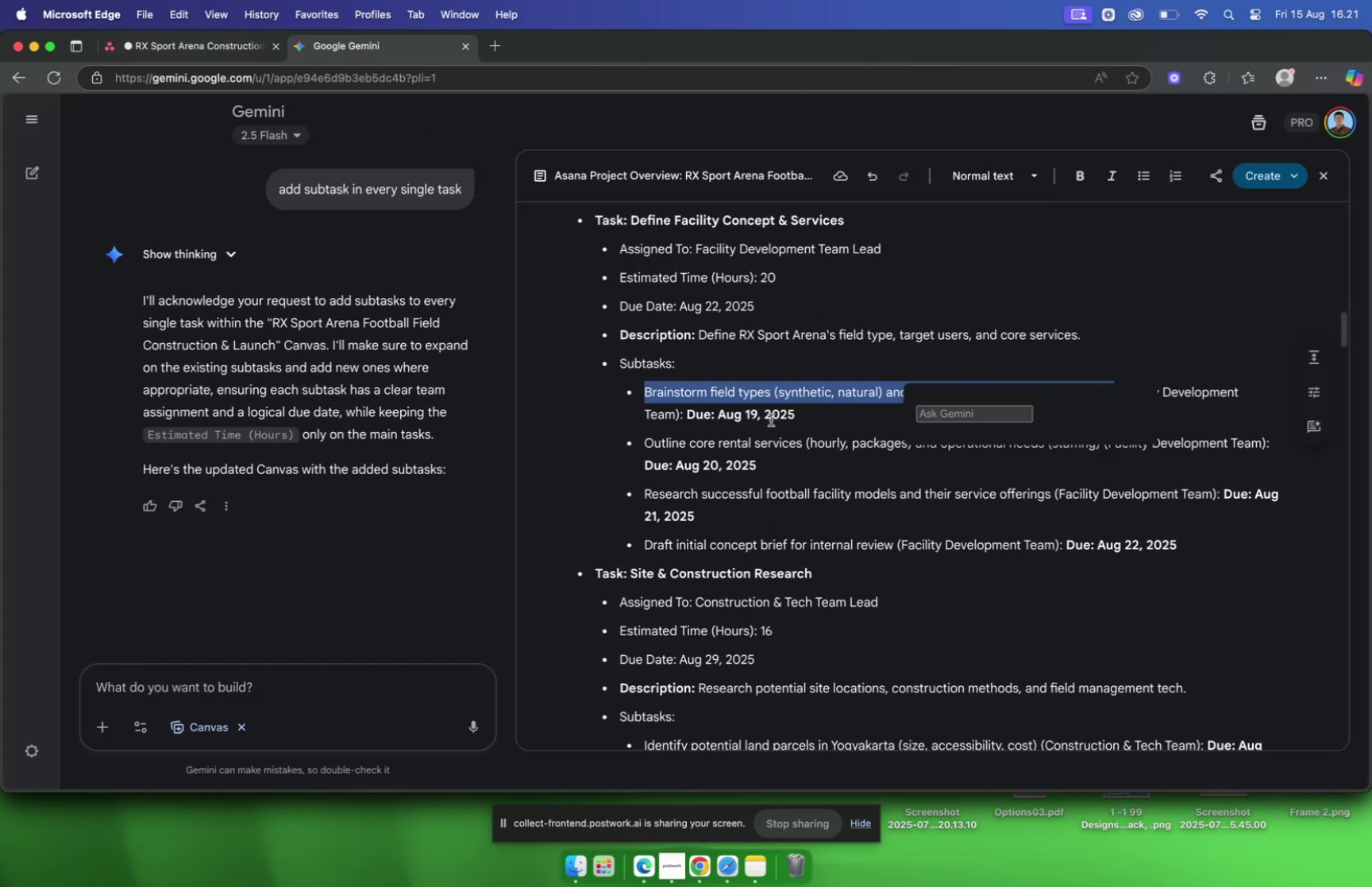 
left_click([768, 422])
 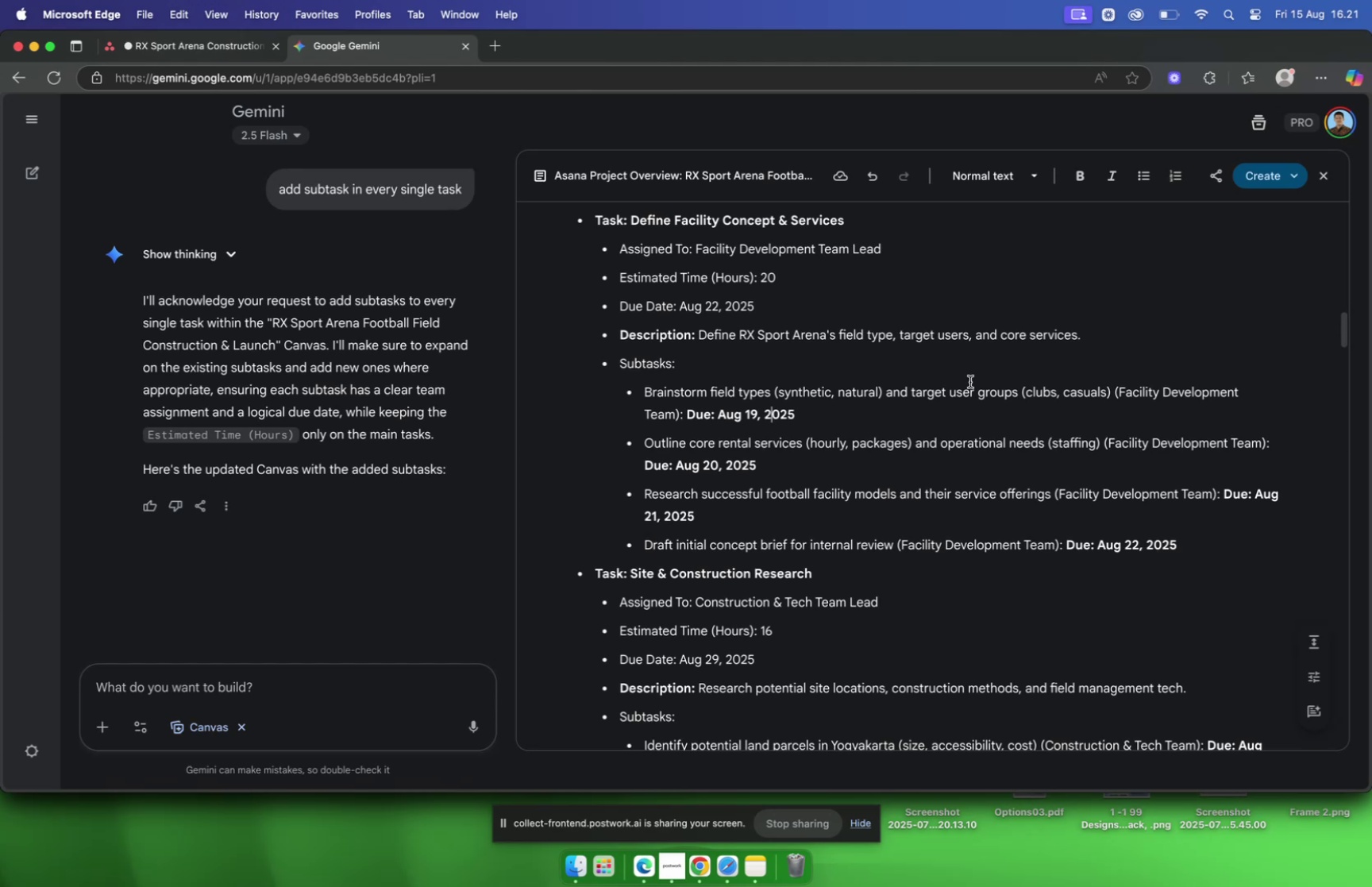 
wait(25.12)
 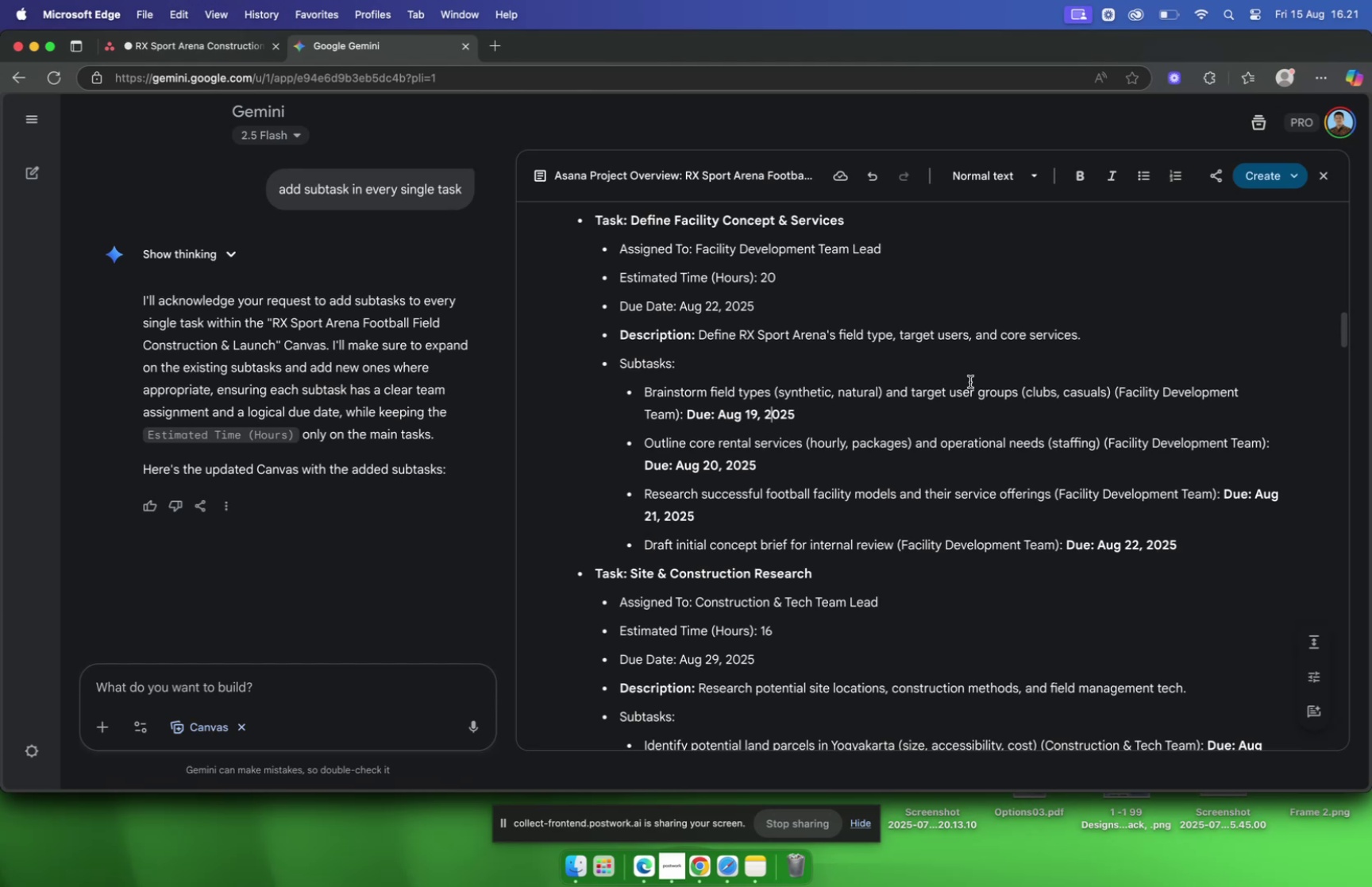 
scroll: coordinate [970, 383], scroll_direction: none, amount: 0.0
 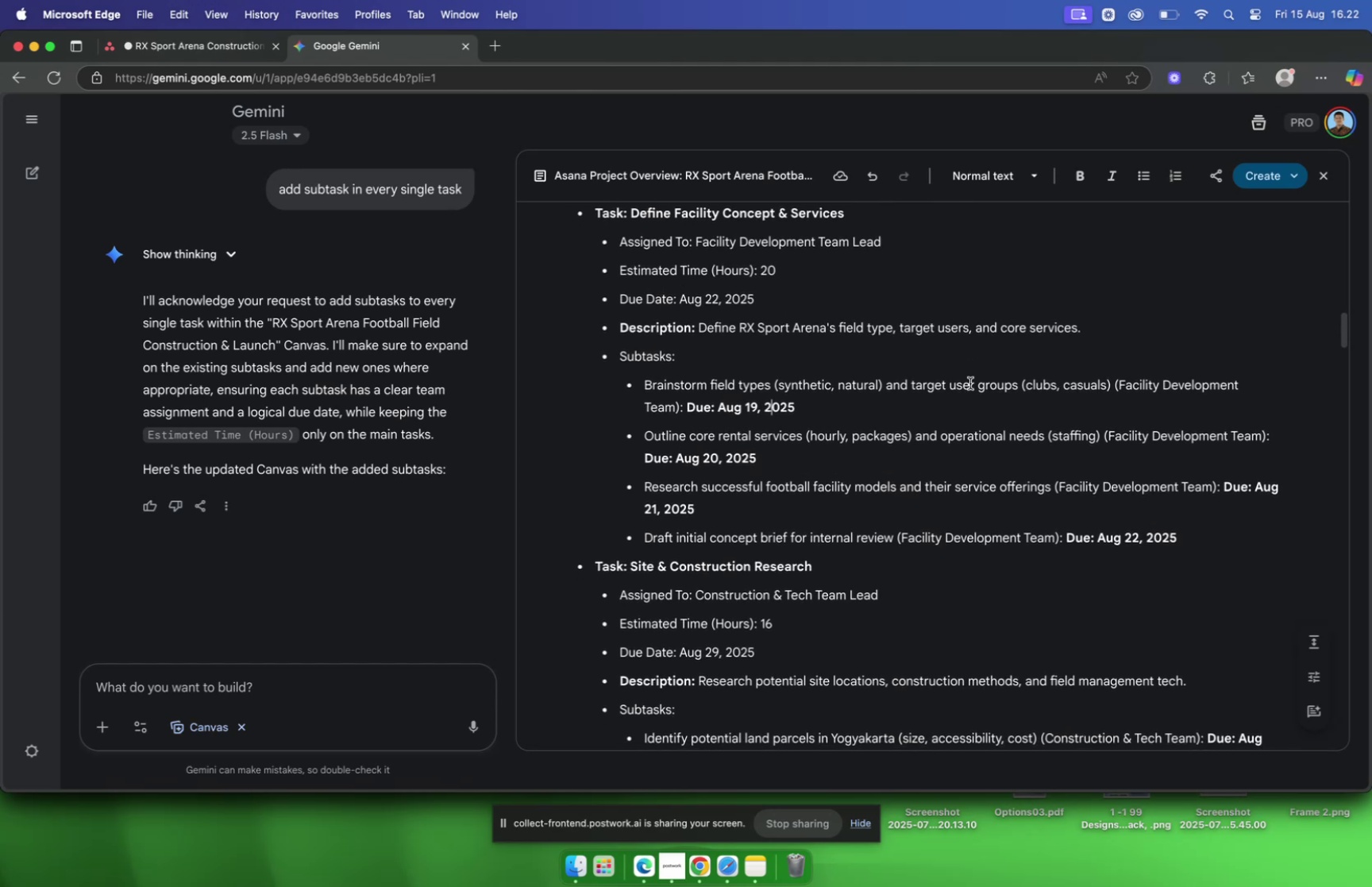 
scroll: coordinate [970, 384], scroll_direction: down, amount: 6.0
 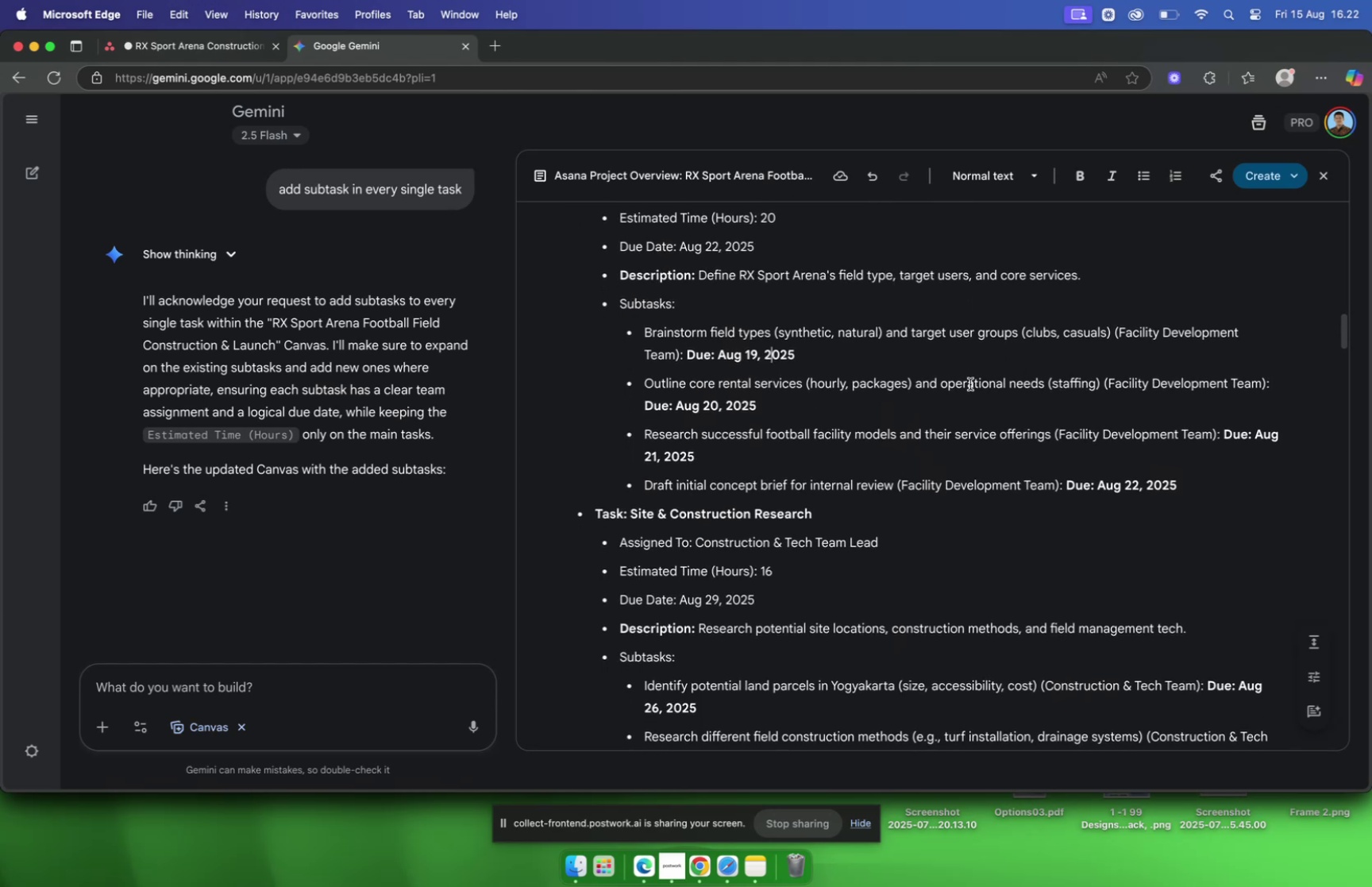 
scroll: coordinate [865, 375], scroll_direction: up, amount: 11.0
 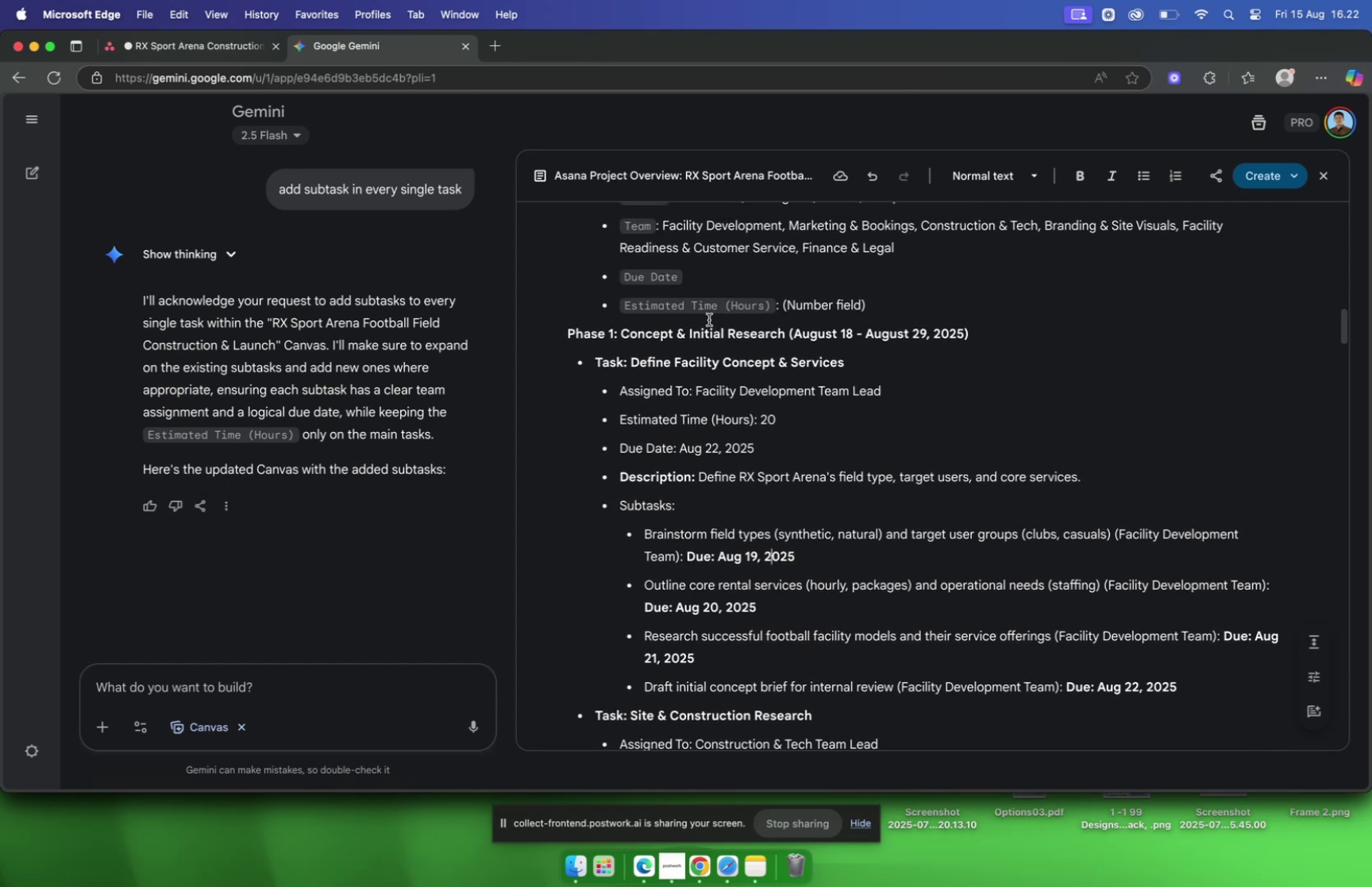 
scroll: coordinate [728, 335], scroll_direction: down, amount: 14.0
 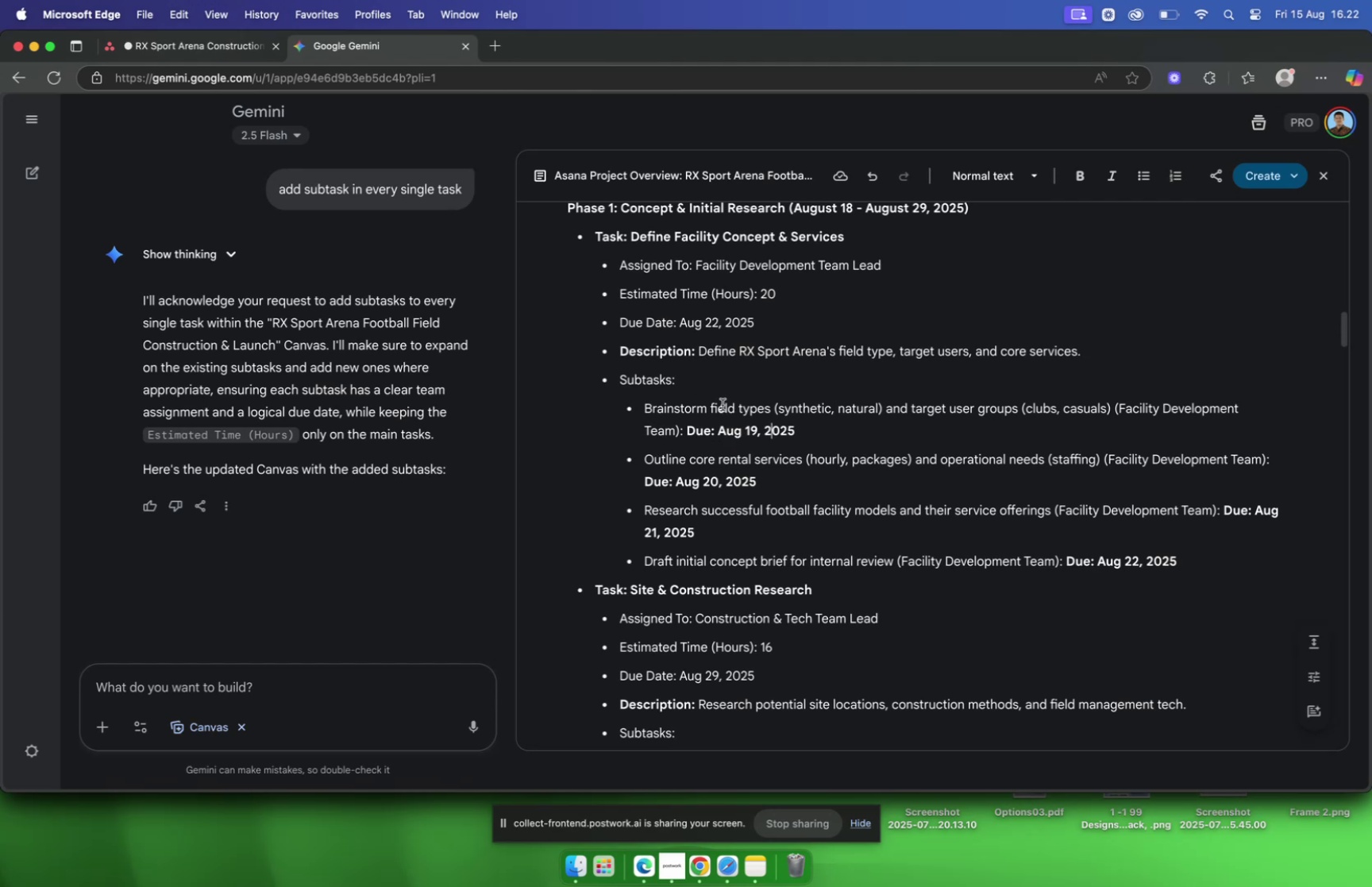 
wait(14.66)
 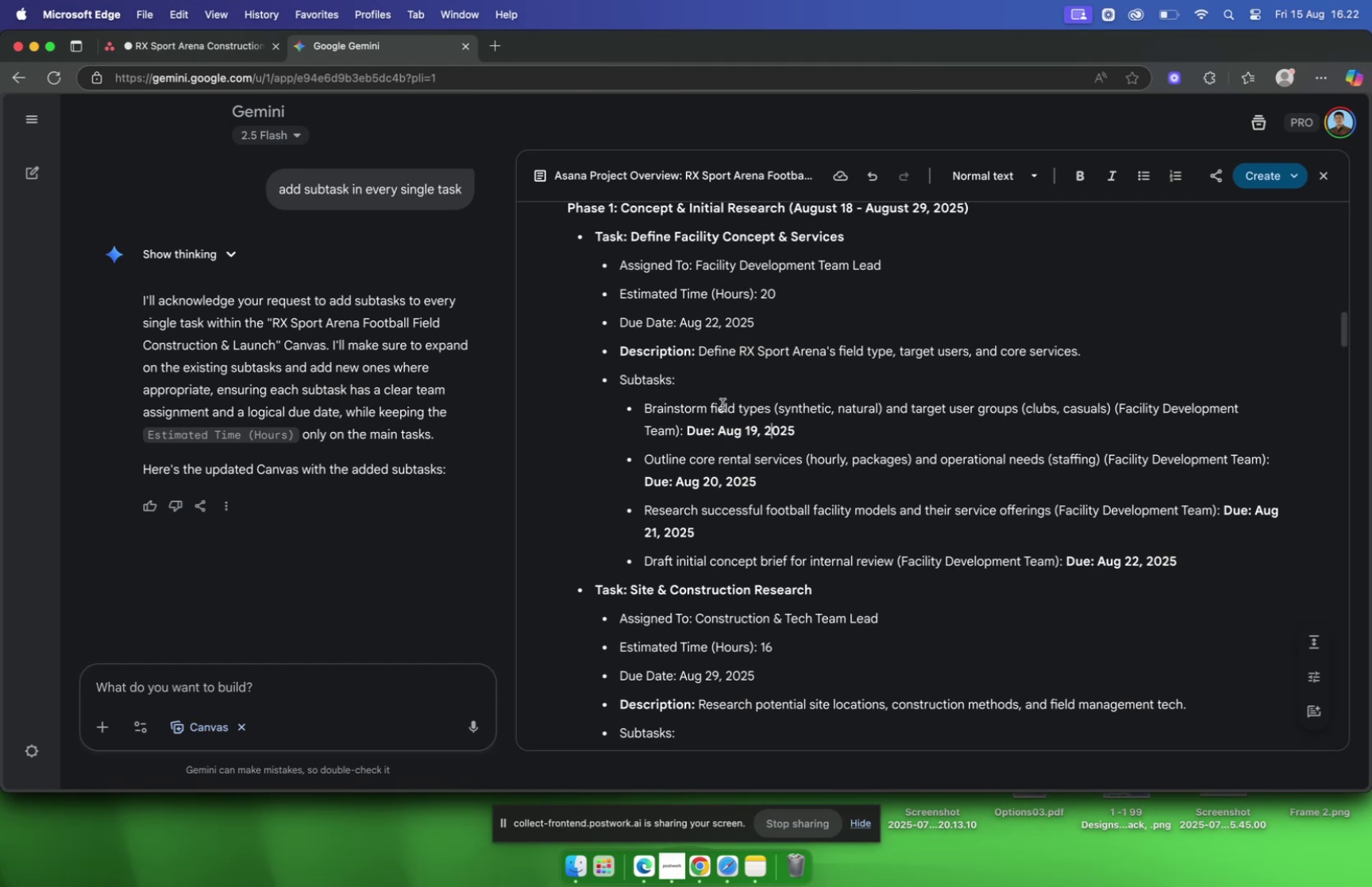 
left_click([900, 212])
 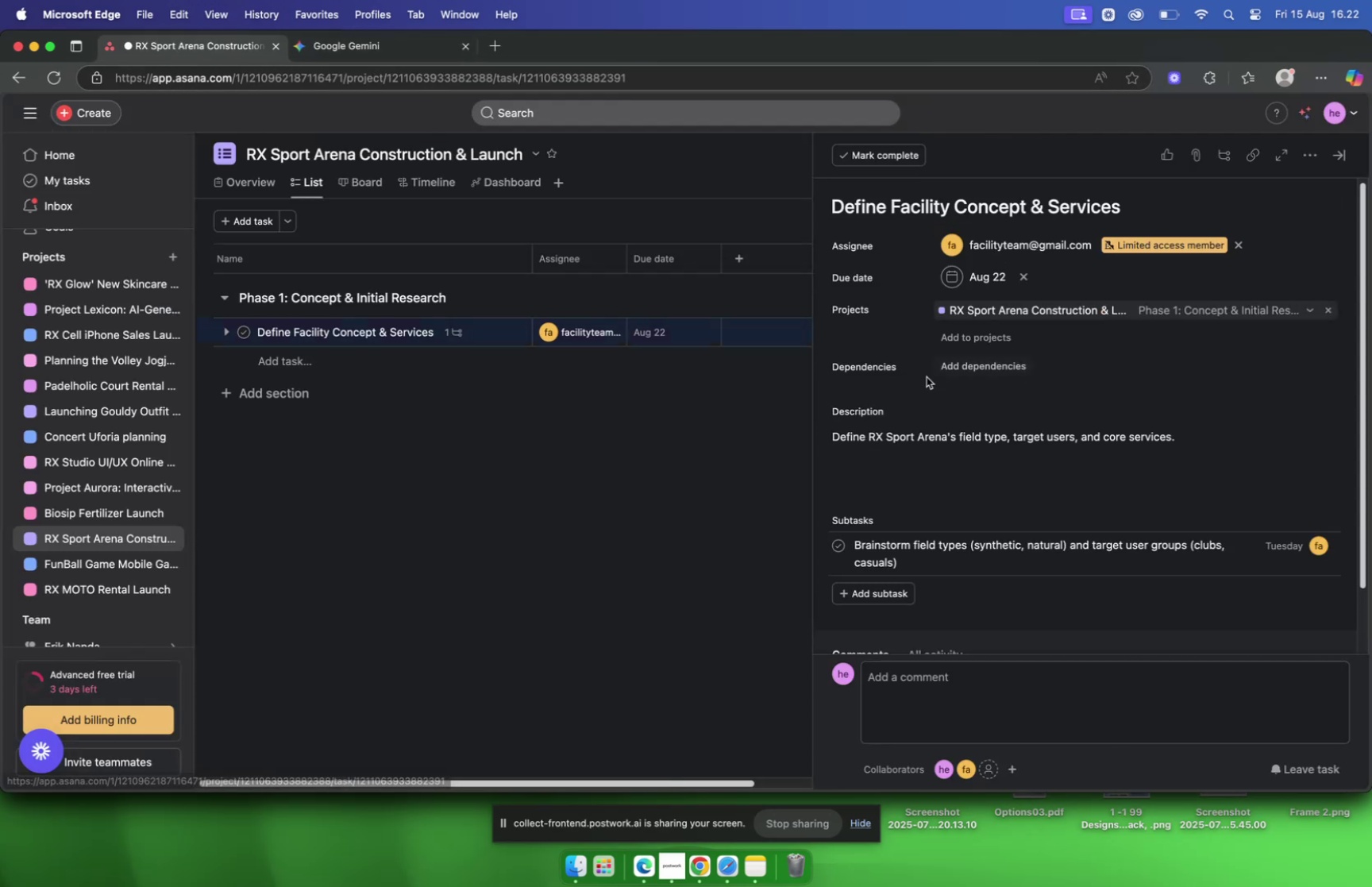 
scroll: coordinate [894, 379], scroll_direction: down, amount: 5.0
 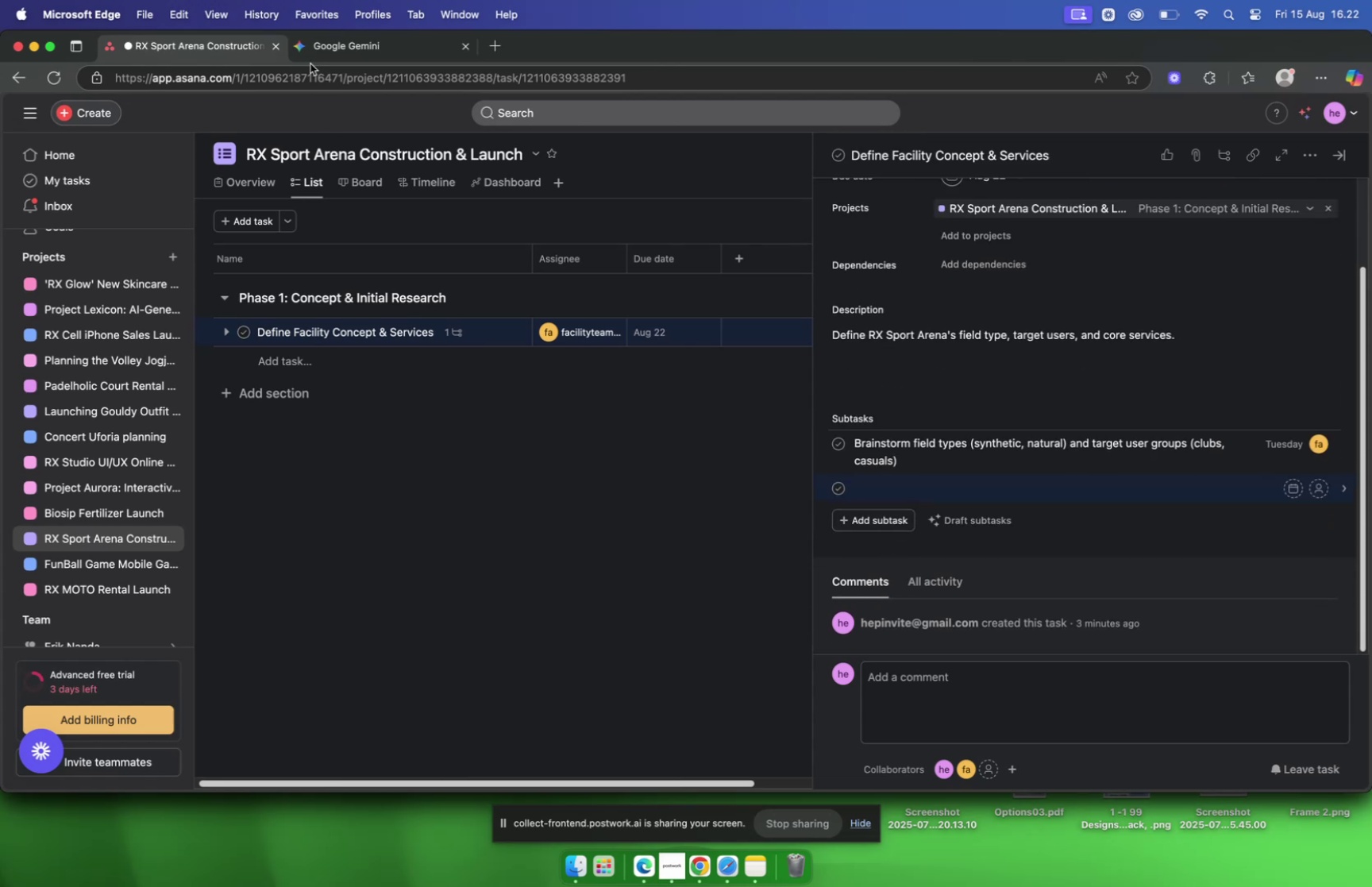 
left_click([345, 54])
 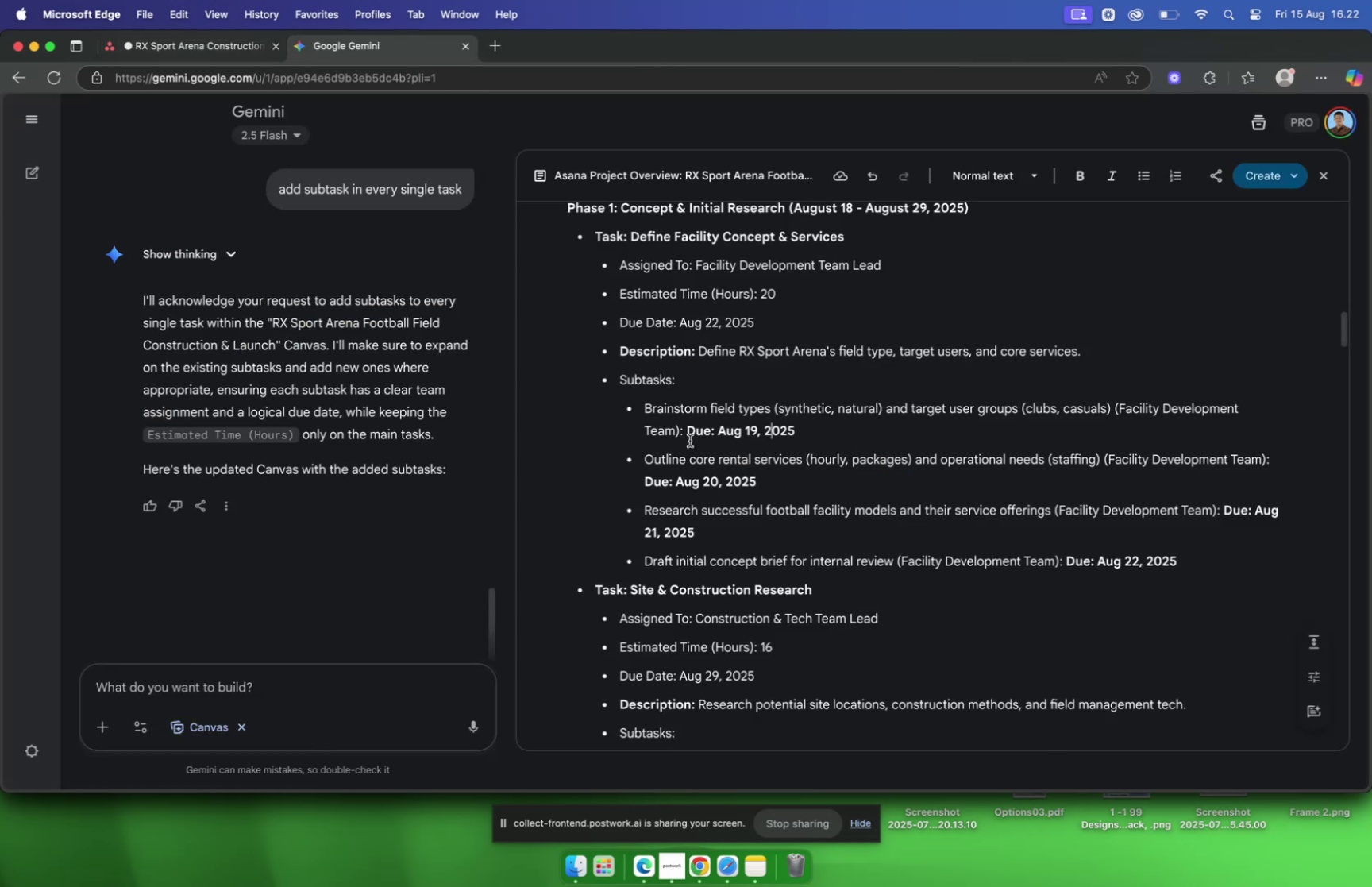 
scroll: coordinate [687, 442], scroll_direction: down, amount: 2.0
 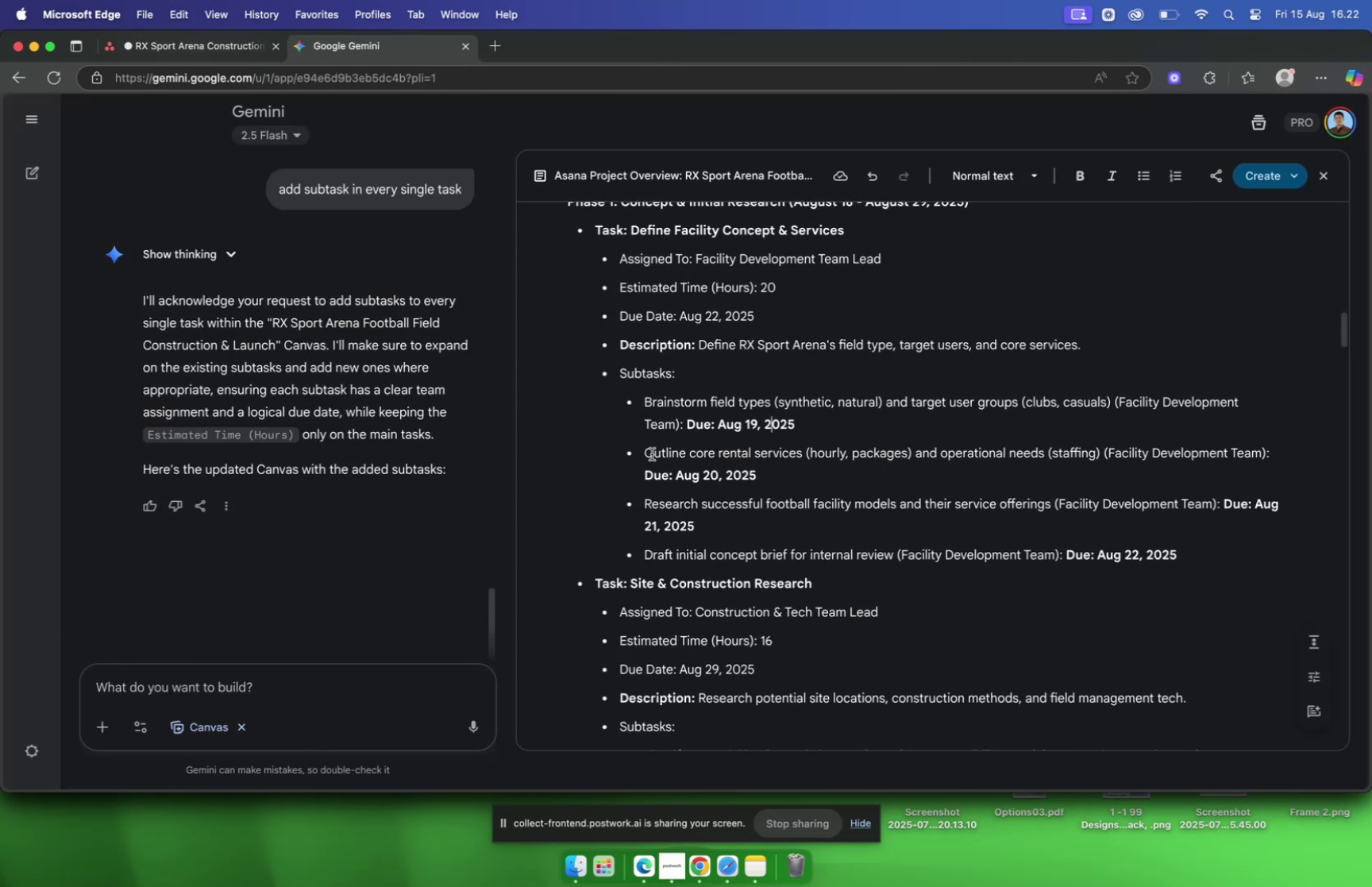 
left_click_drag(start_coordinate=[647, 455], to_coordinate=[1099, 460])
 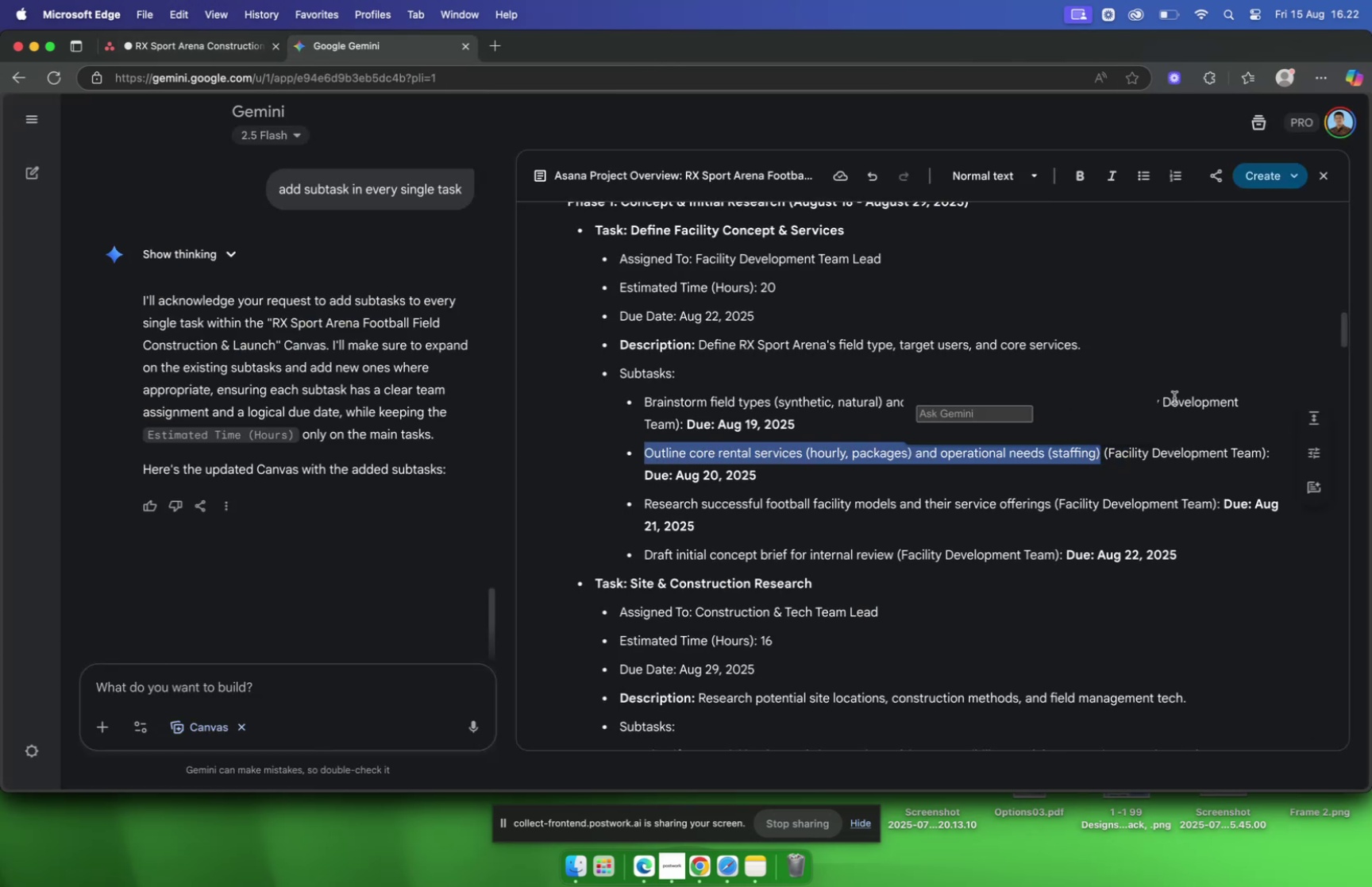 
key(Meta+C)
 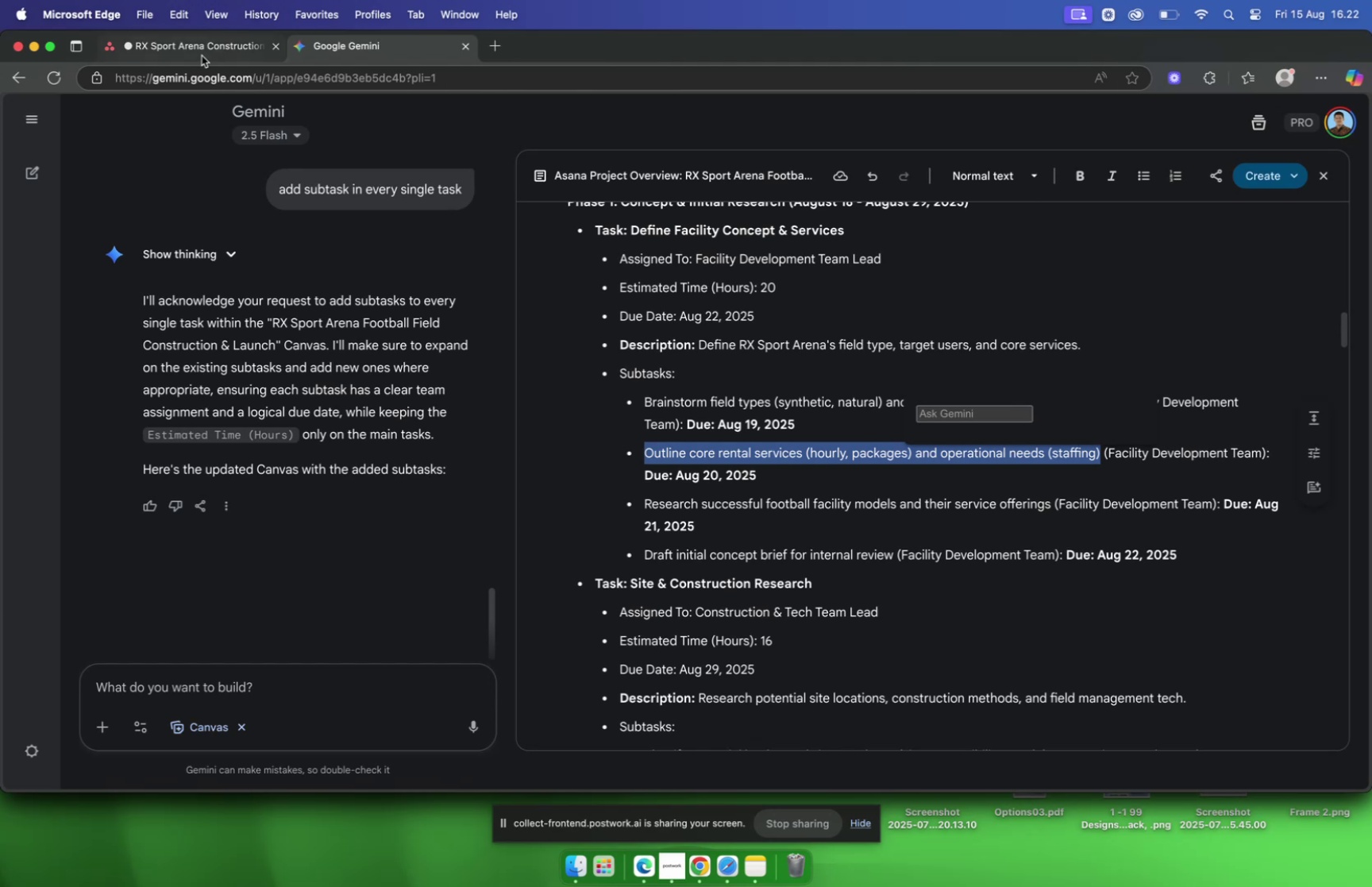 
left_click([201, 56])
 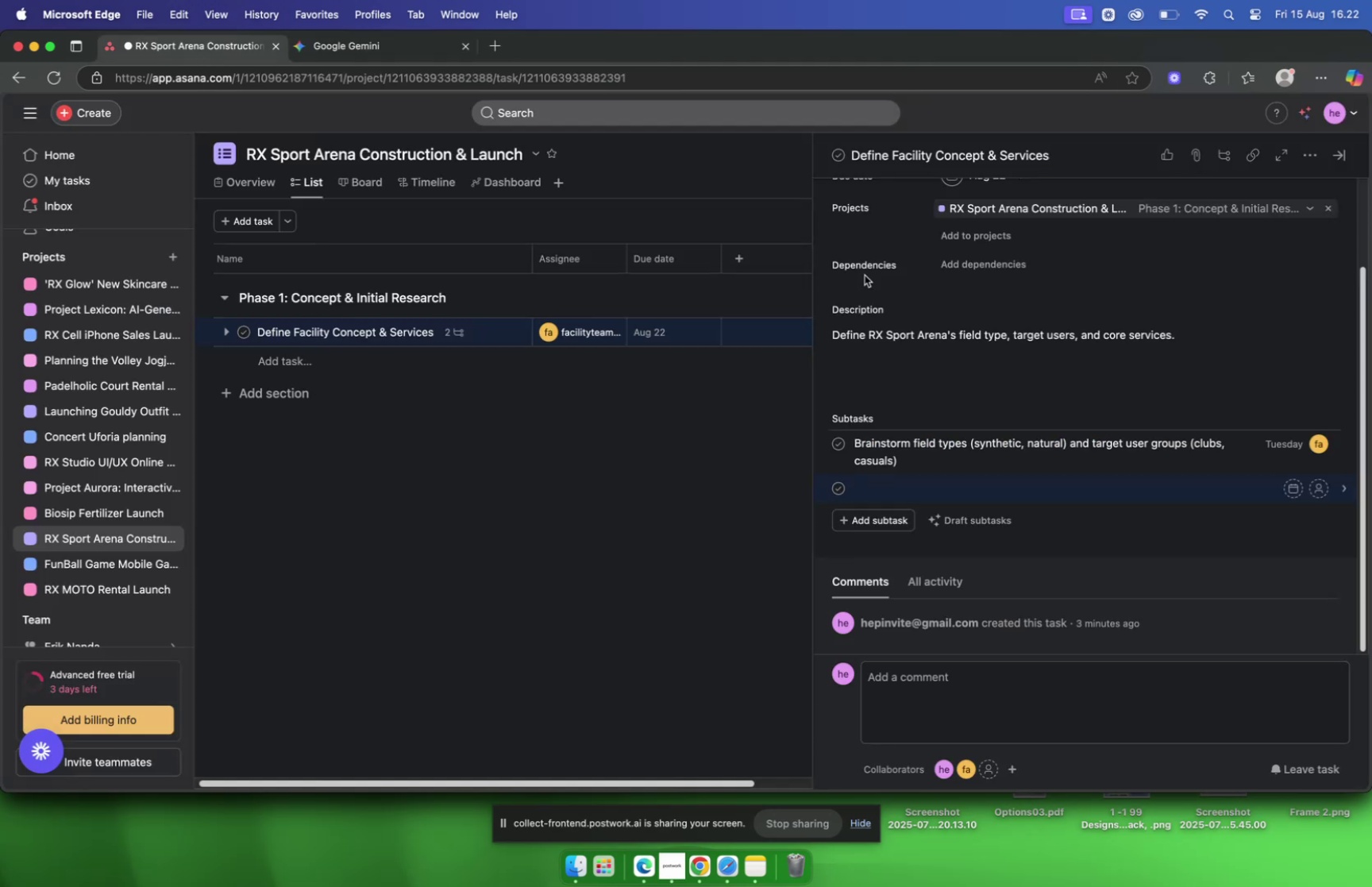 
key(Meta+V)
 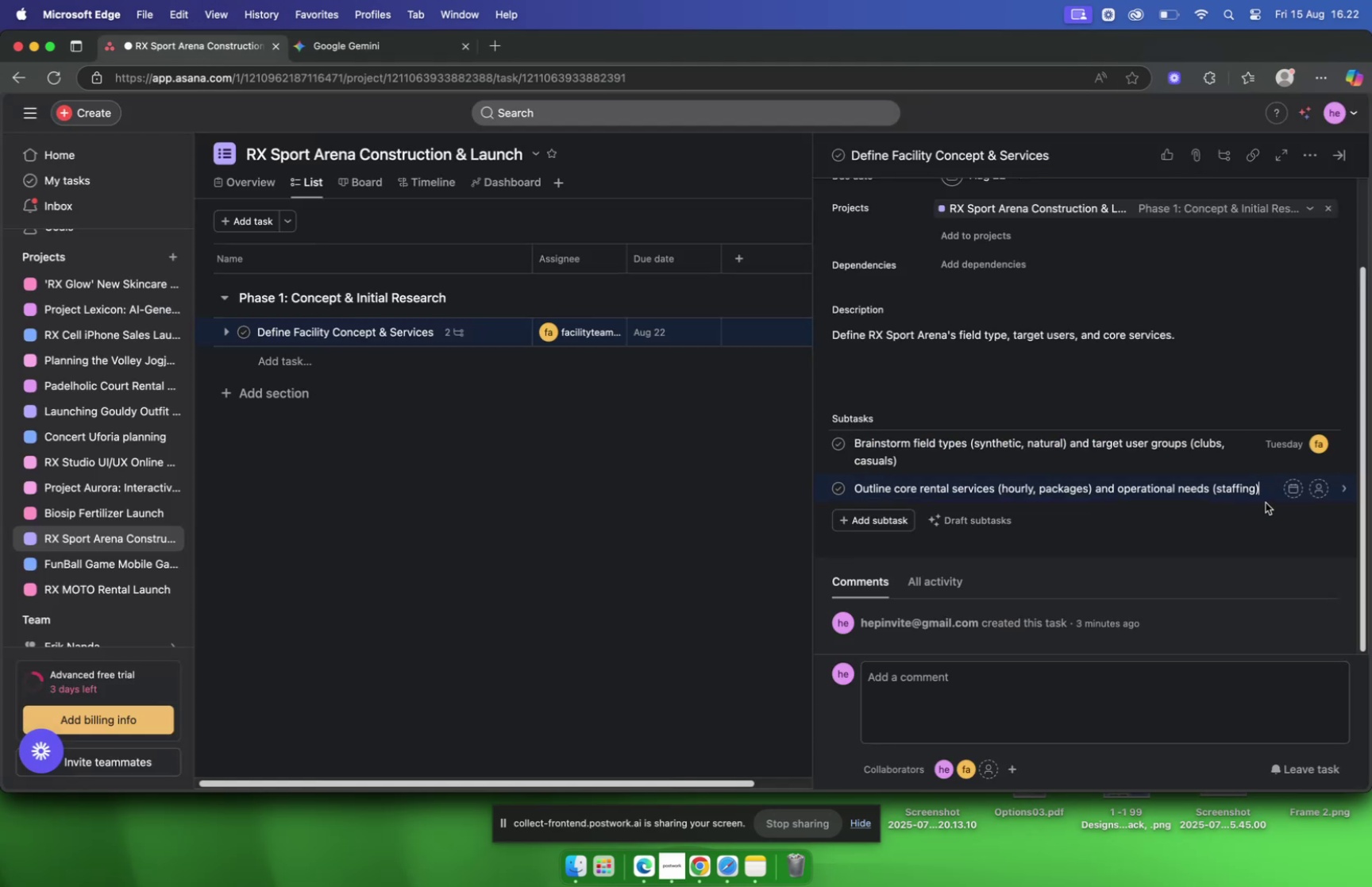 
left_click([1262, 495])
 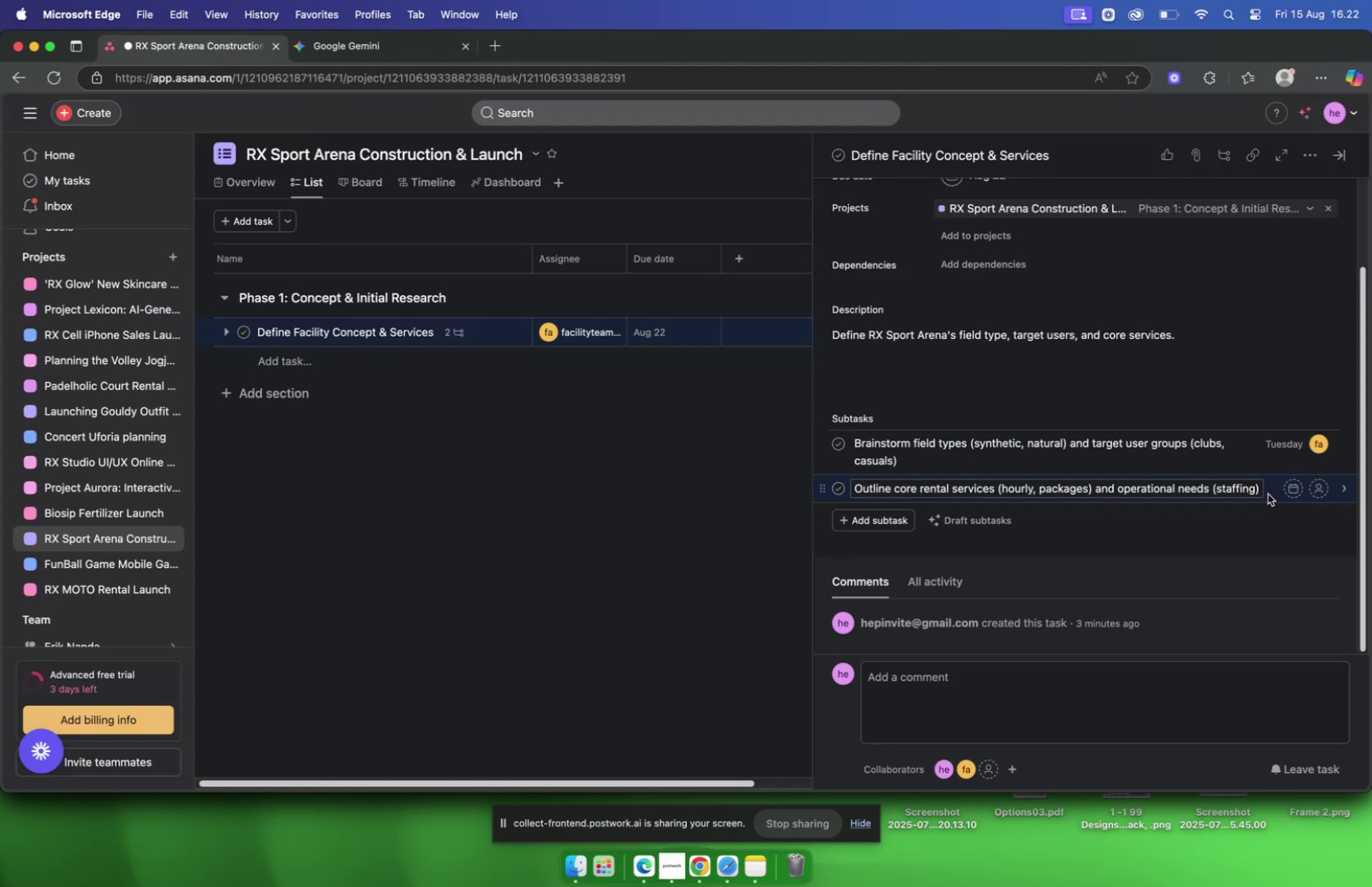 
left_click([1268, 493])
 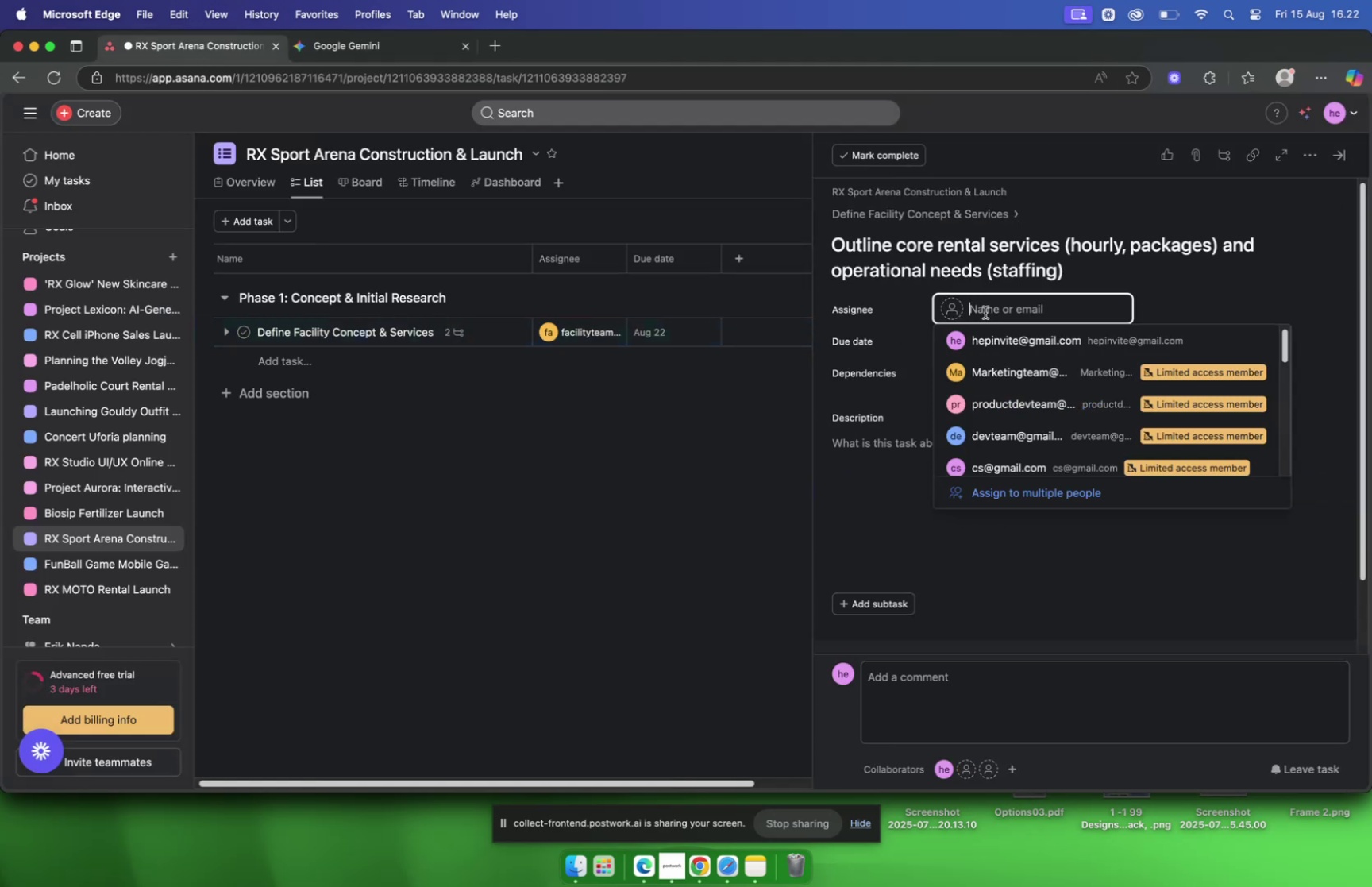 
type(fac)
 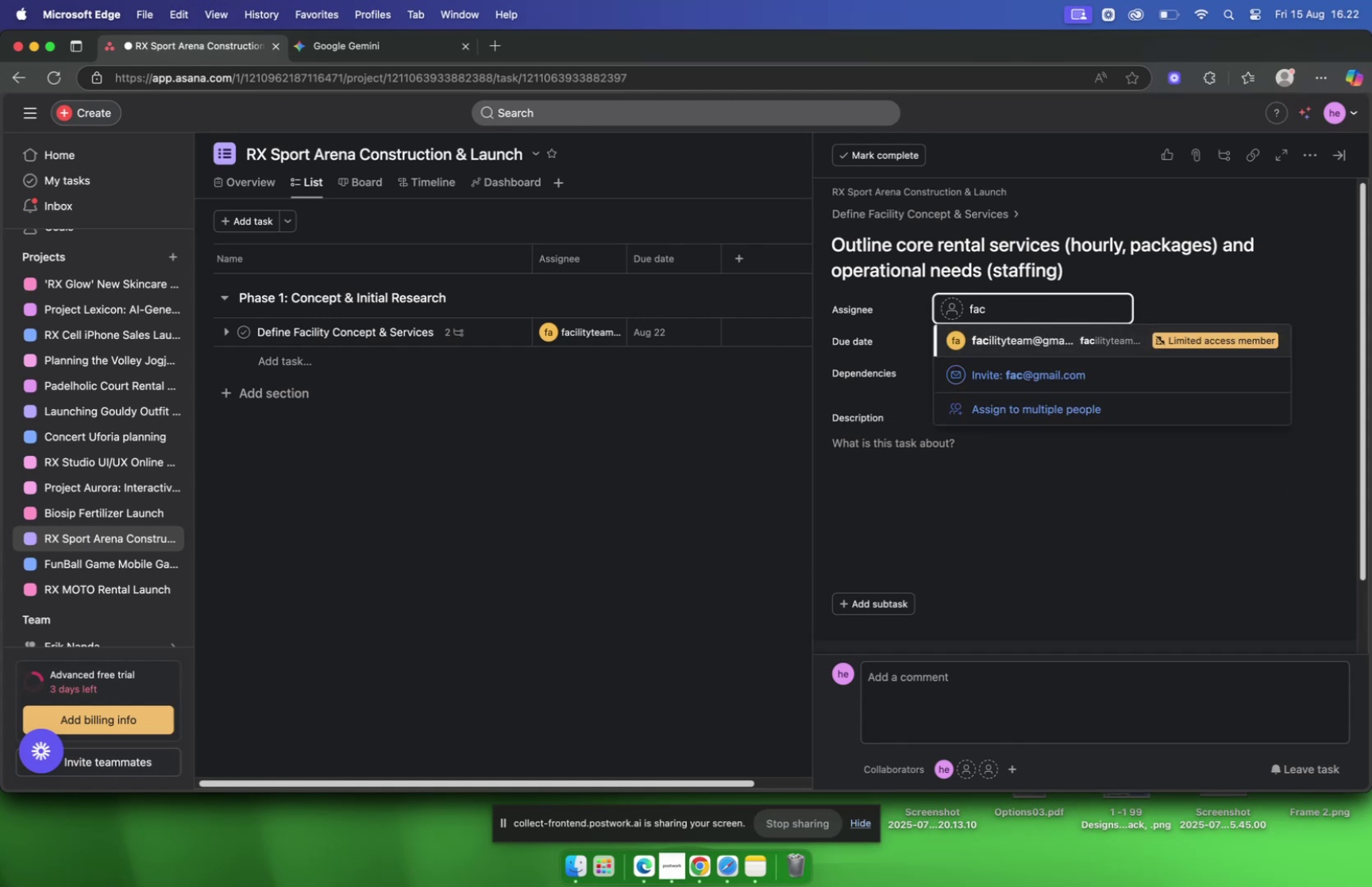 
key(Enter)
 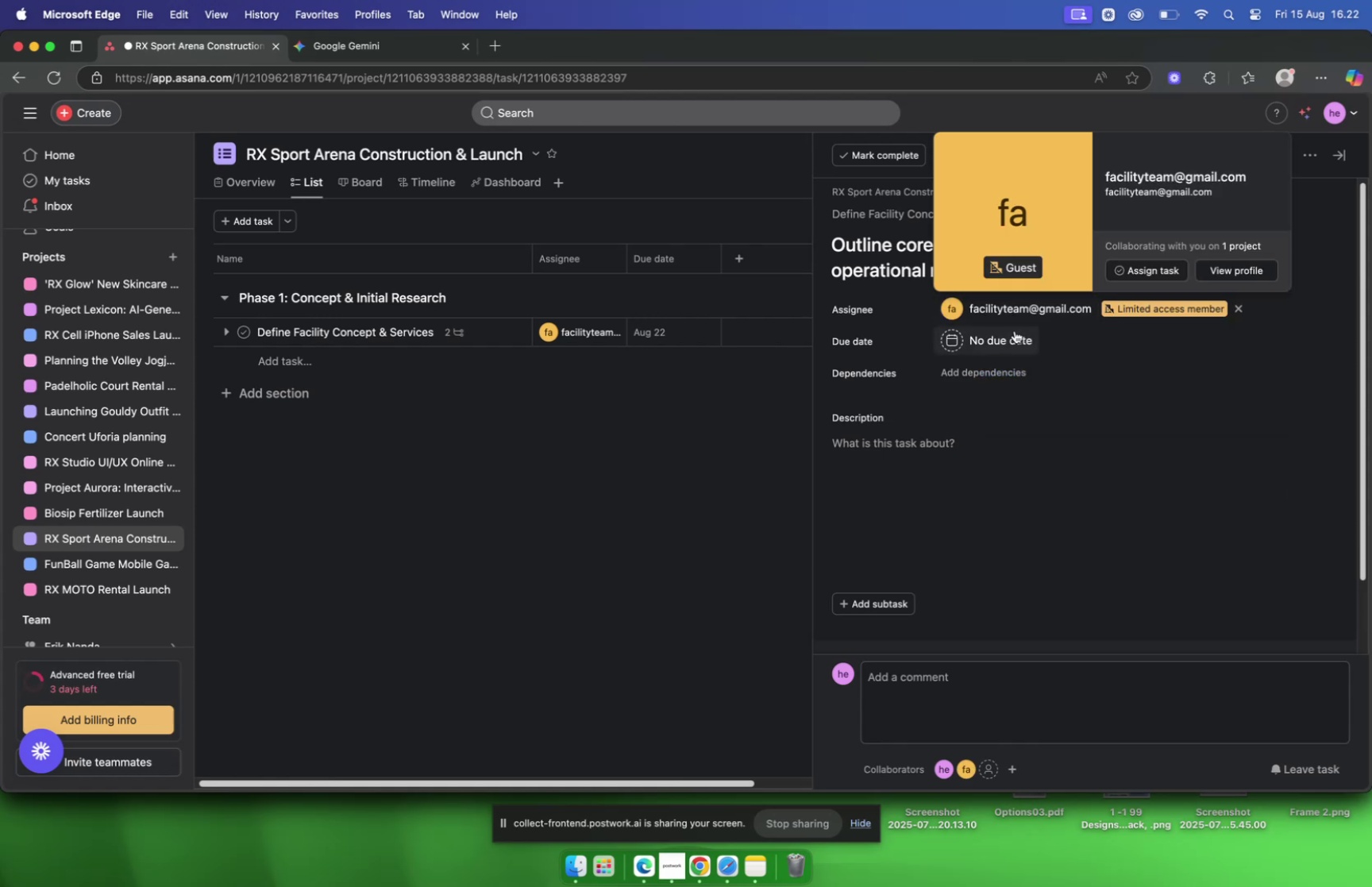 
left_click([1009, 333])
 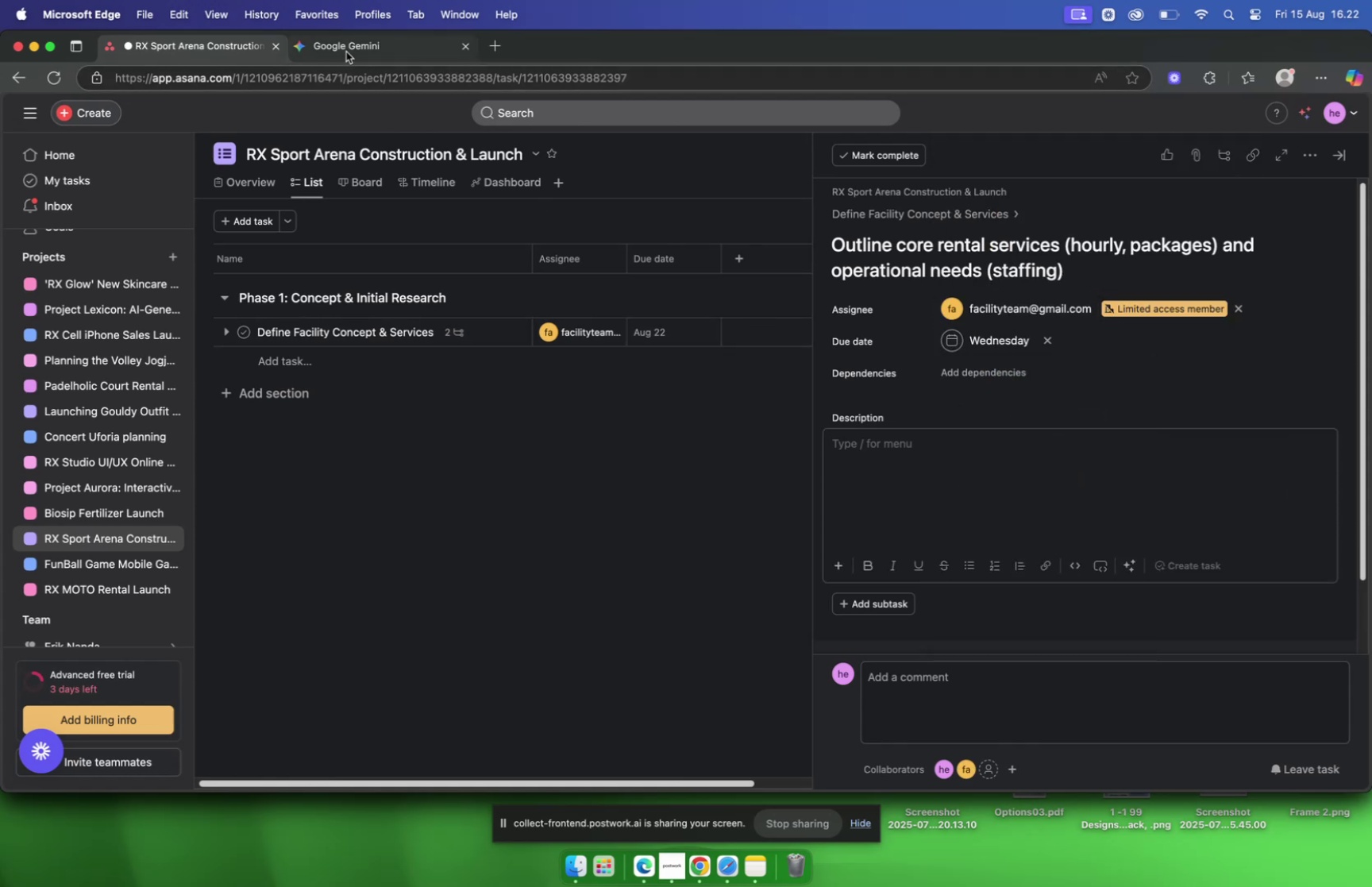 
wait(6.73)
 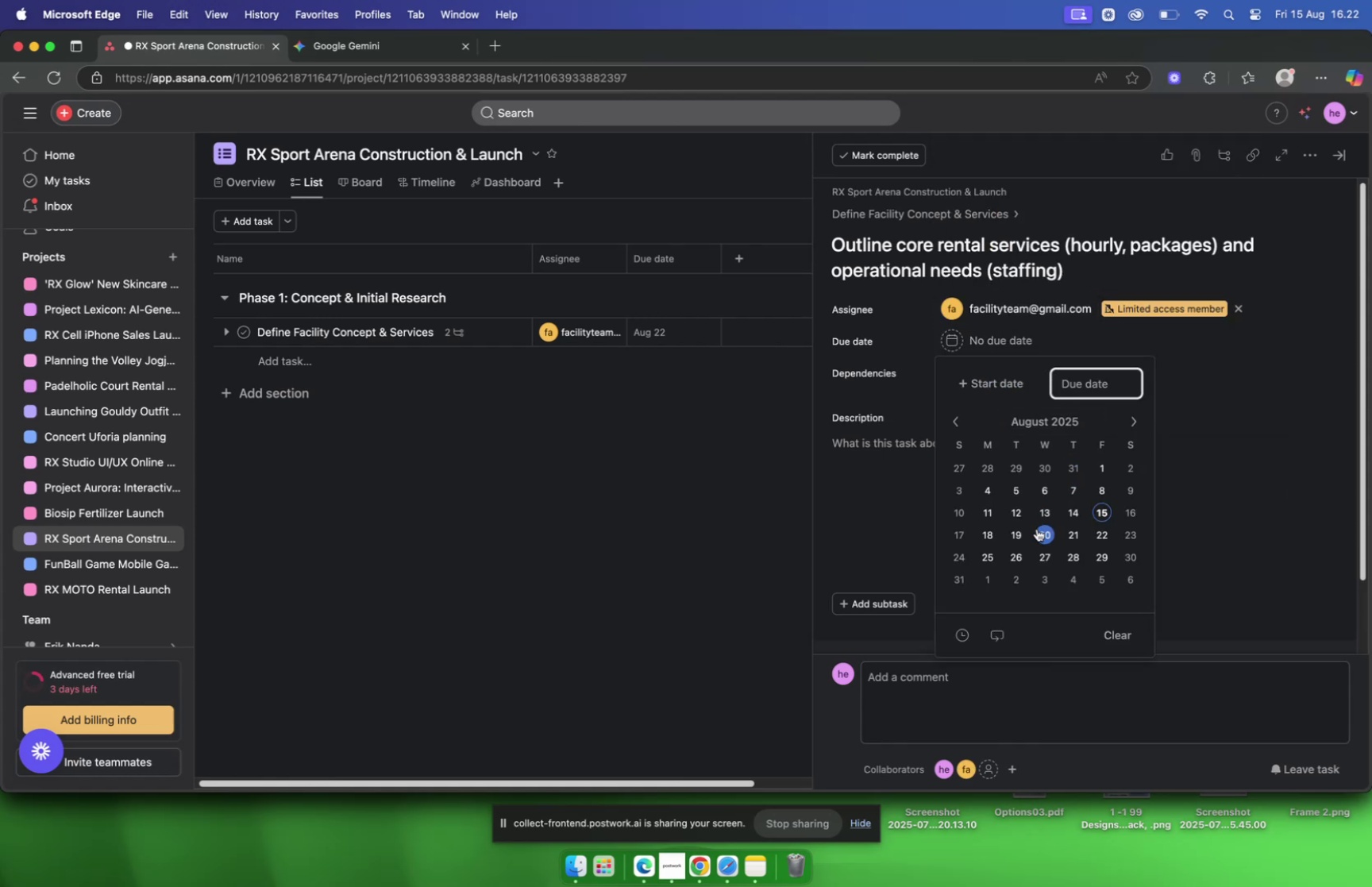 
left_click([346, 51])
 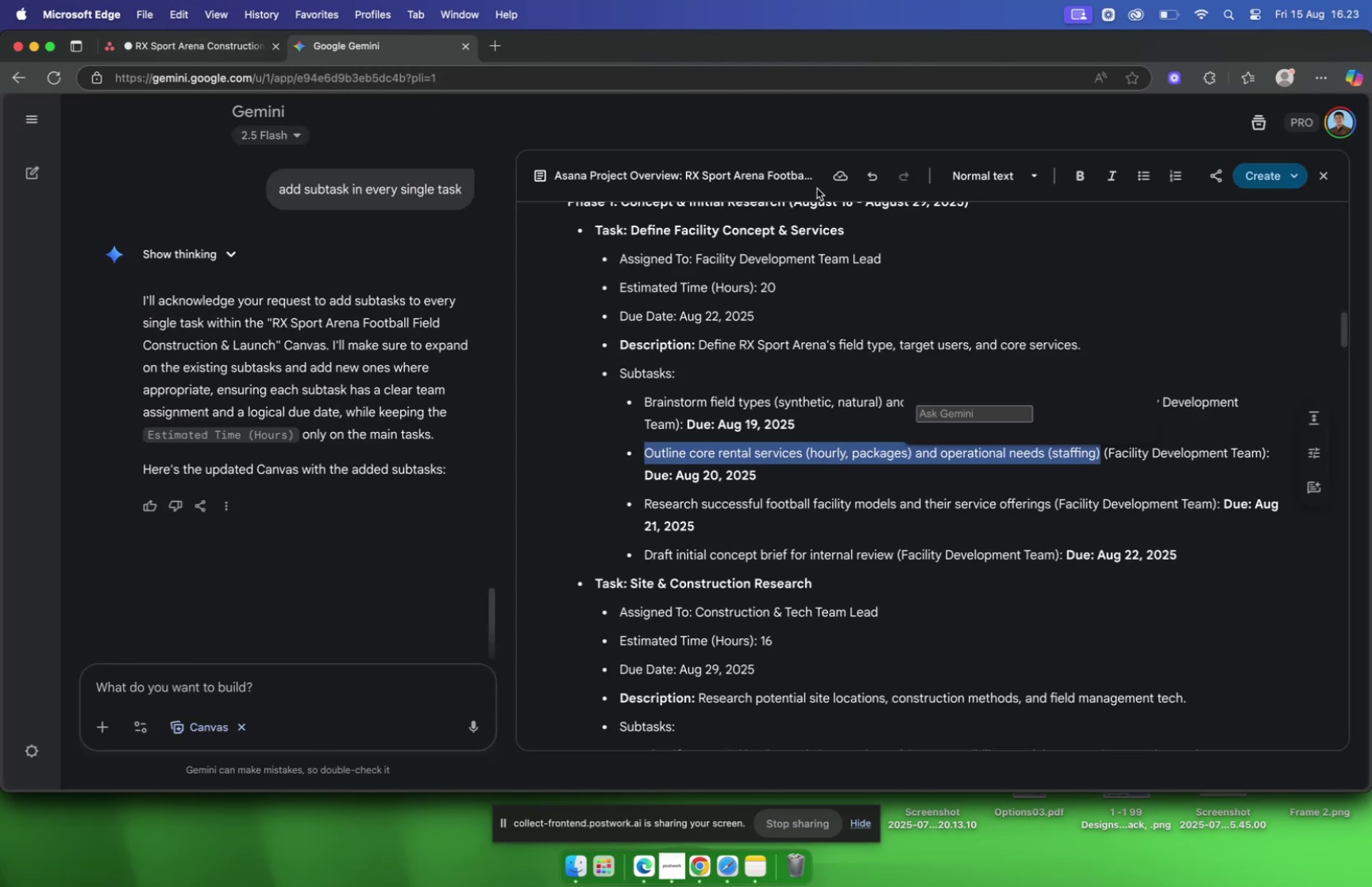 
wait(10.46)
 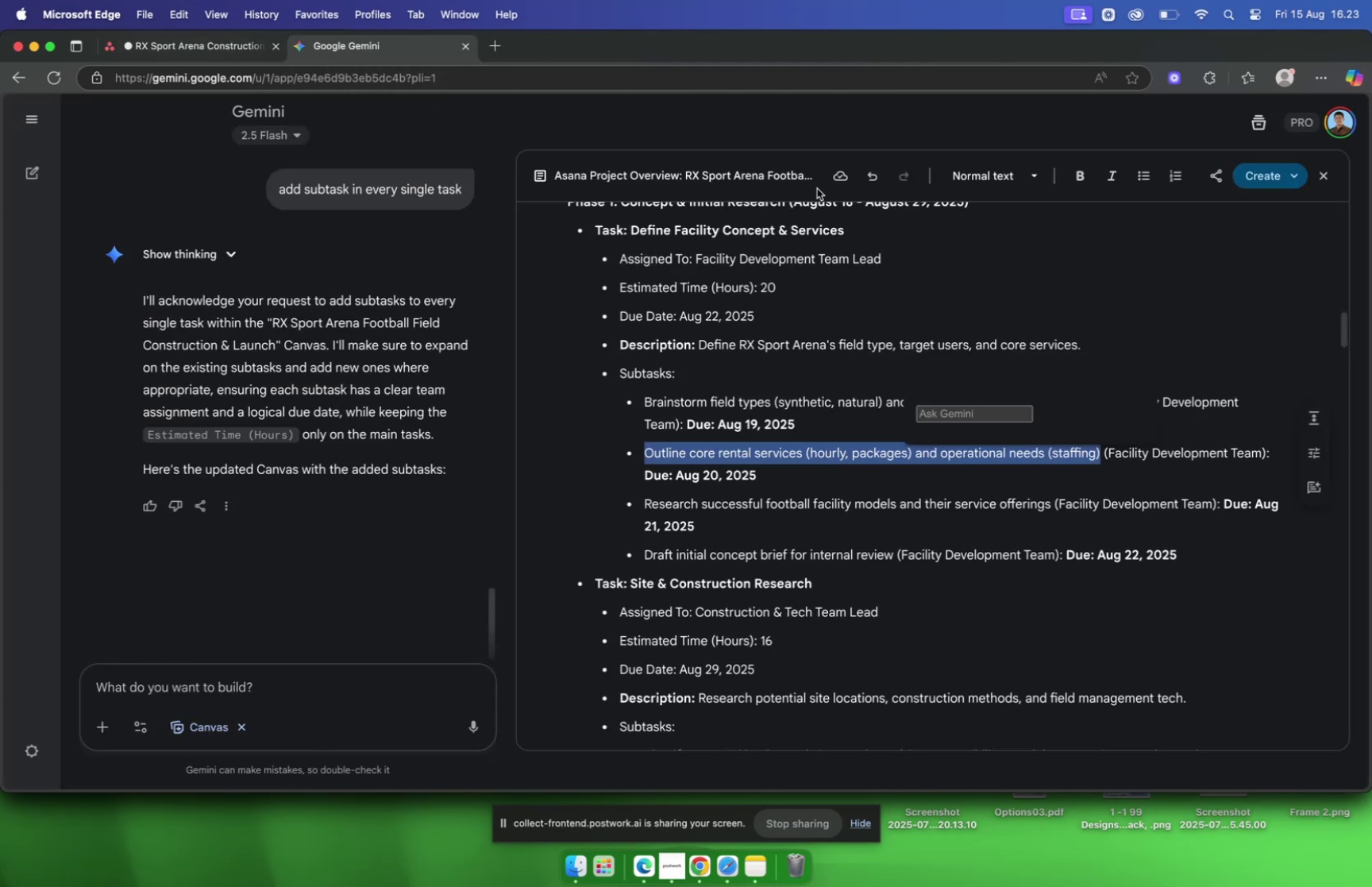 
left_click_drag(start_coordinate=[647, 508], to_coordinate=[1049, 498])
 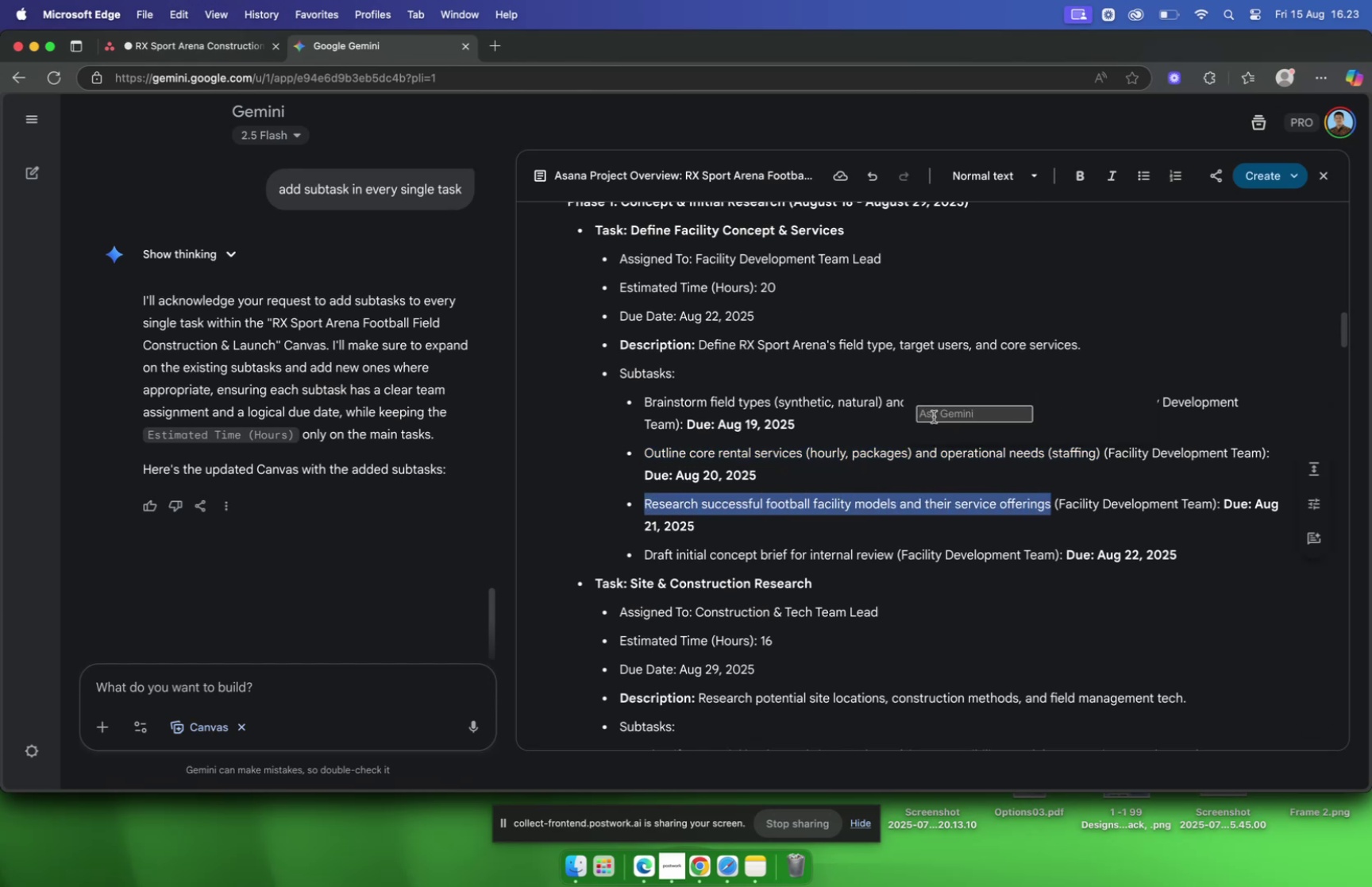 
key(Meta+C)
 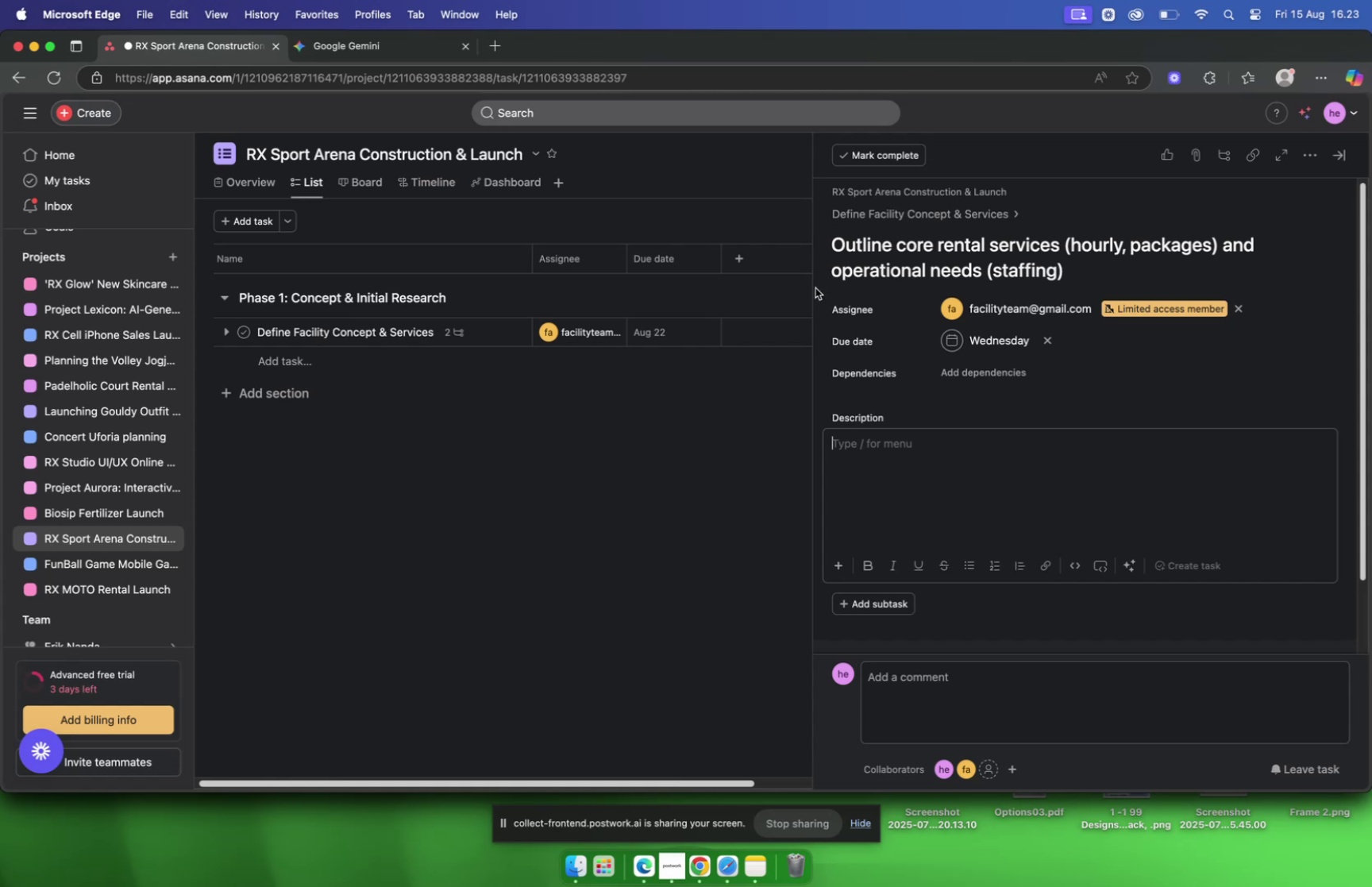 
wait(5.09)
 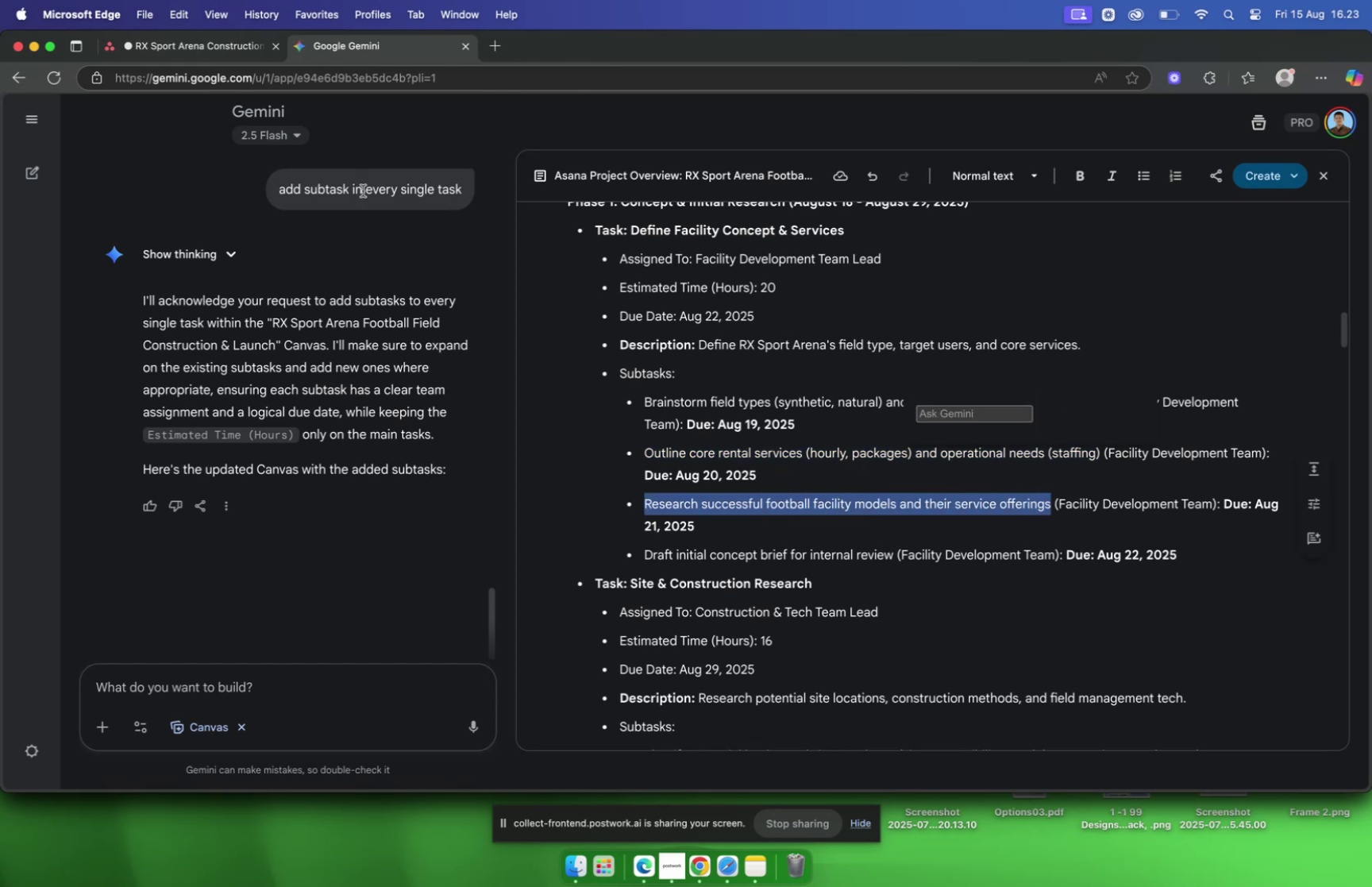 
scroll: coordinate [1006, 371], scroll_direction: down, amount: 7.0
 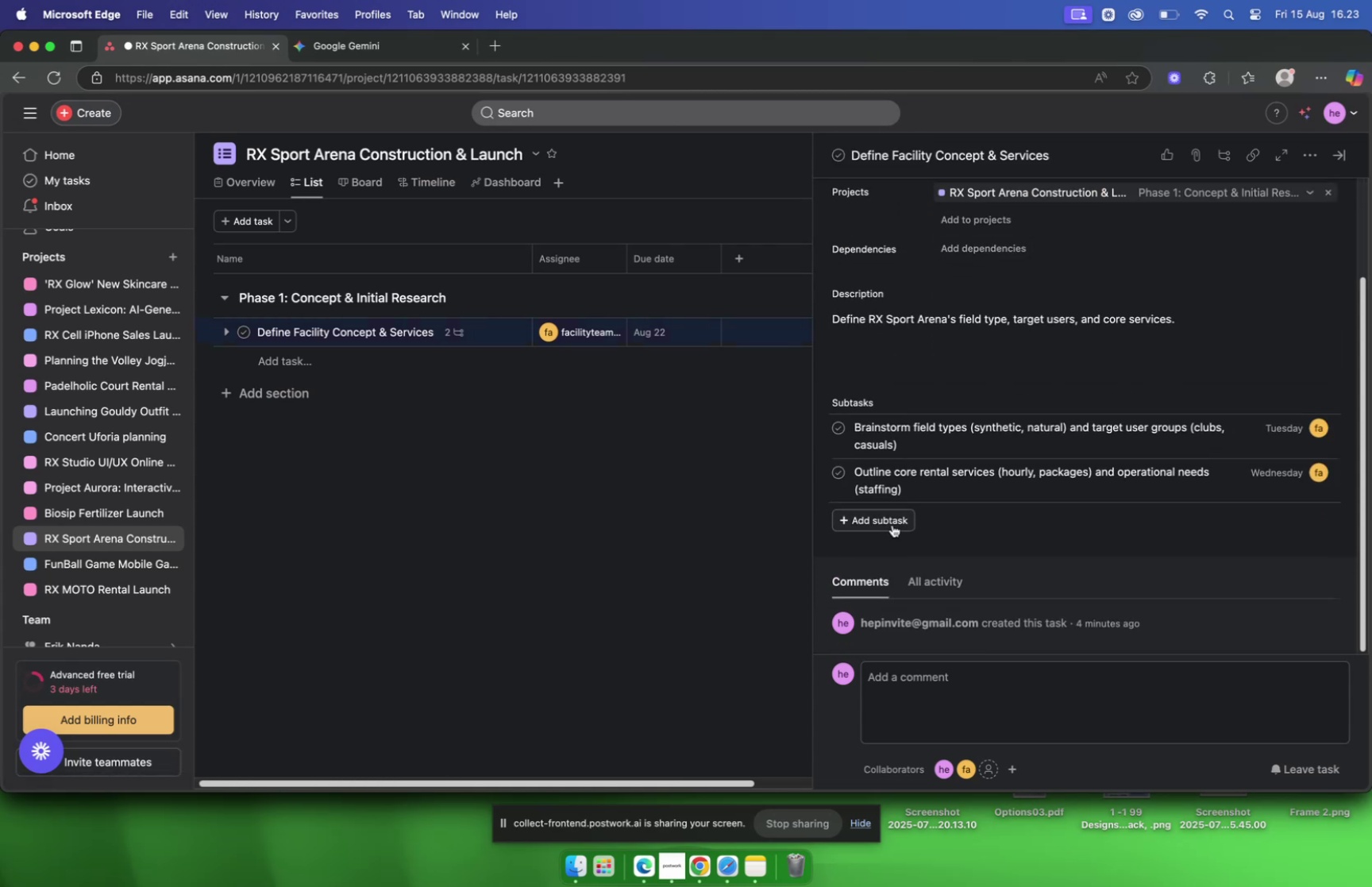 
left_click([892, 524])
 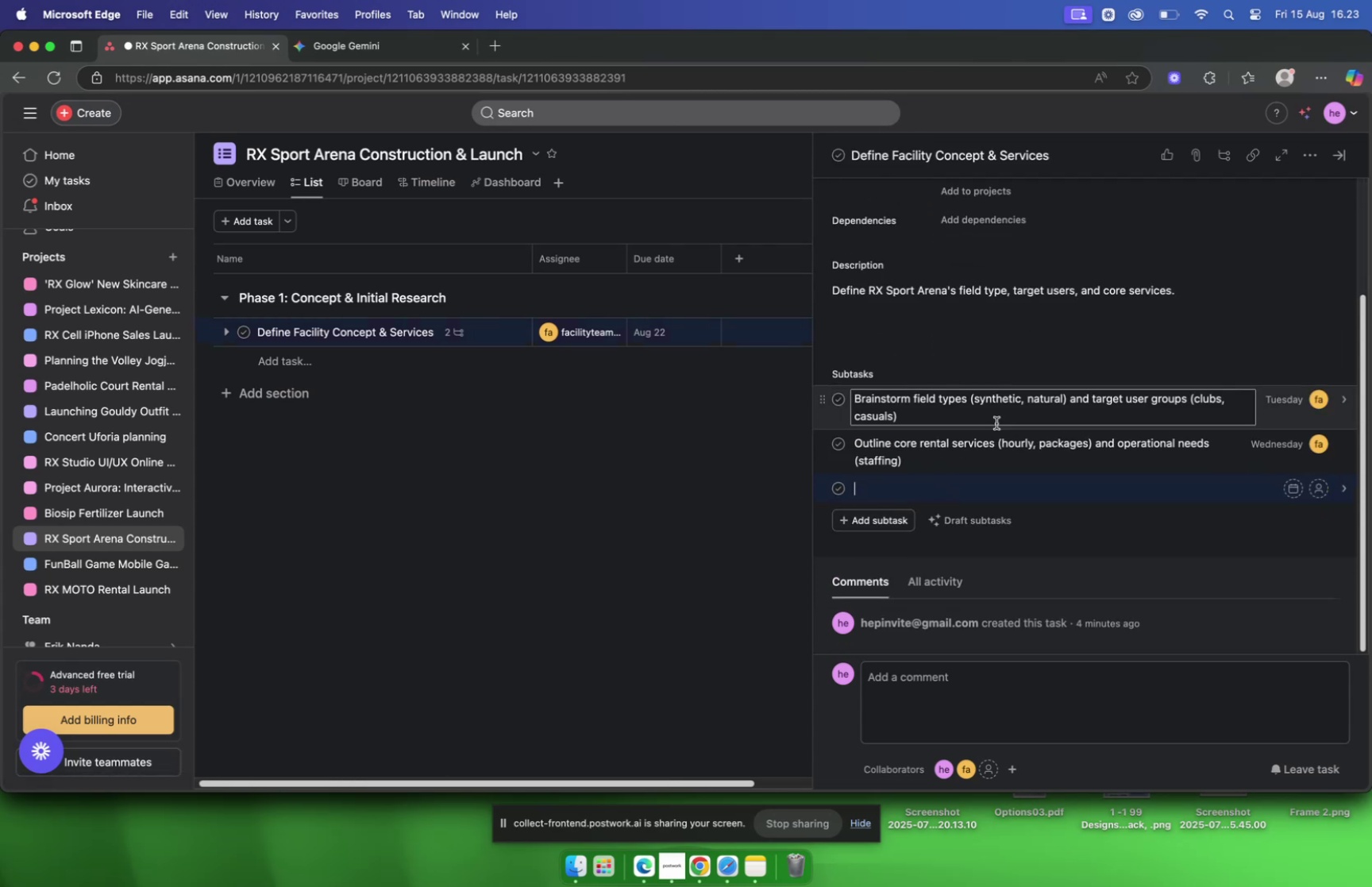 
key(Meta+V)
 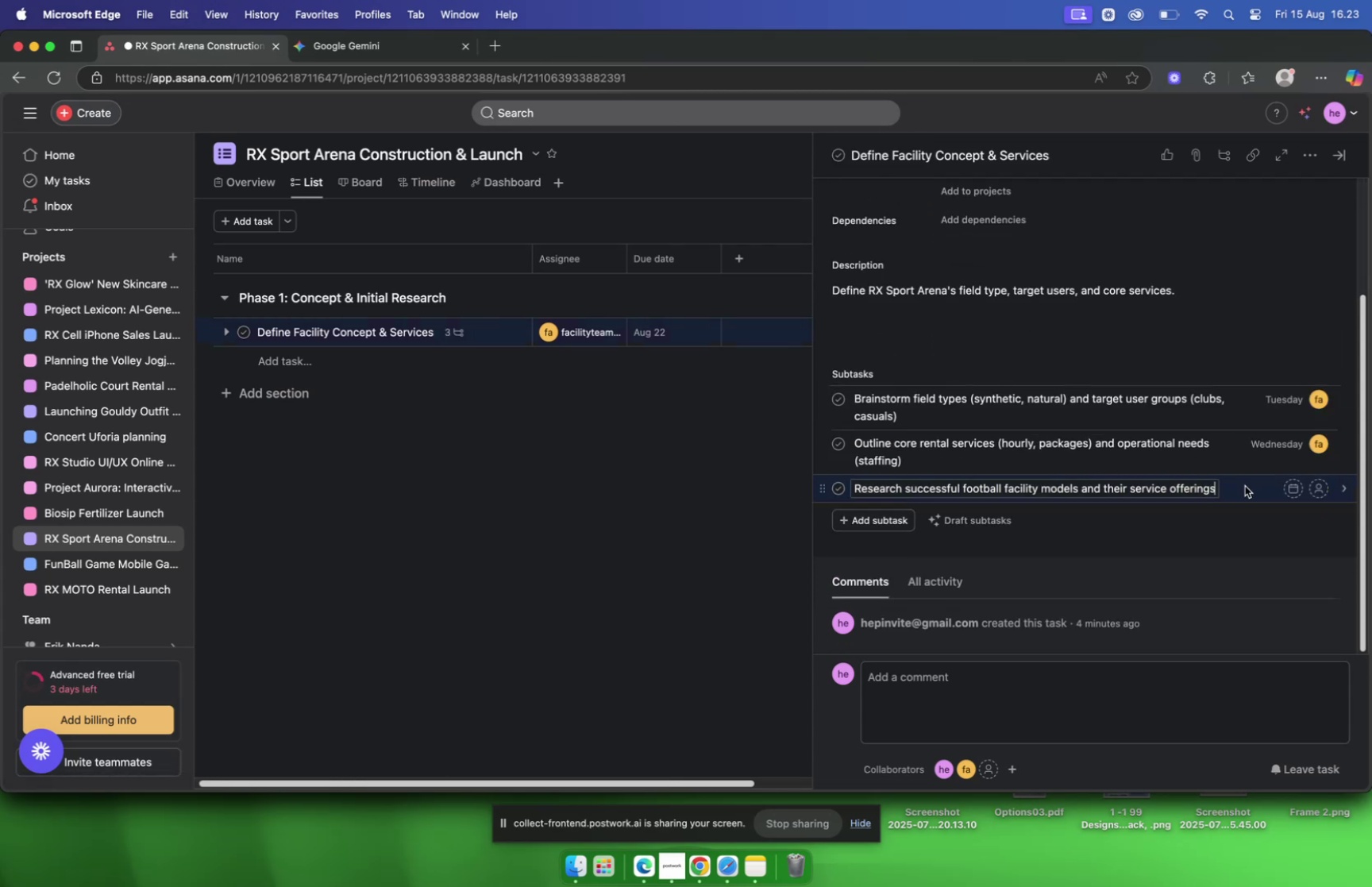 
left_click([1245, 484])
 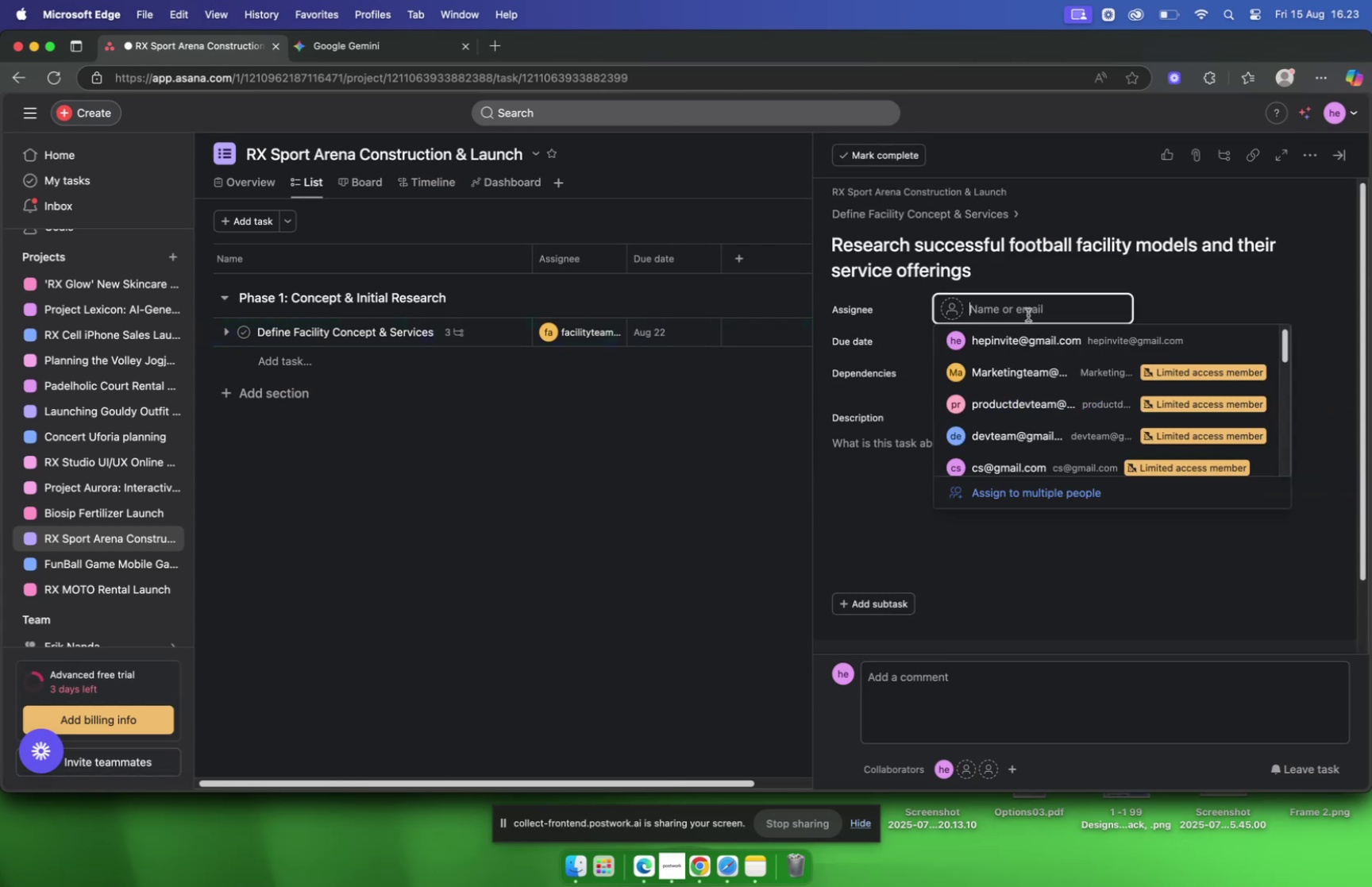 
type(fac)
 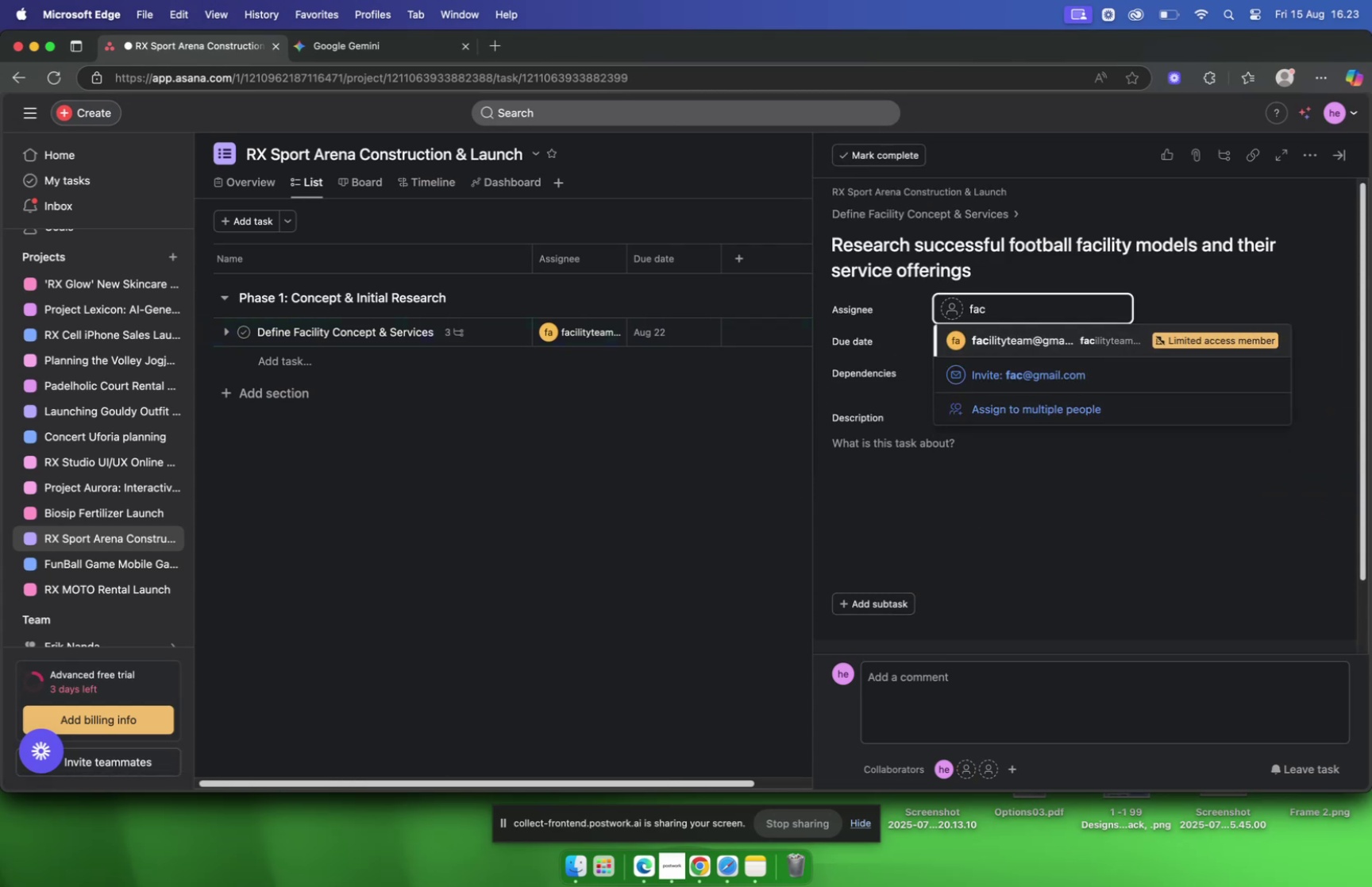 
key(Enter)
 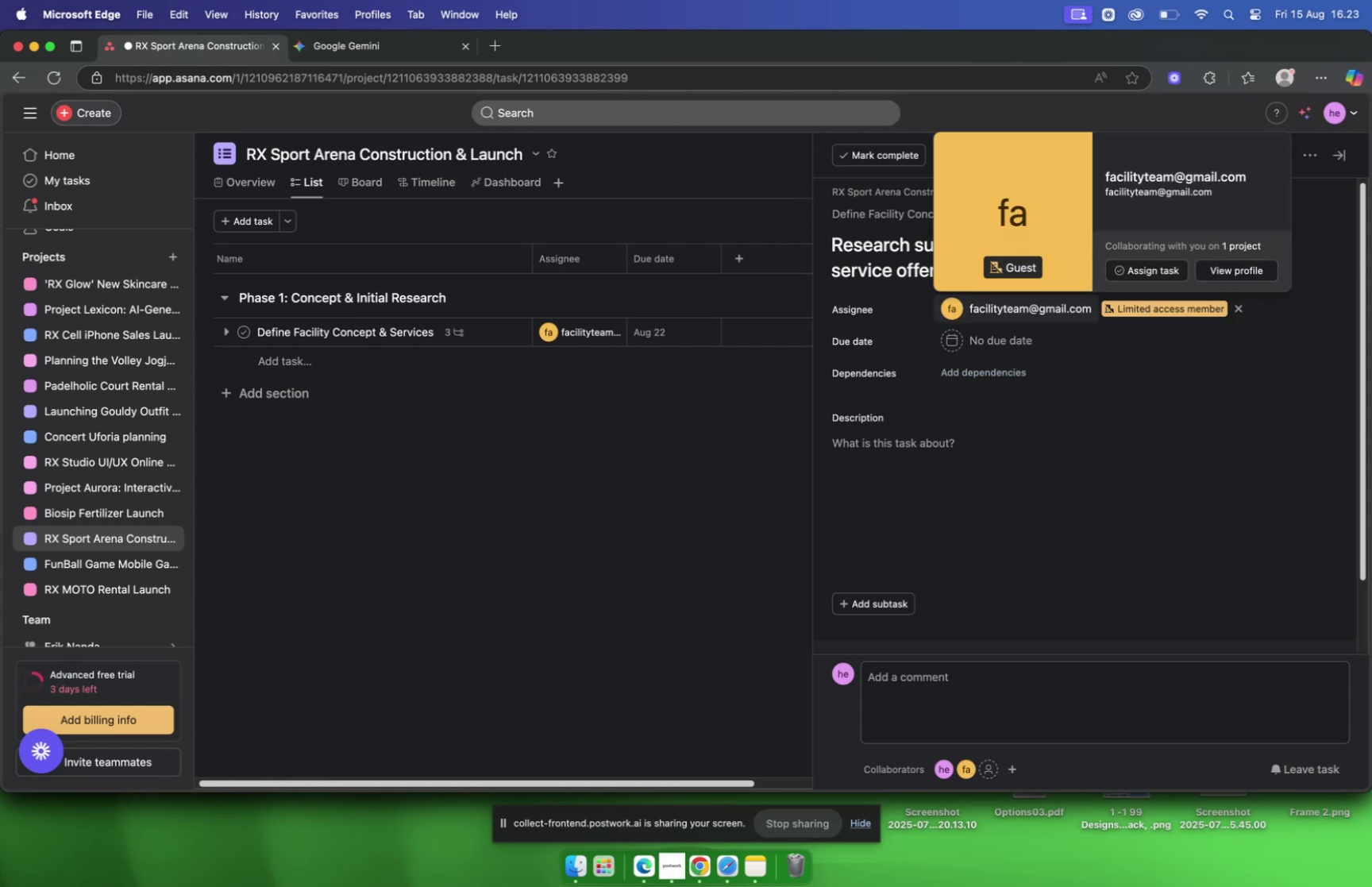 
left_click([1014, 334])
 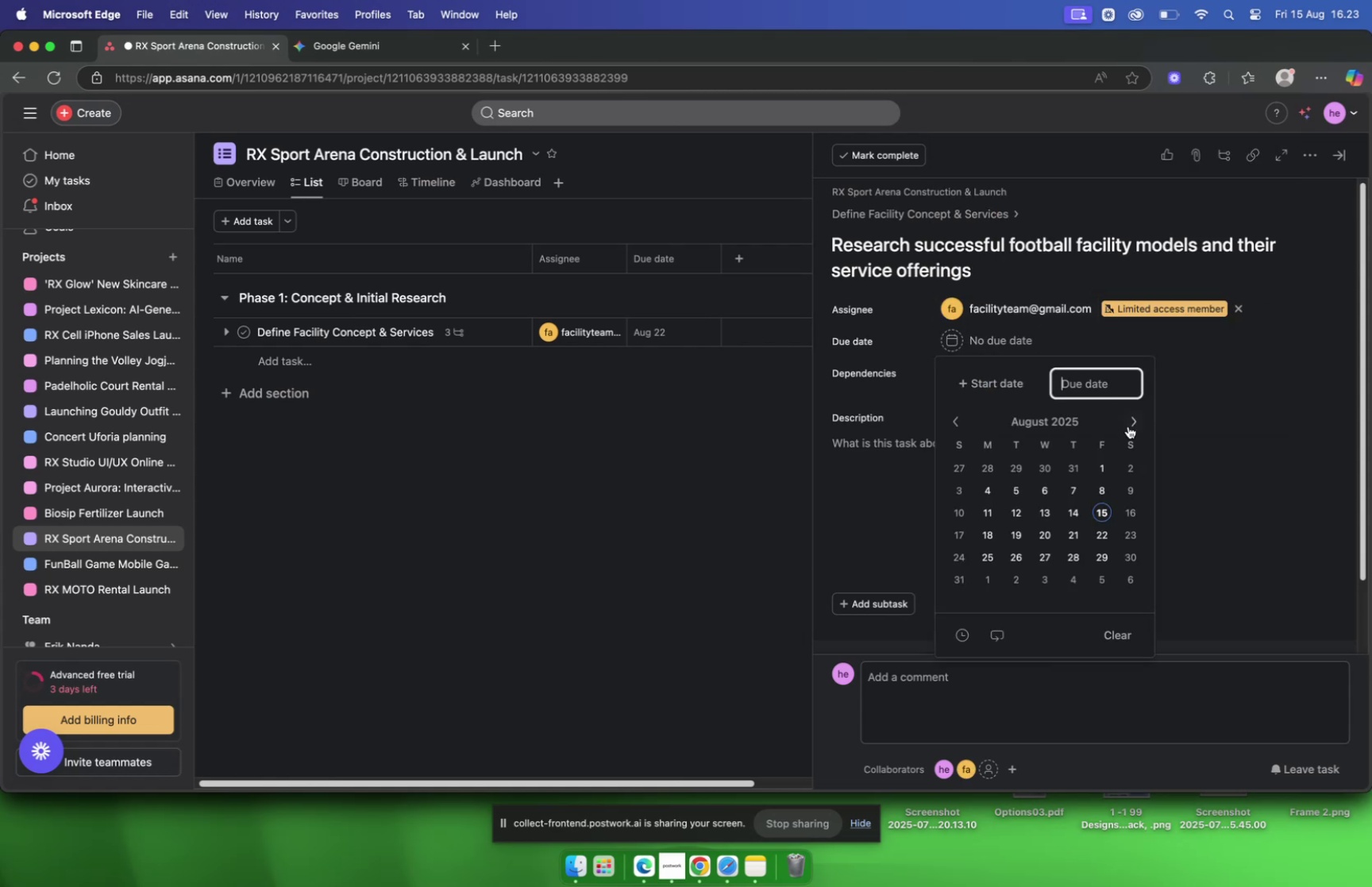 
left_click([1131, 426])
 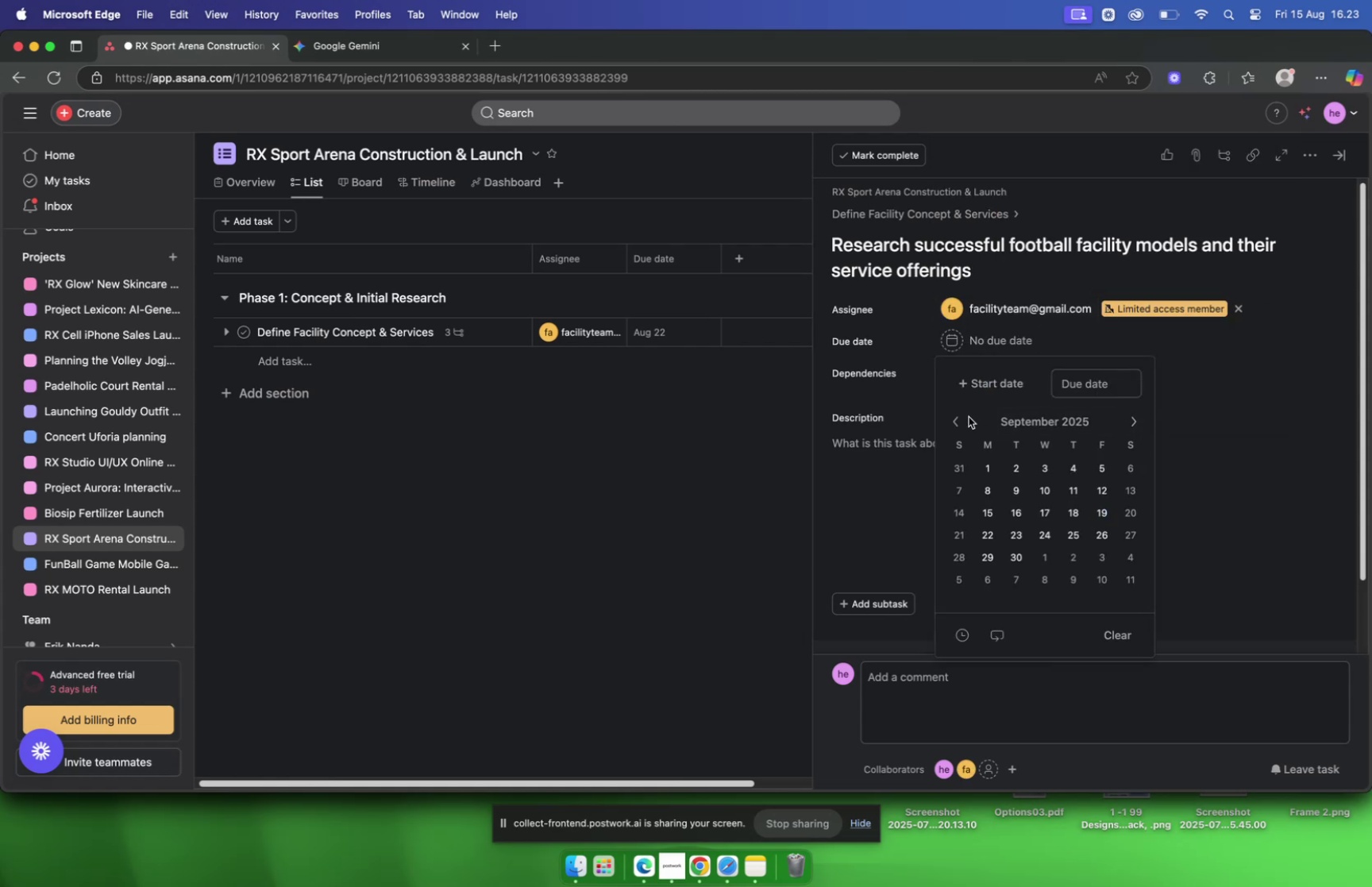 
left_click([958, 418])
 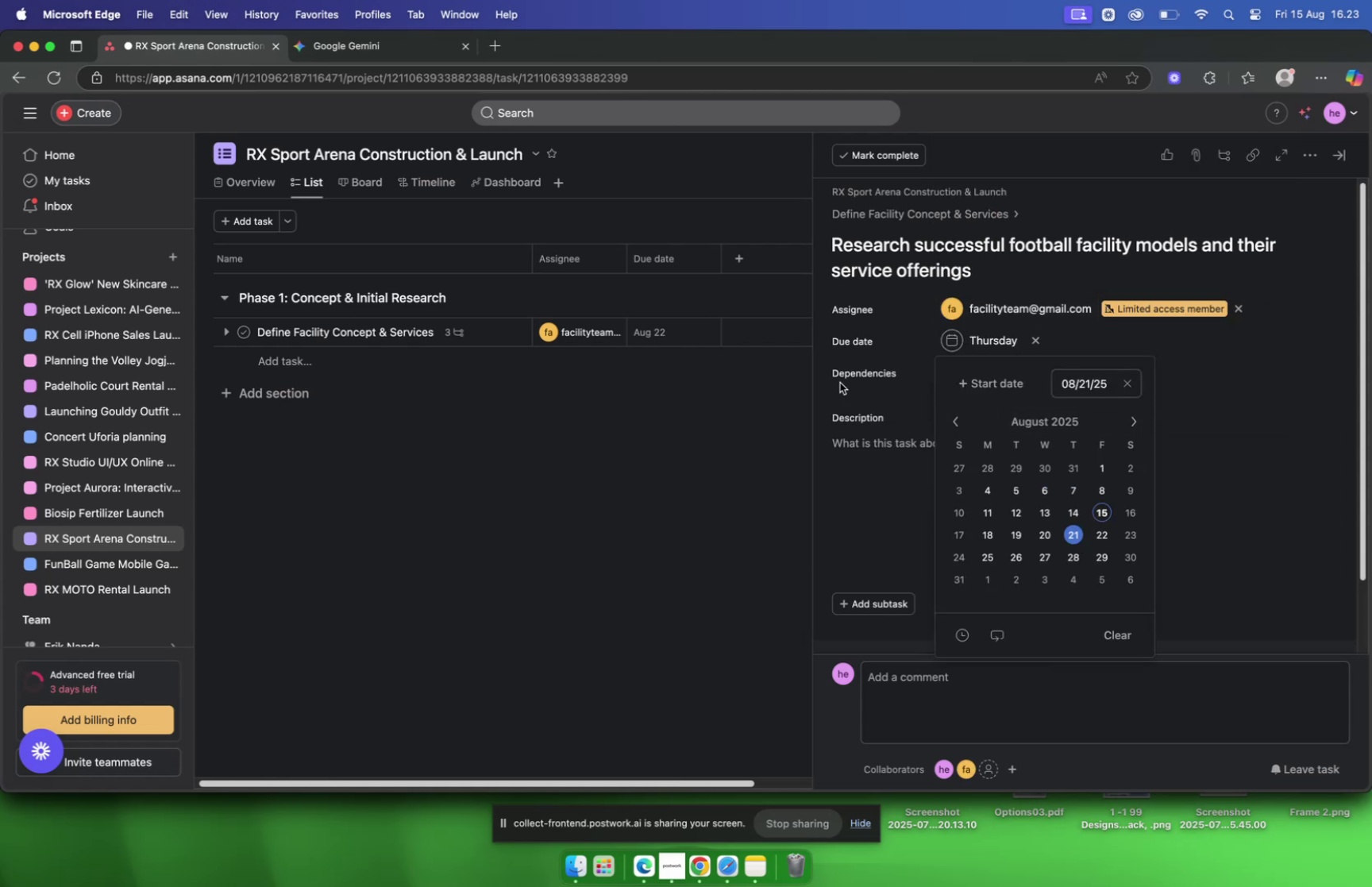 
left_click([906, 215])
 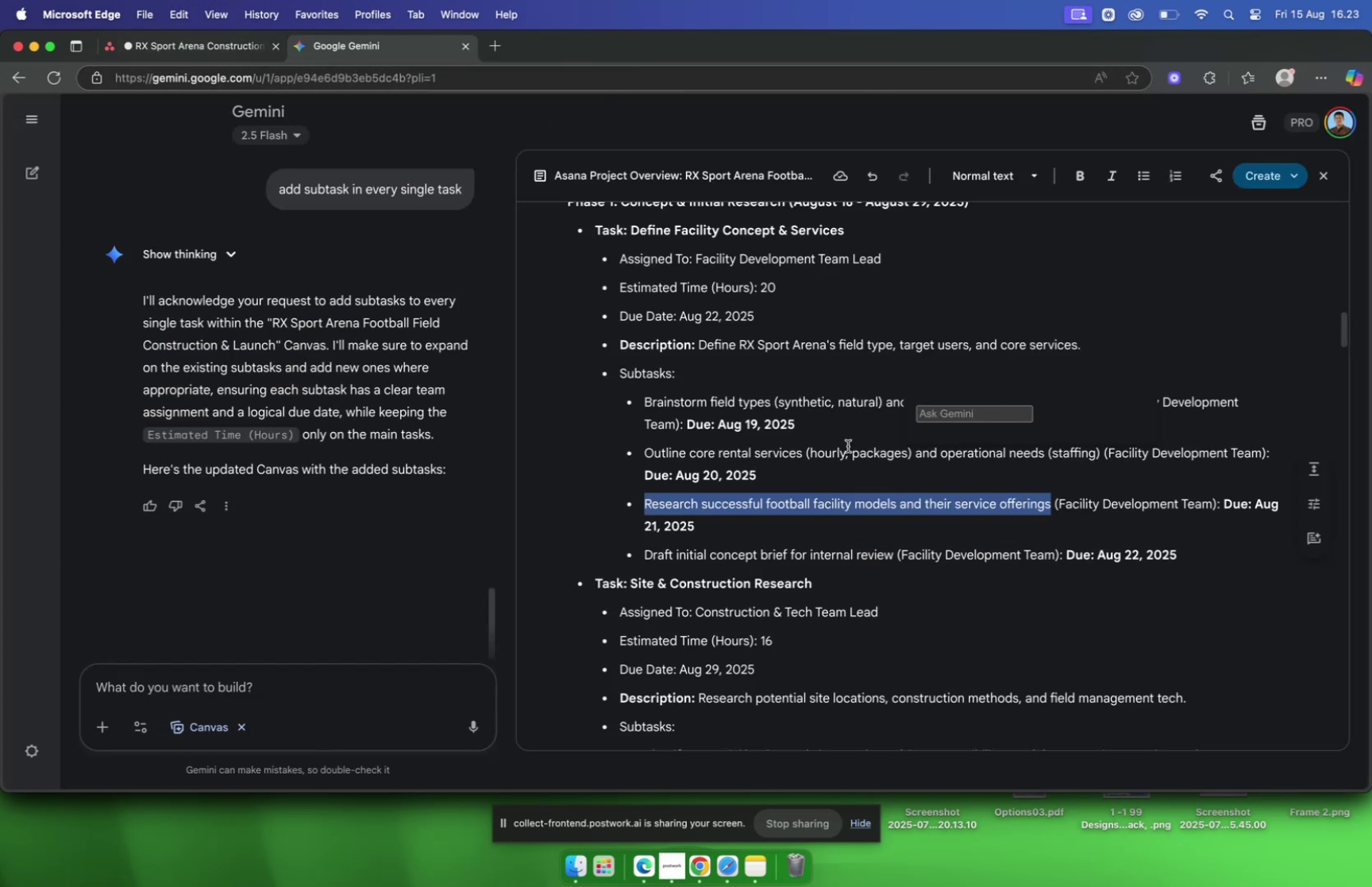 
wait(7.73)
 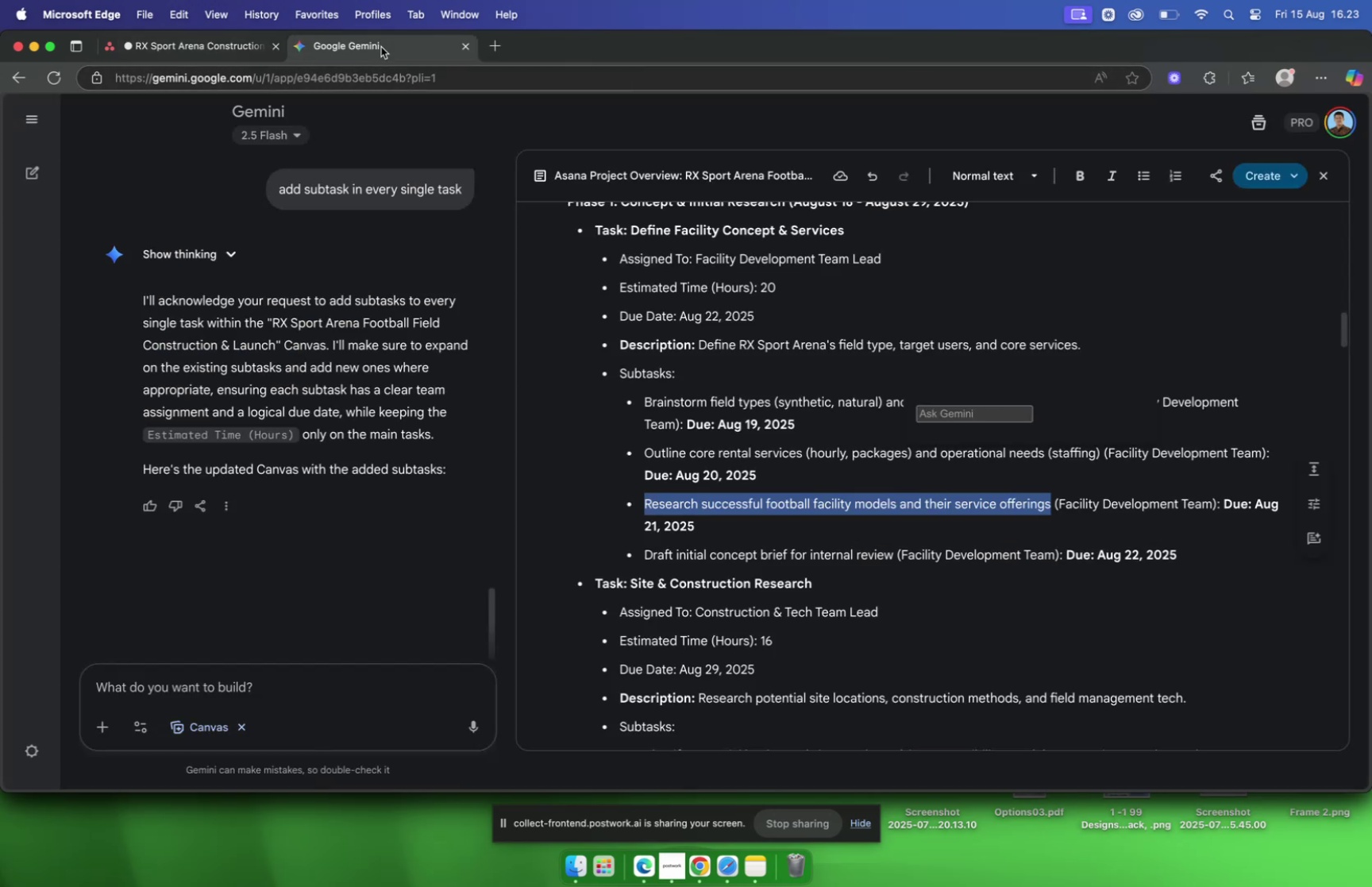 
left_click_drag(start_coordinate=[894, 551], to_coordinate=[647, 554])
 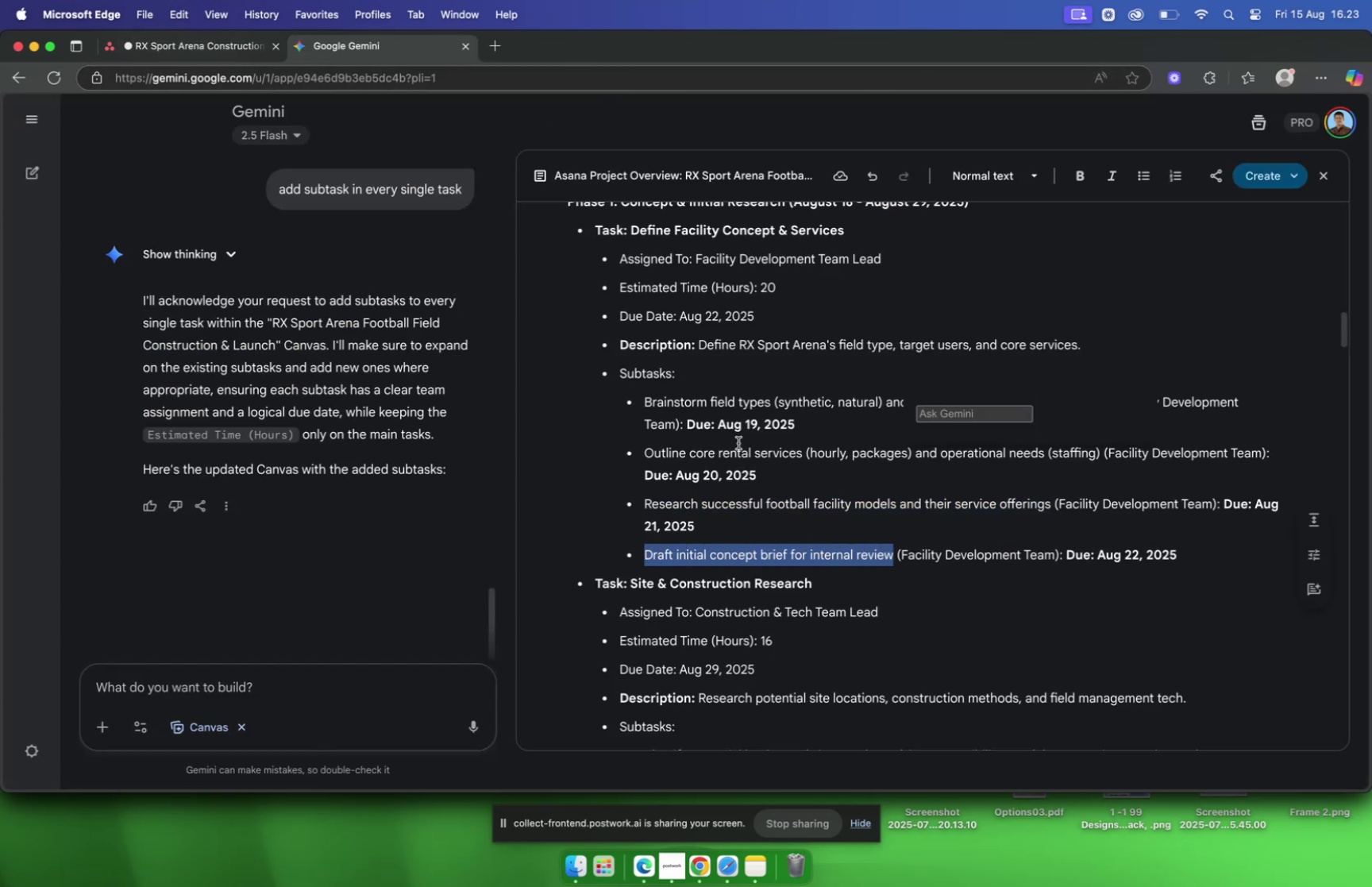 
key(Meta+C)
 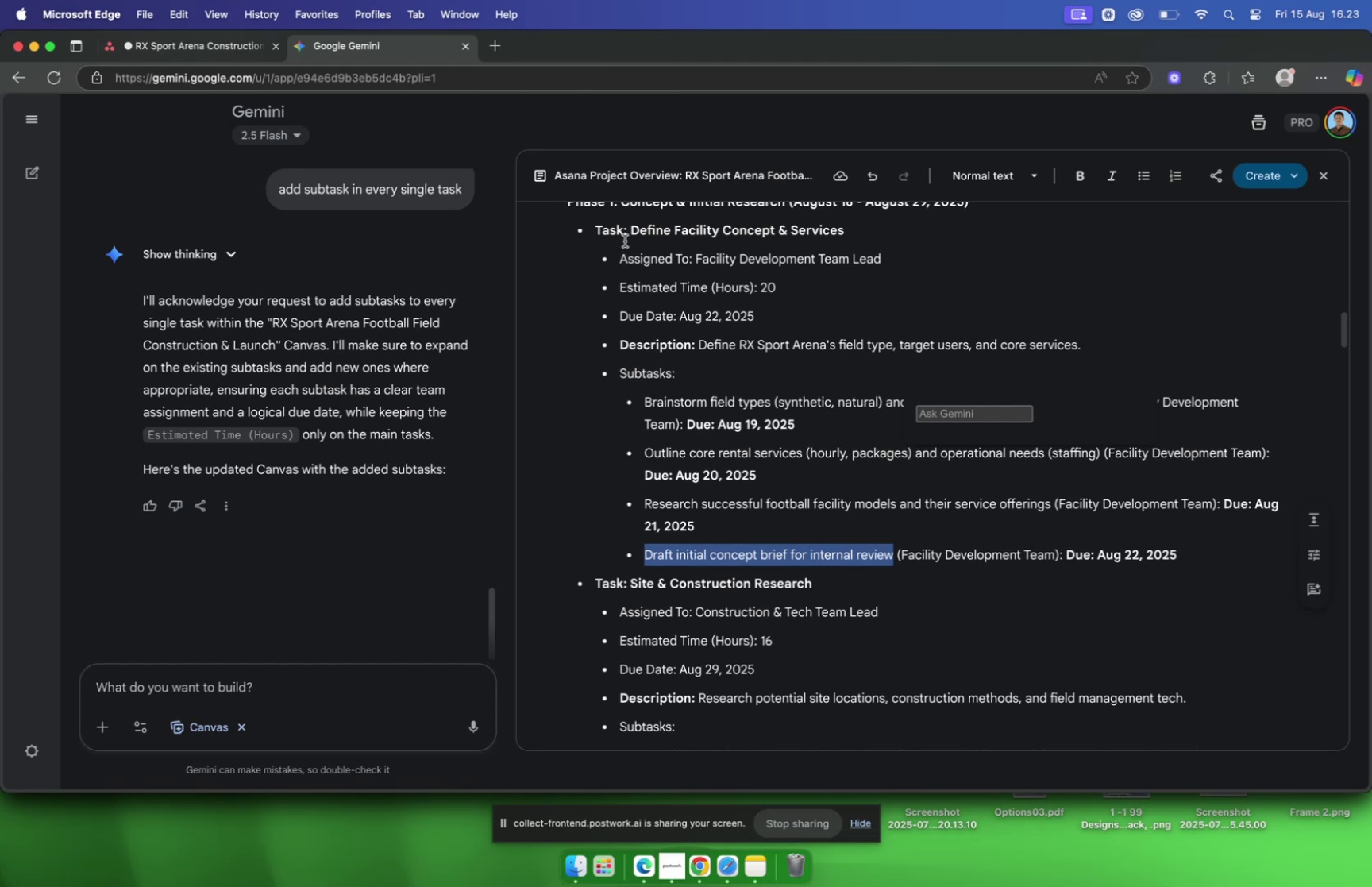 
left_click([184, 50])
 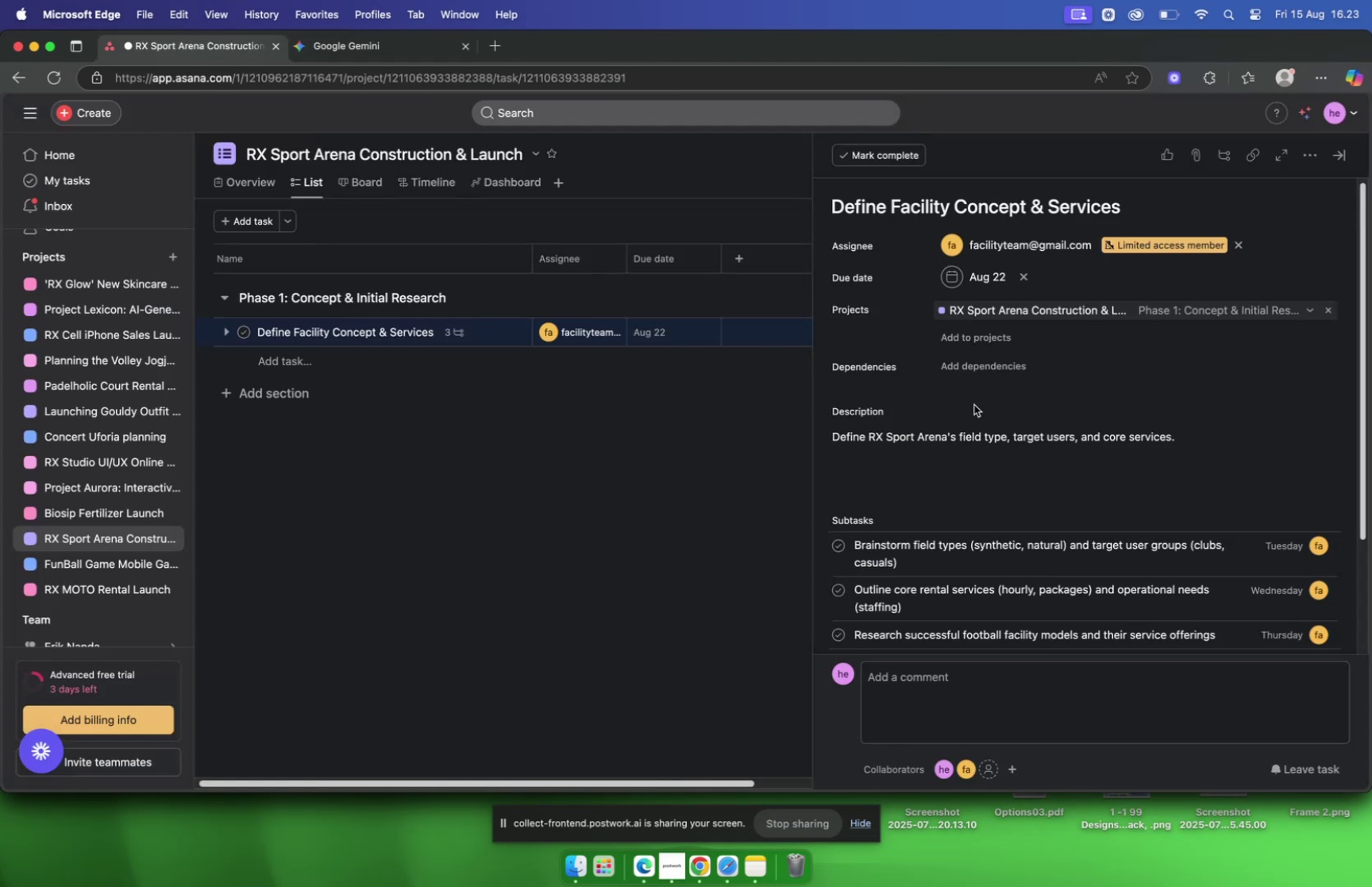 
scroll: coordinate [971, 389], scroll_direction: down, amount: 4.0
 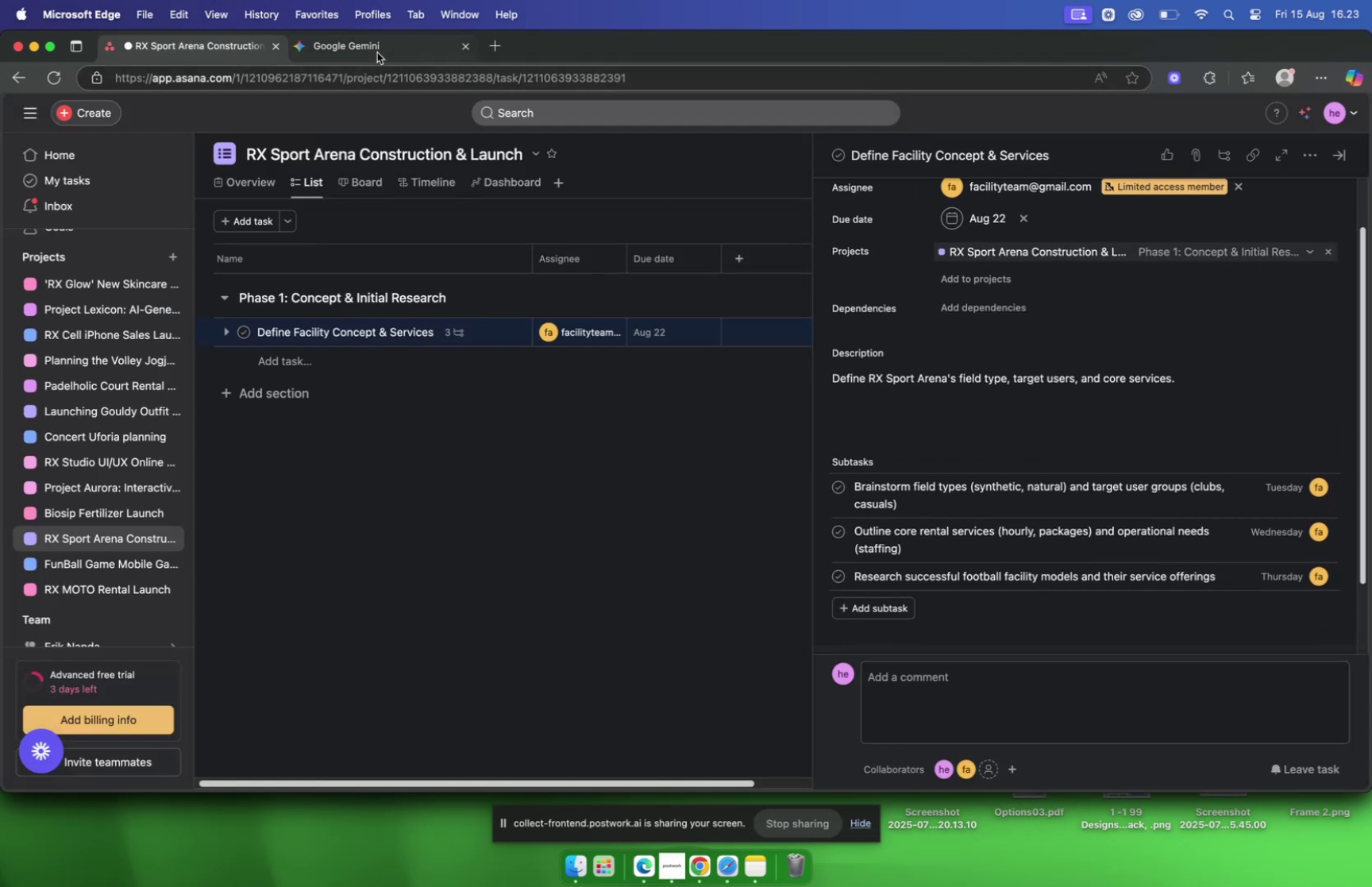 
left_click([371, 48])
 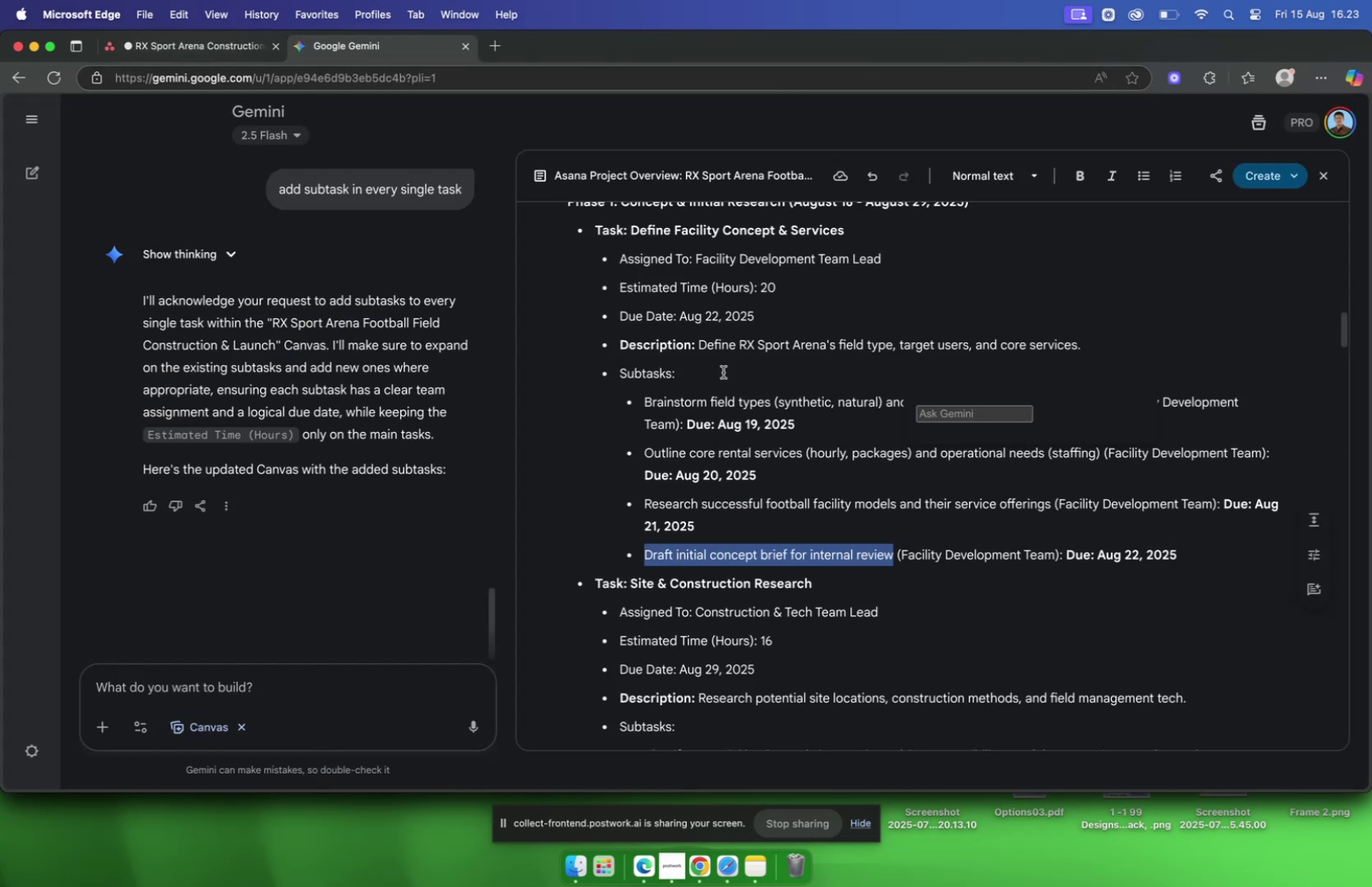 
key(Meta+C)
 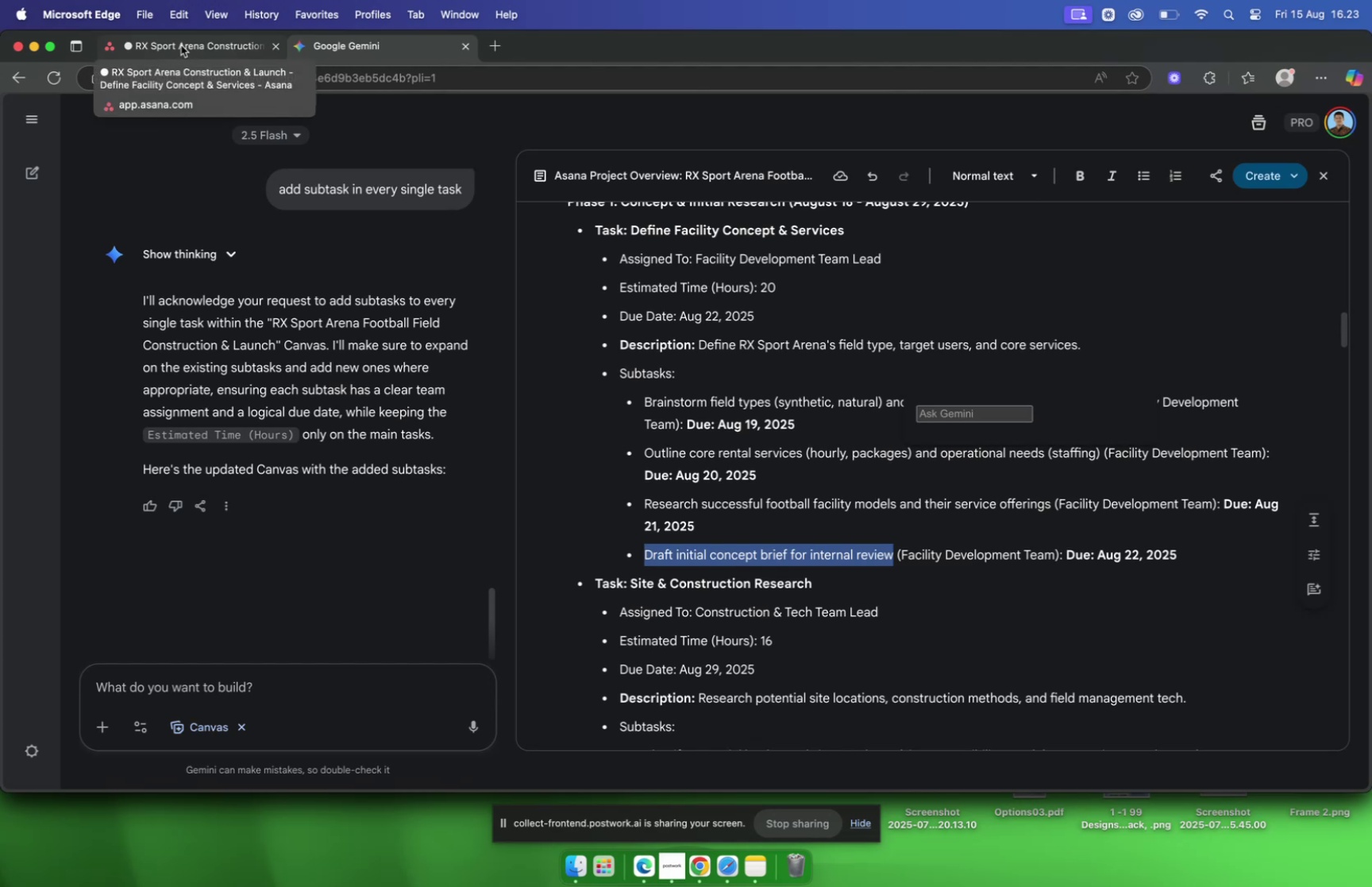 
left_click([181, 45])
 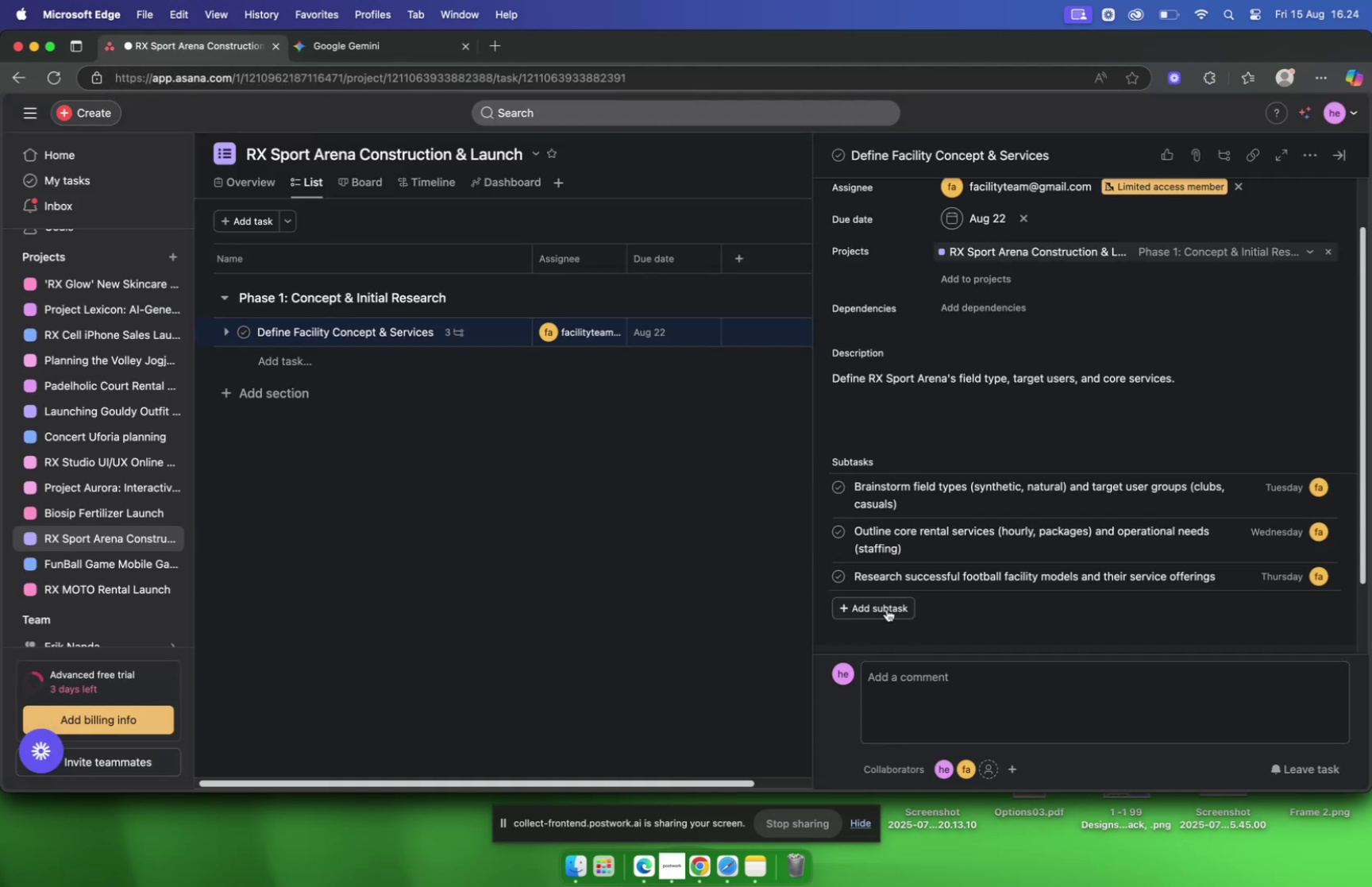 
left_click([887, 608])
 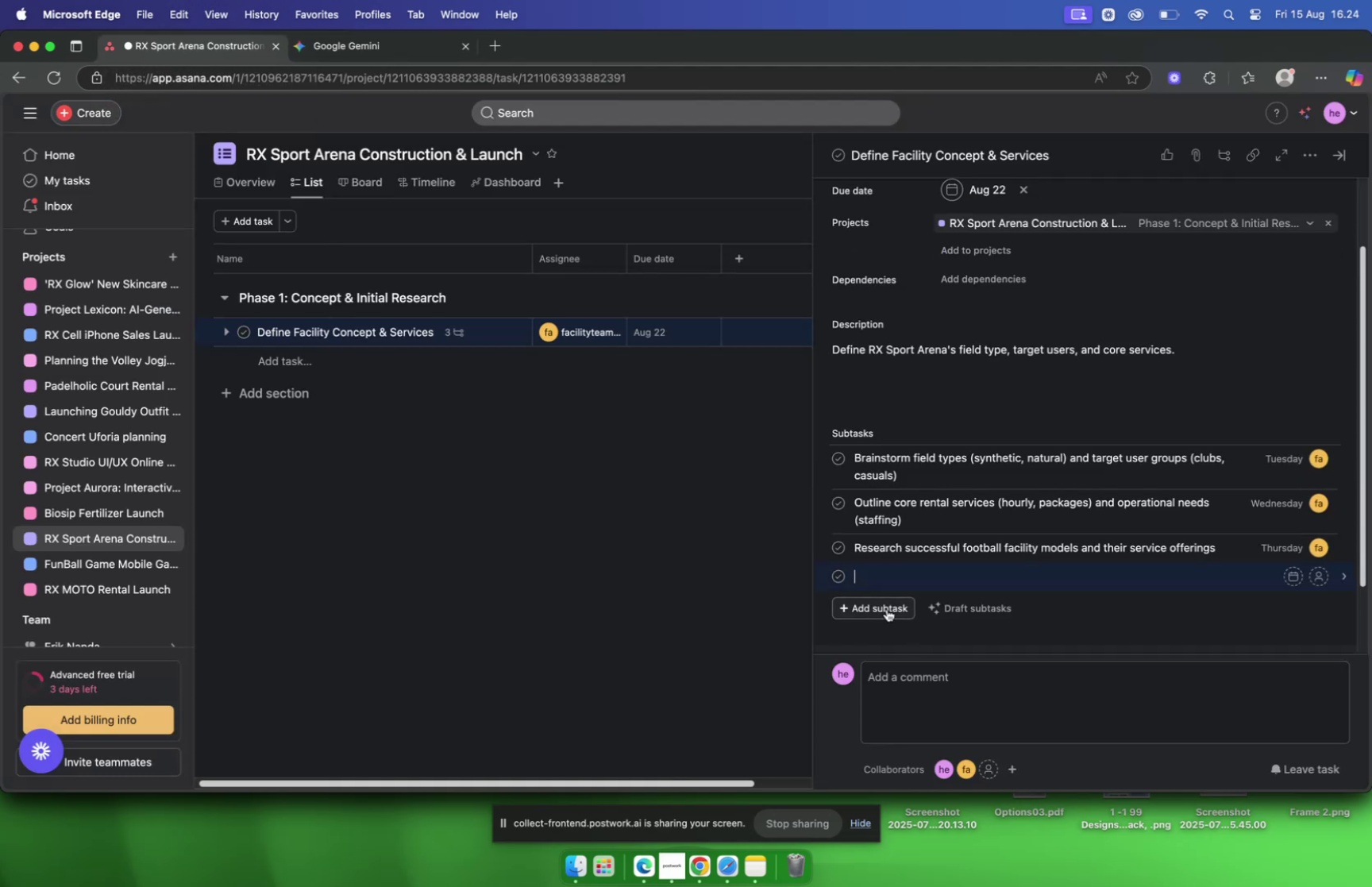 
key(Meta+V)
 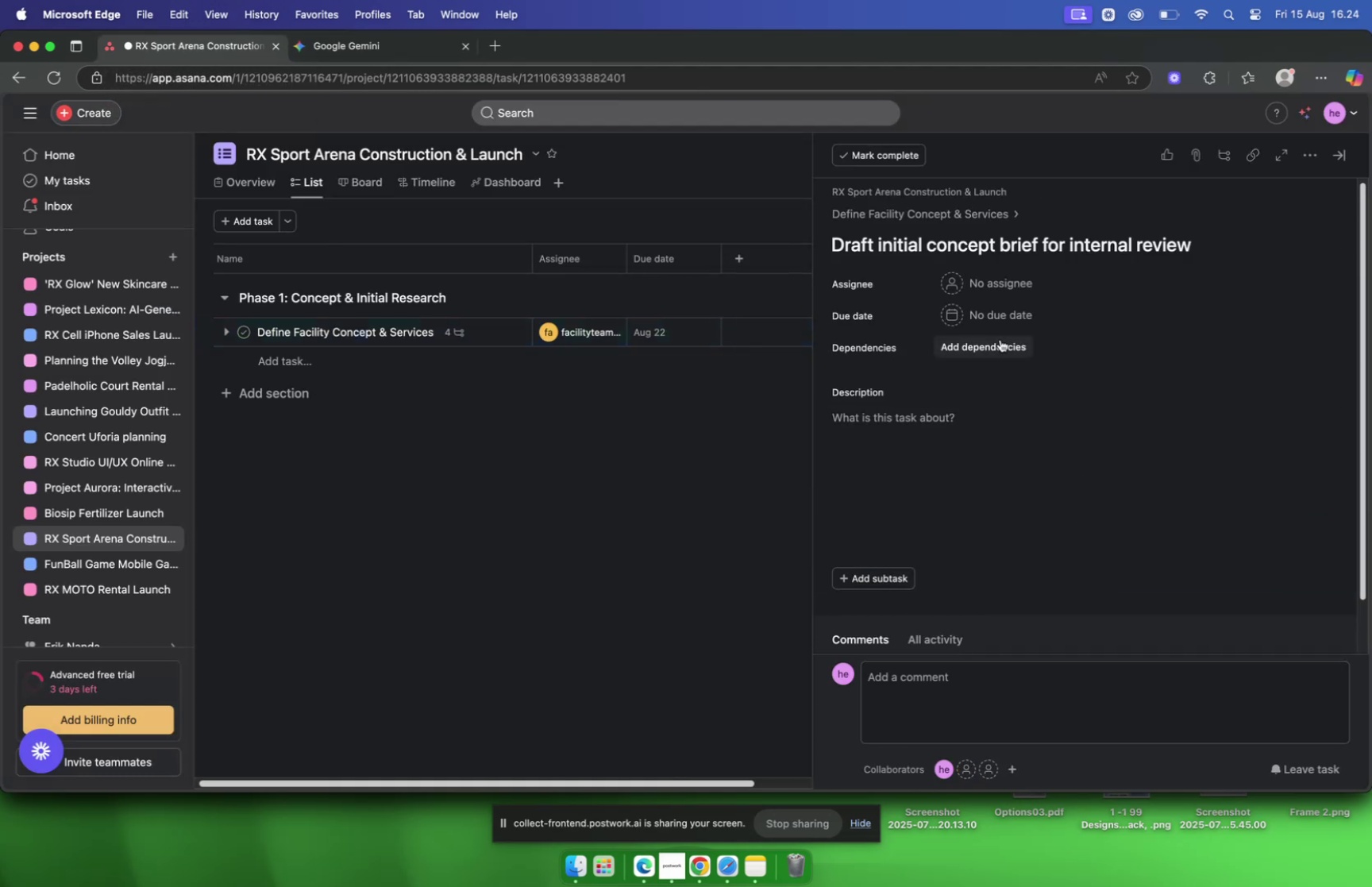 
left_click([999, 291])
 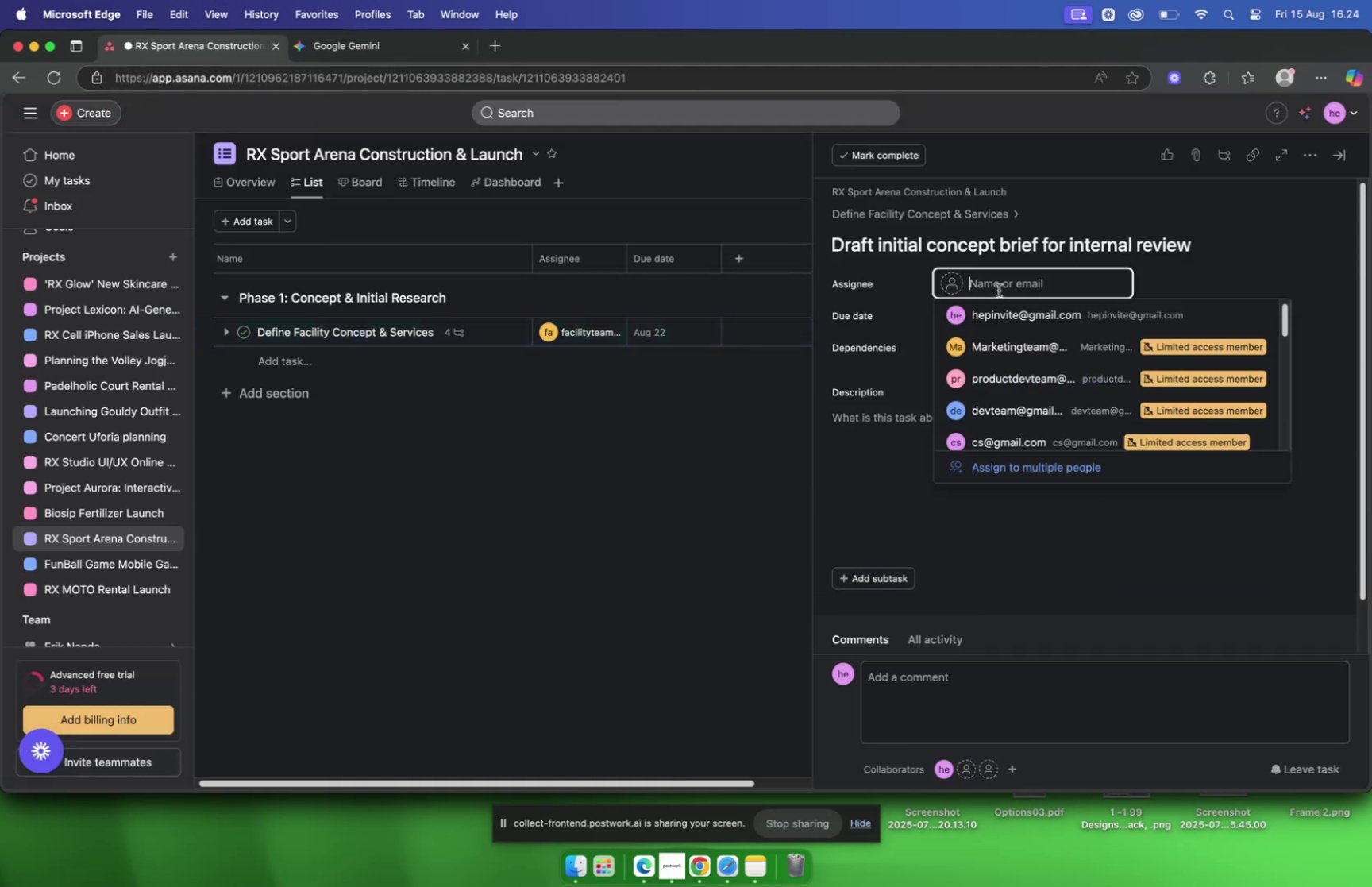 
type(fac)
 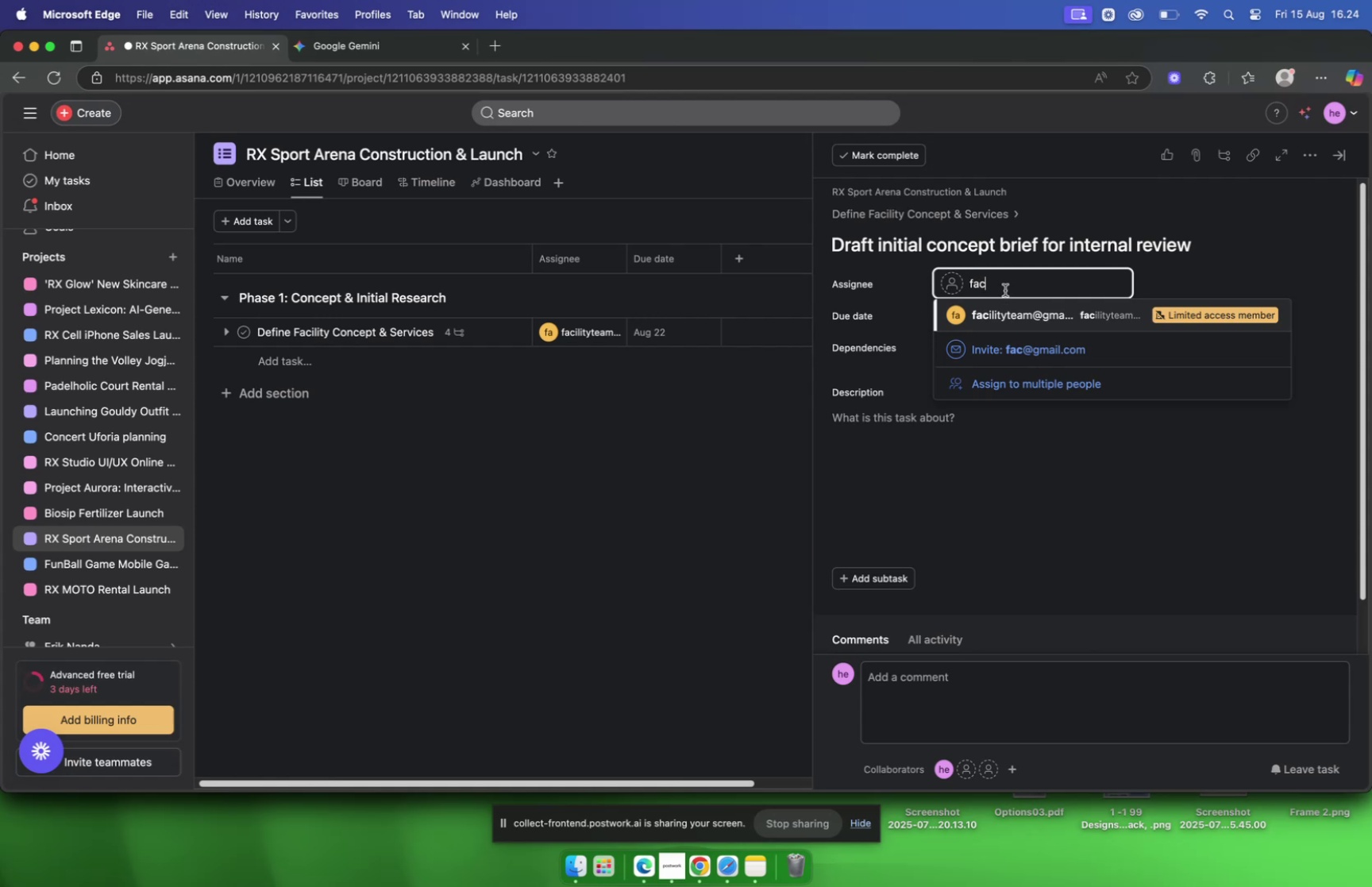 
wait(6.74)
 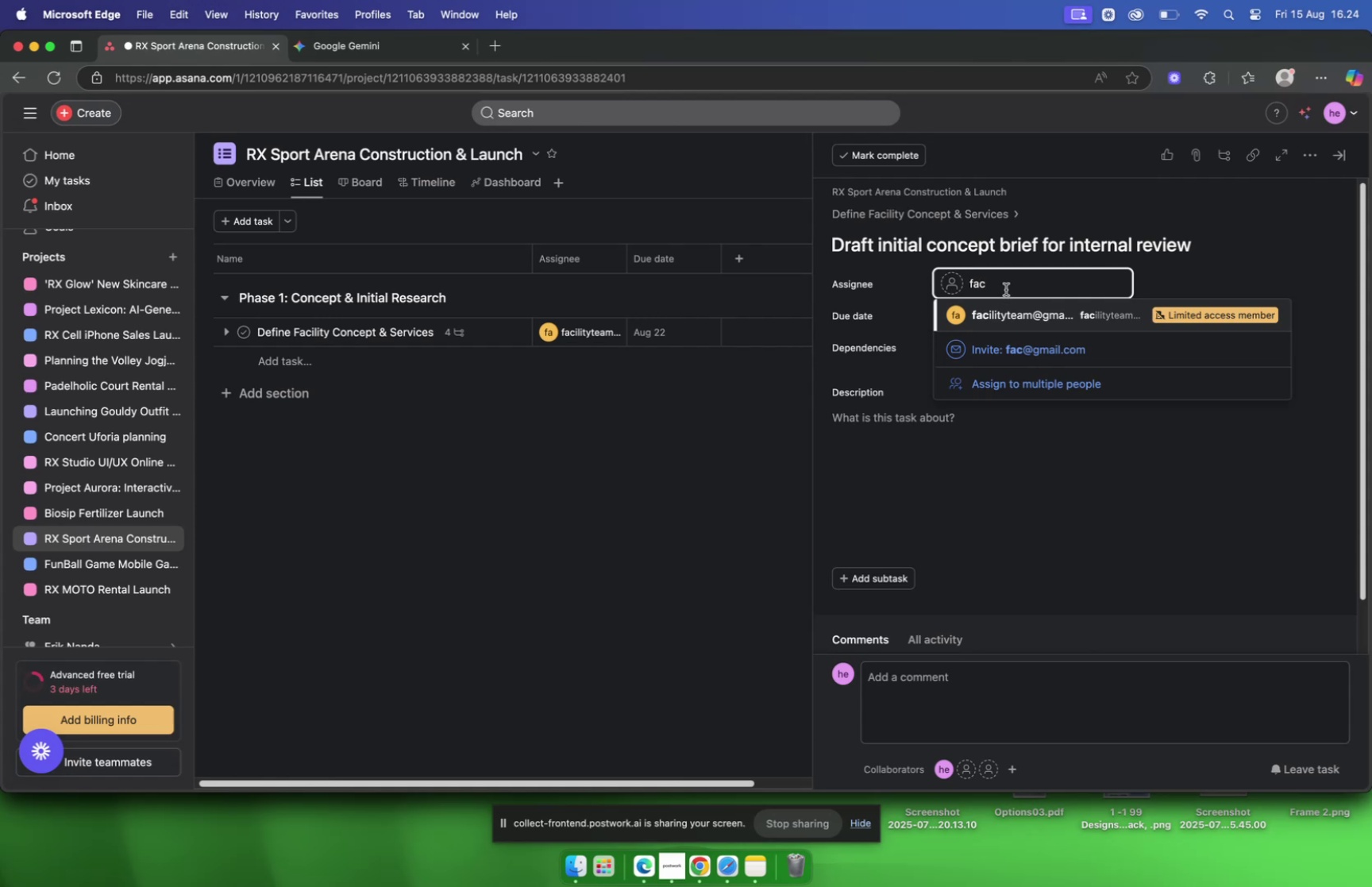 
left_click([992, 311])
 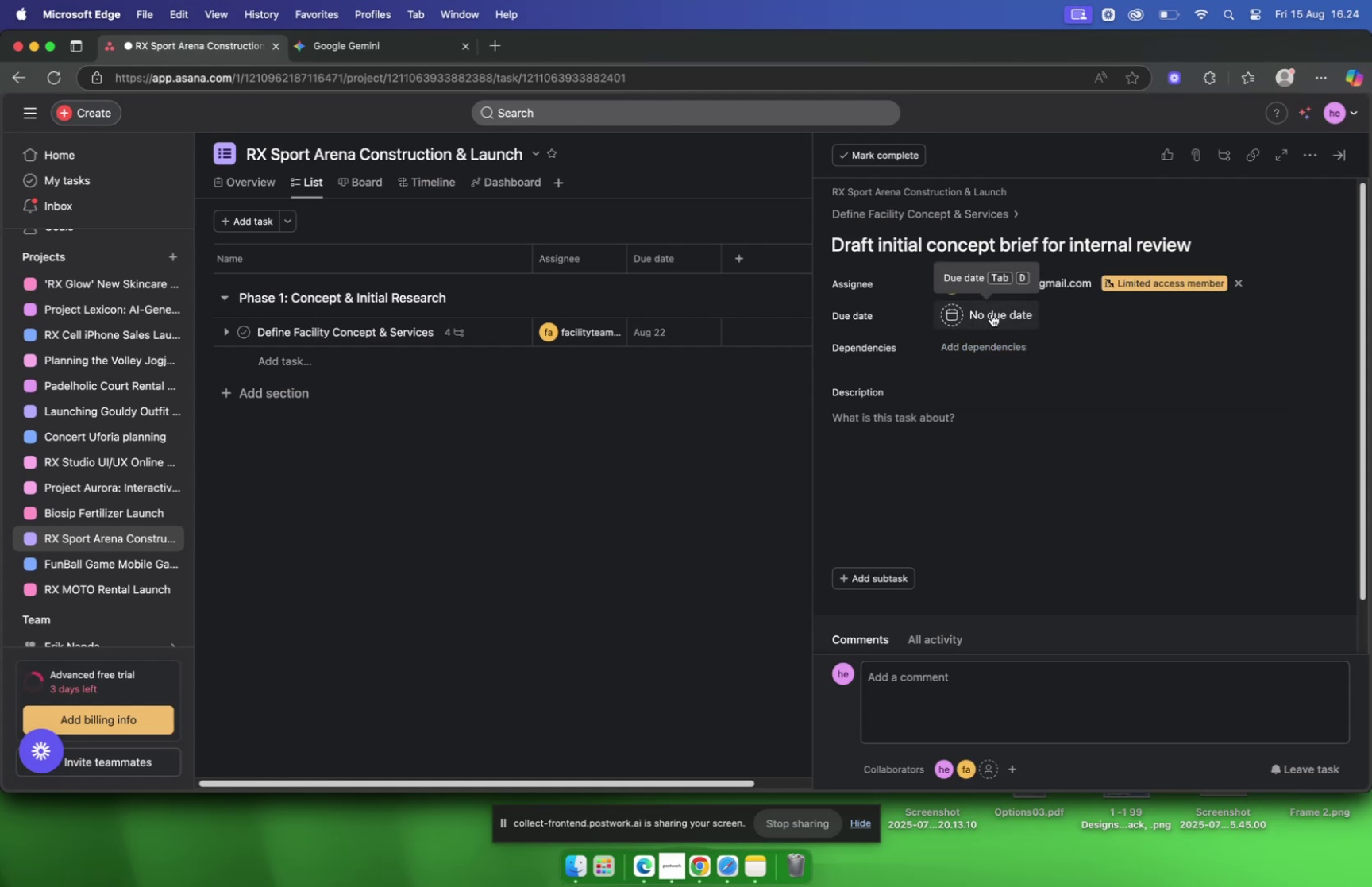 
left_click([992, 314])
 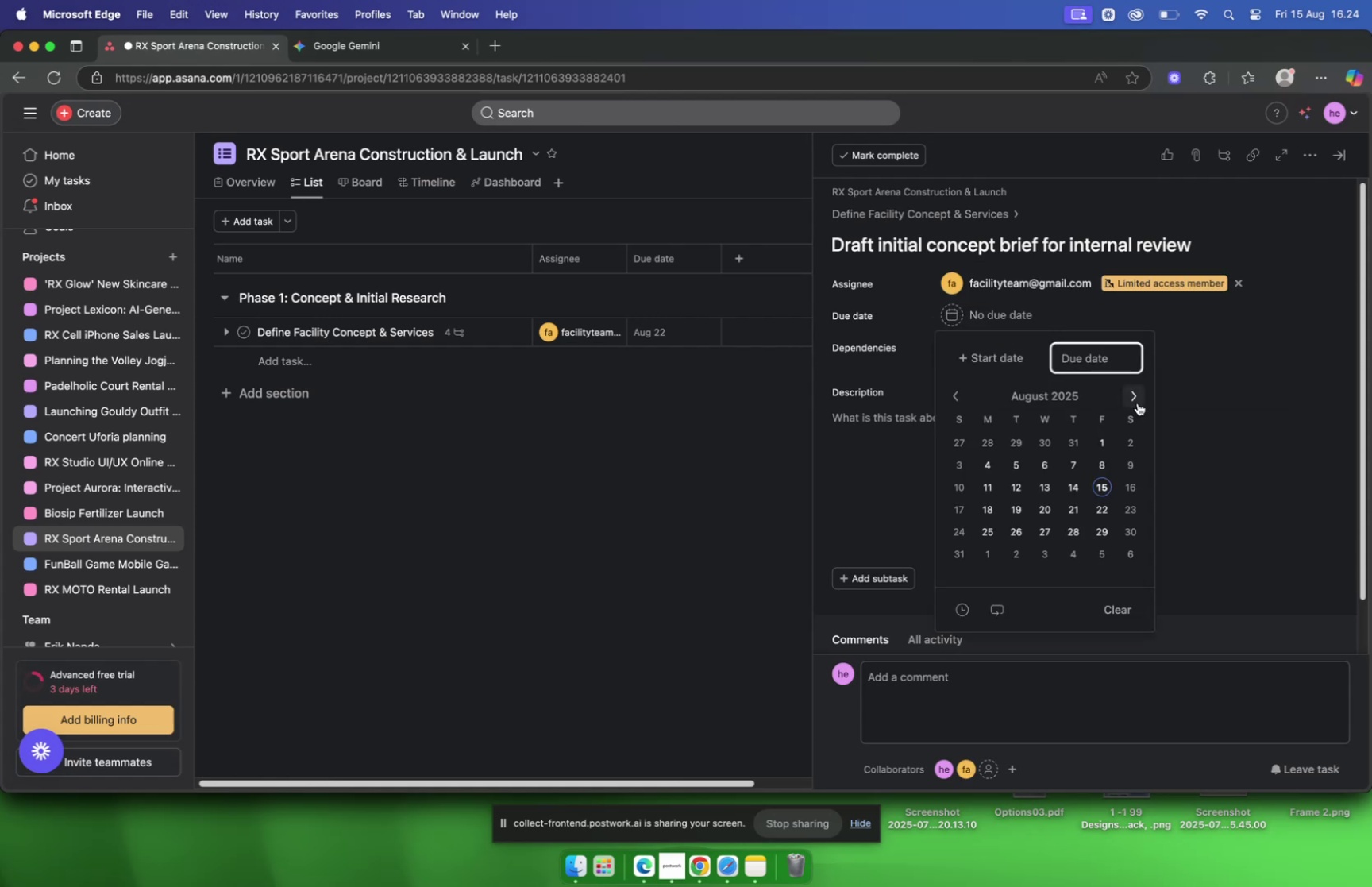 
left_click([1138, 403])
 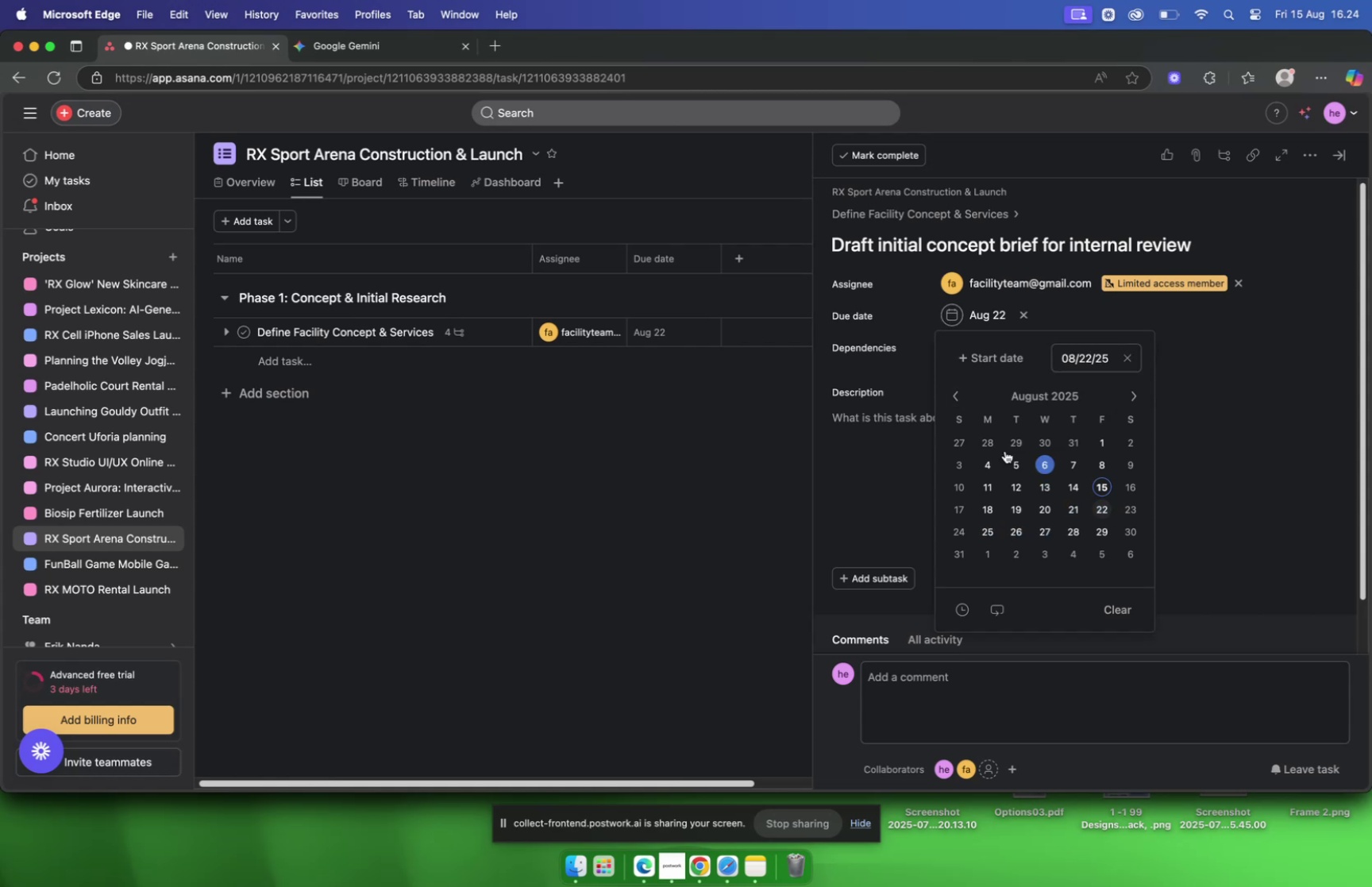 
wait(5.18)
 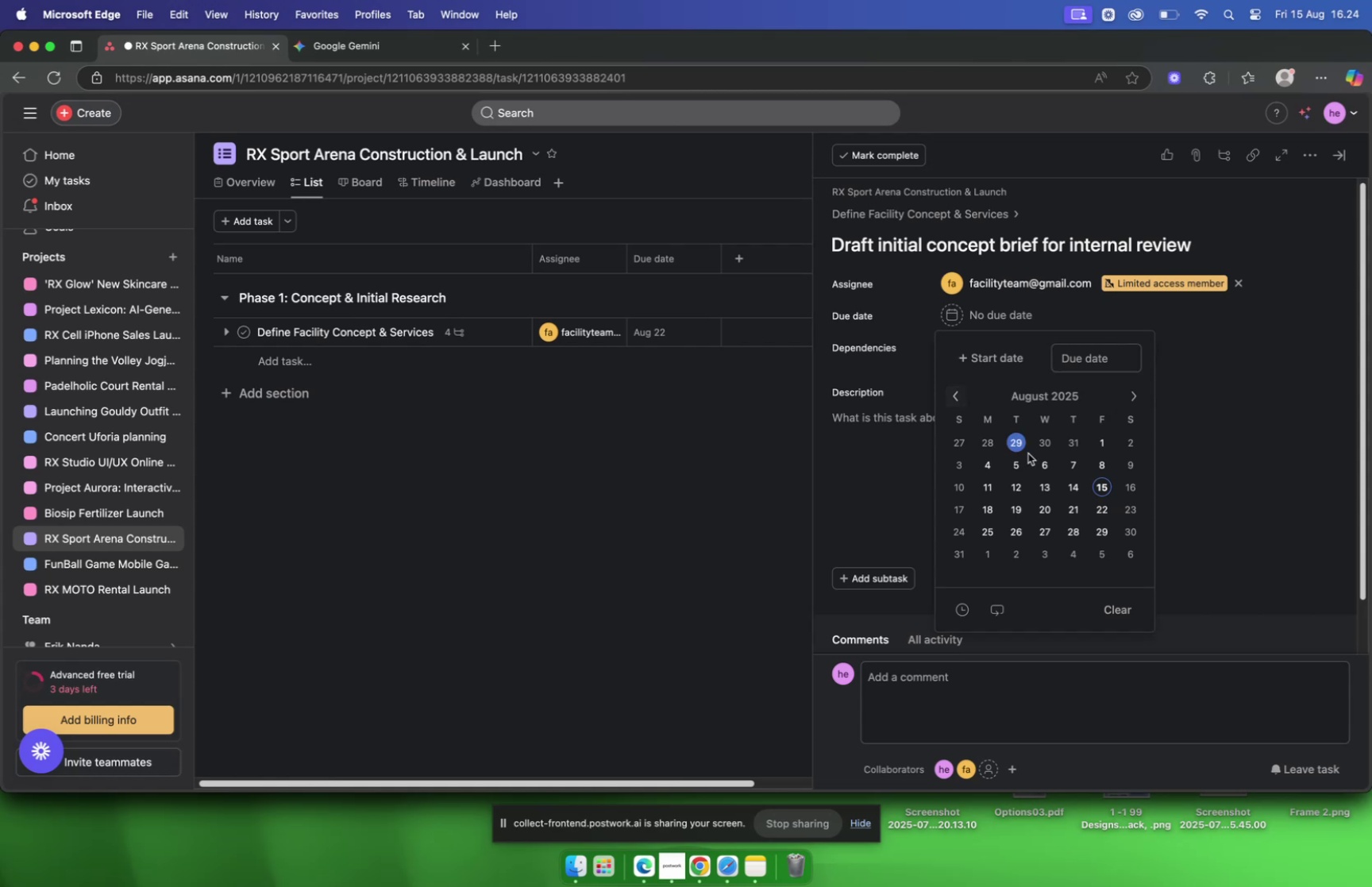 
left_click([901, 217])
 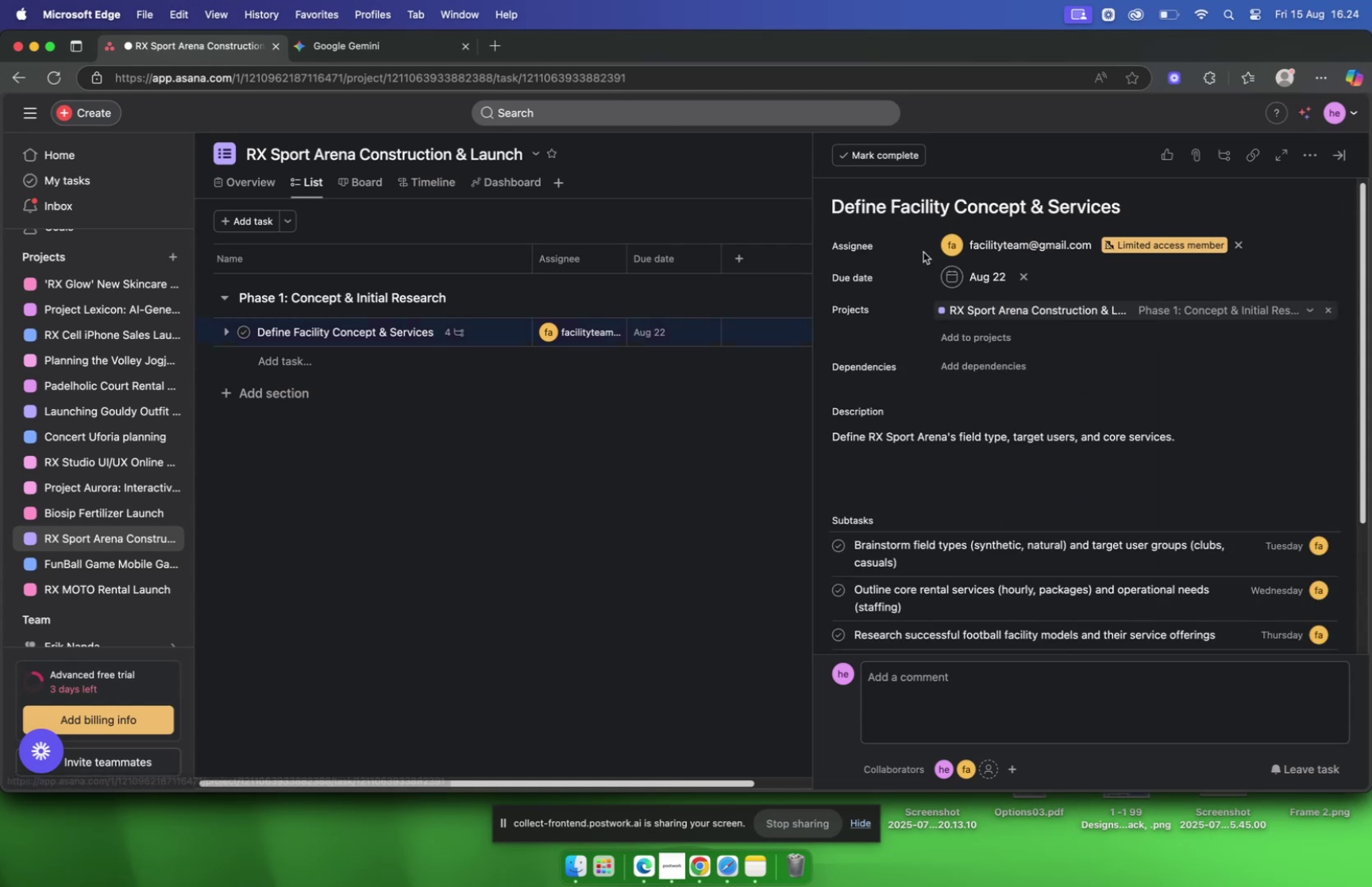 
scroll: coordinate [699, 323], scroll_direction: down, amount: 18.0
 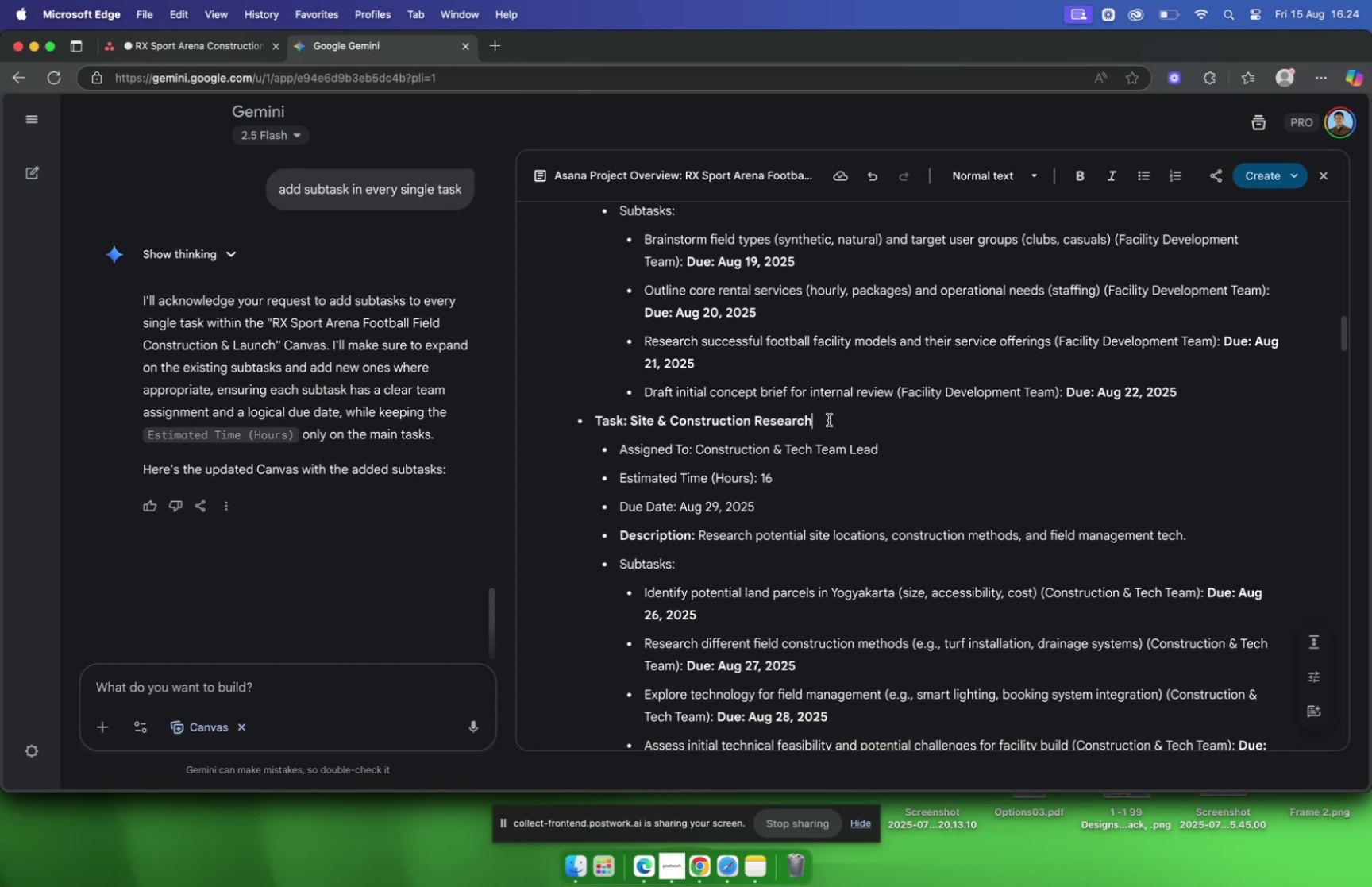 
left_click_drag(start_coordinate=[837, 419], to_coordinate=[631, 425])
 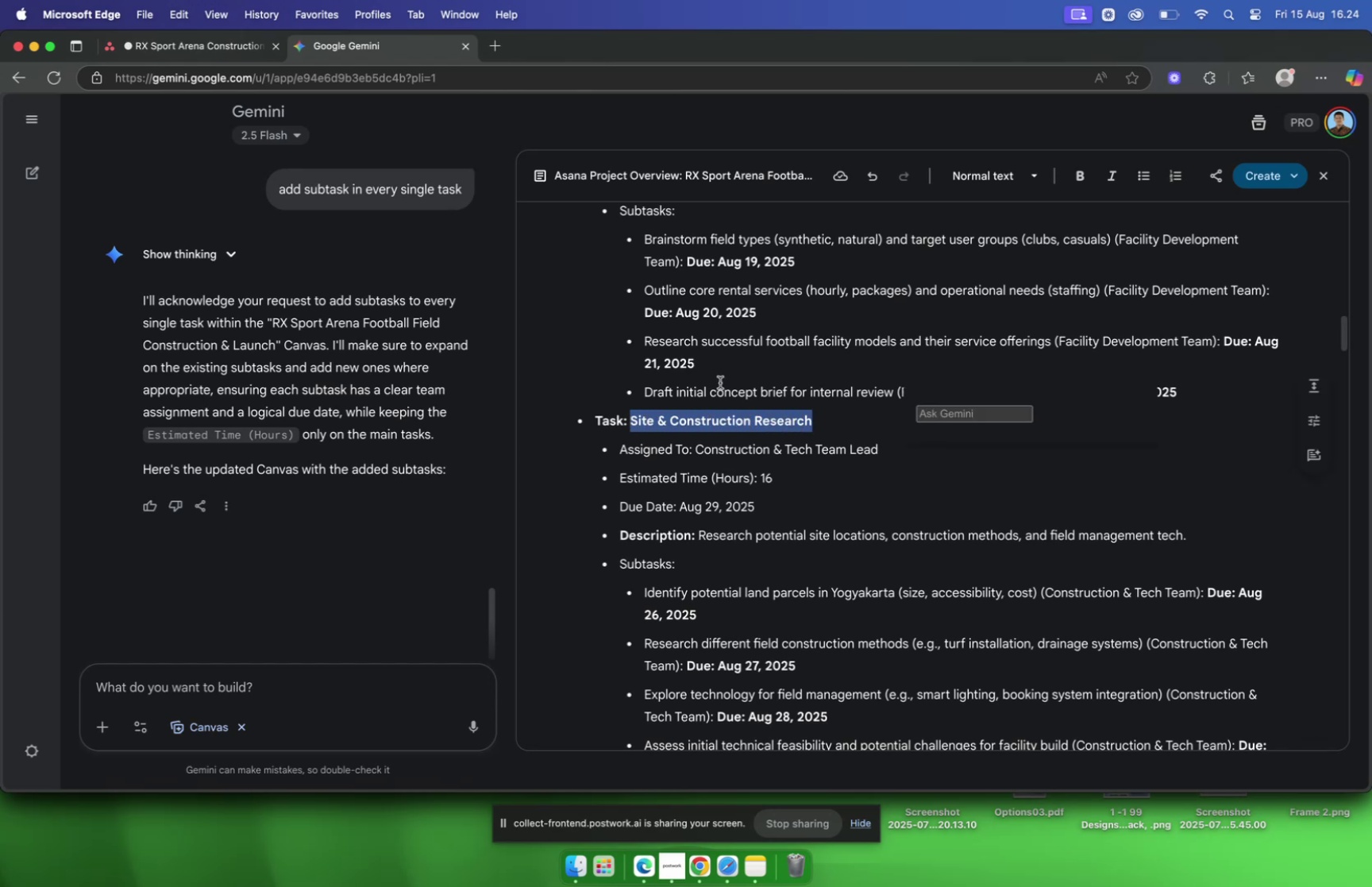 
key(Meta+C)
 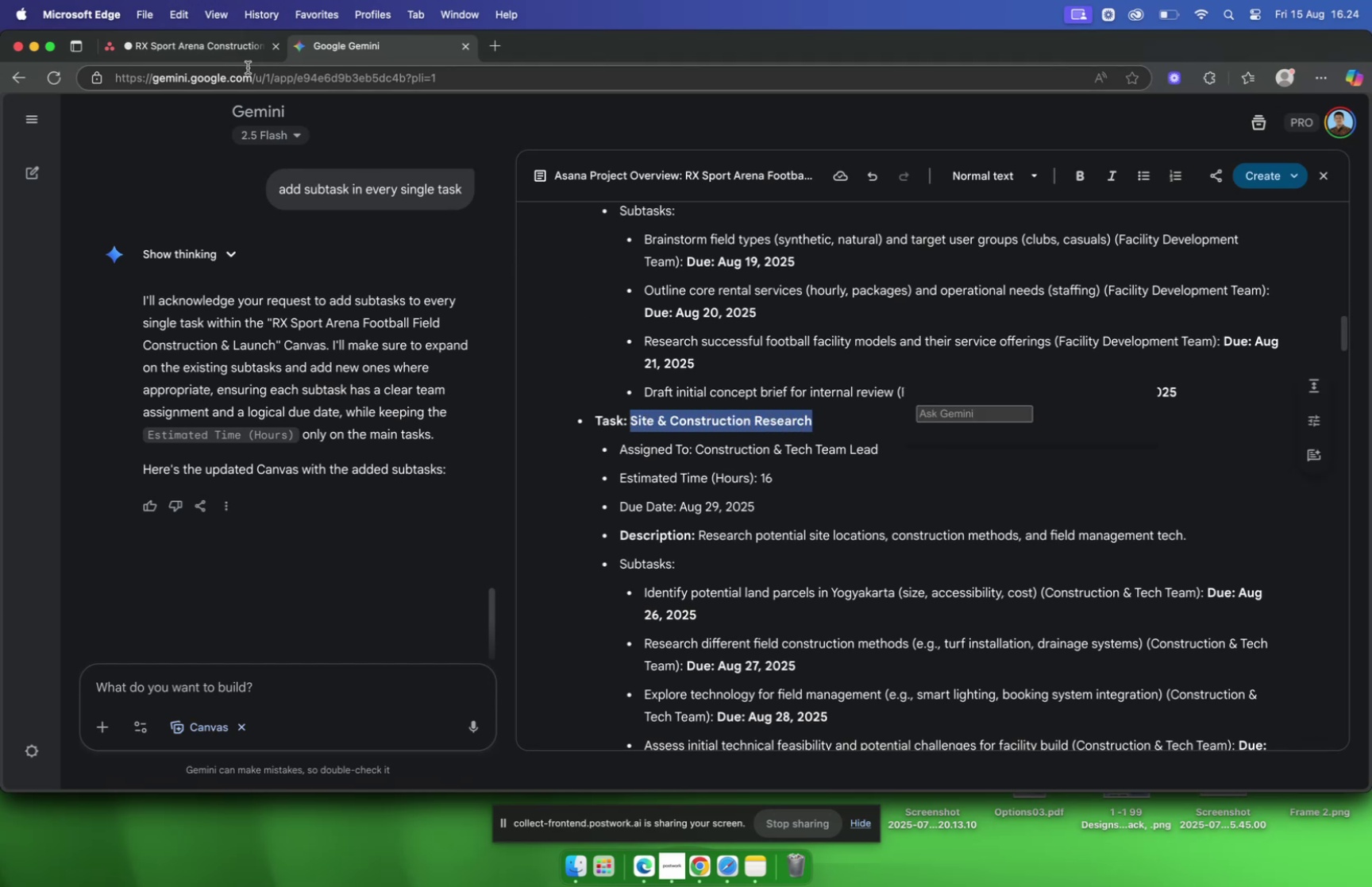 
left_click([199, 45])
 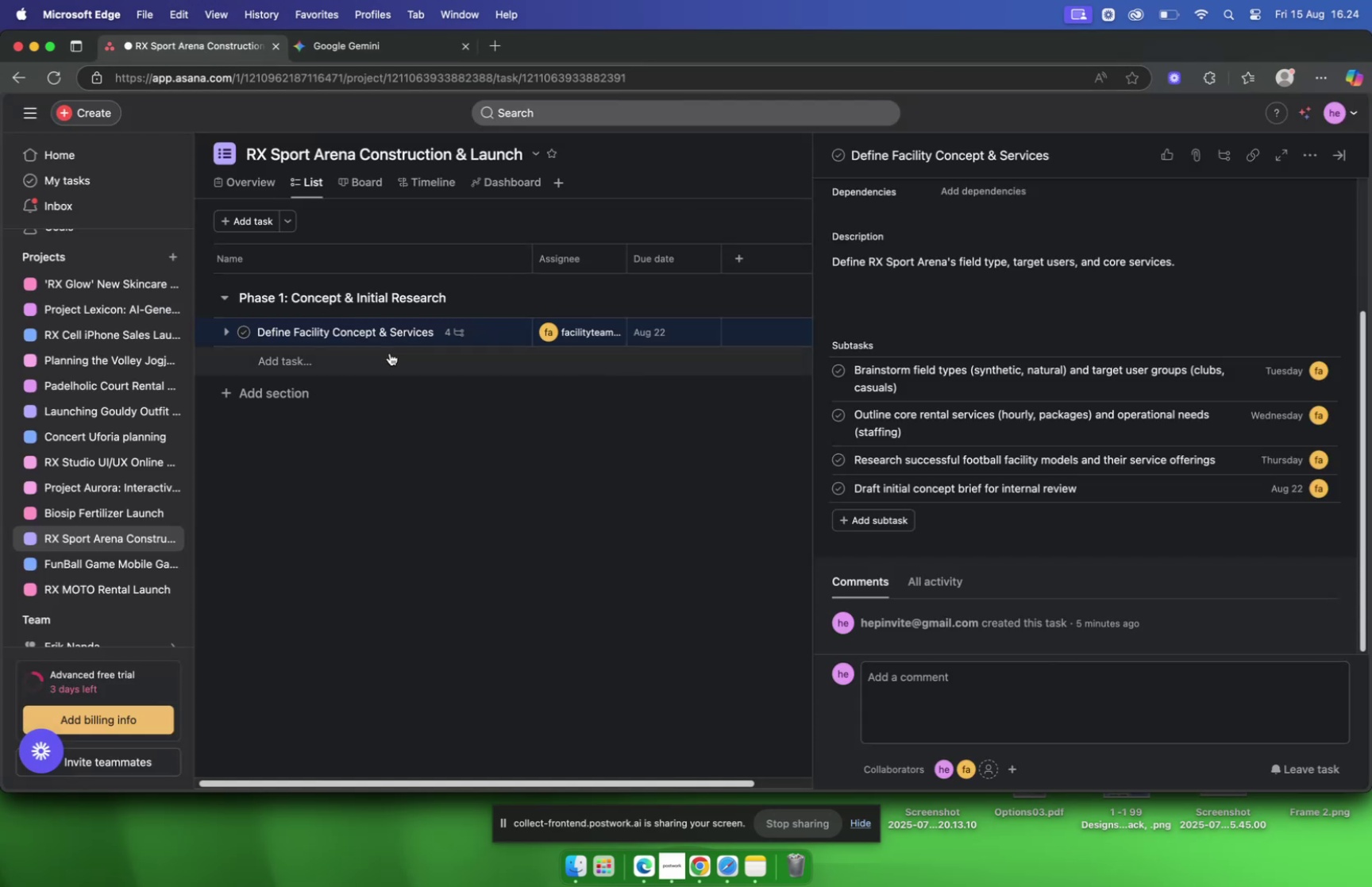 
left_click([390, 355])
 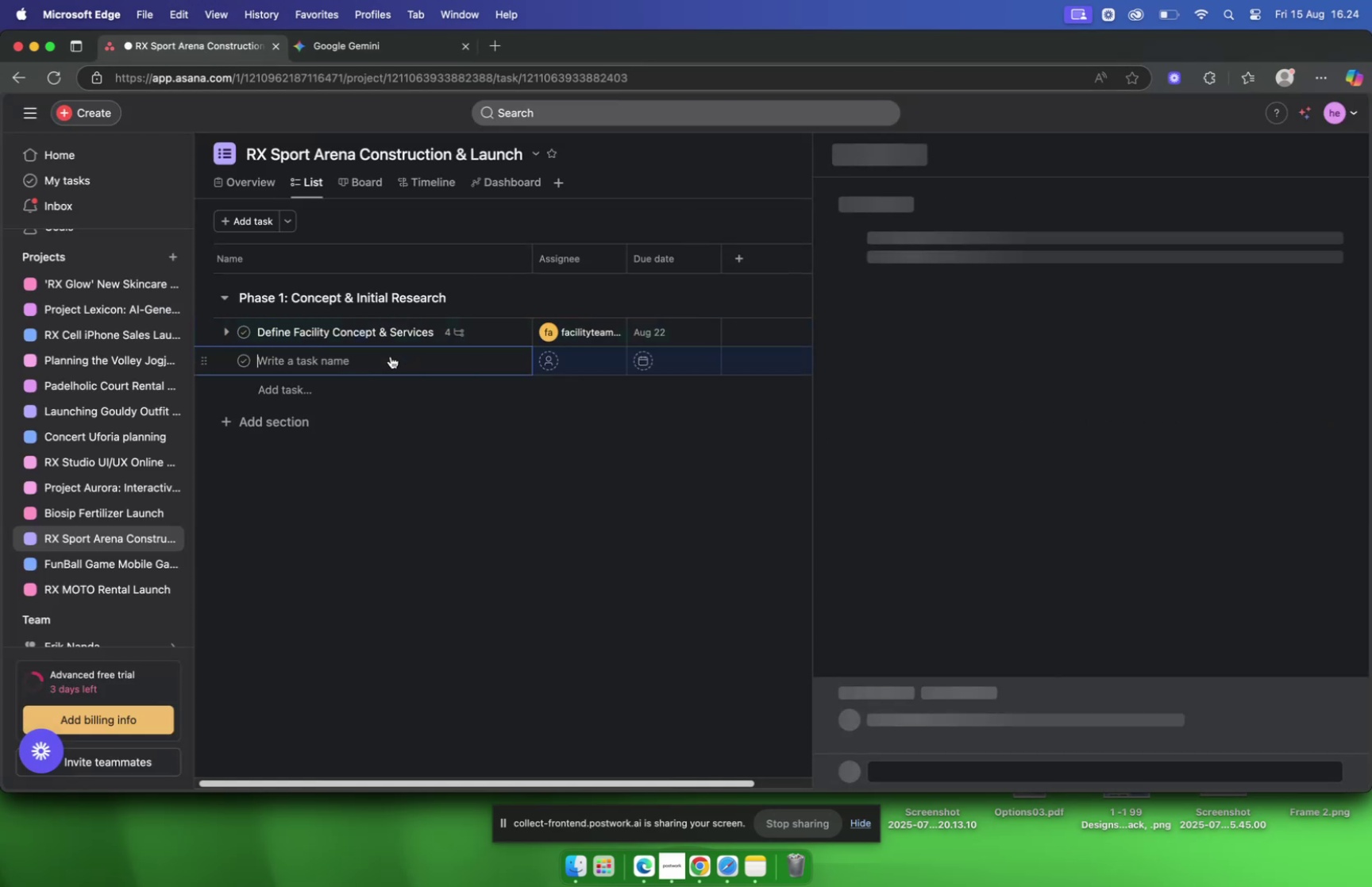 
key(Meta+V)
 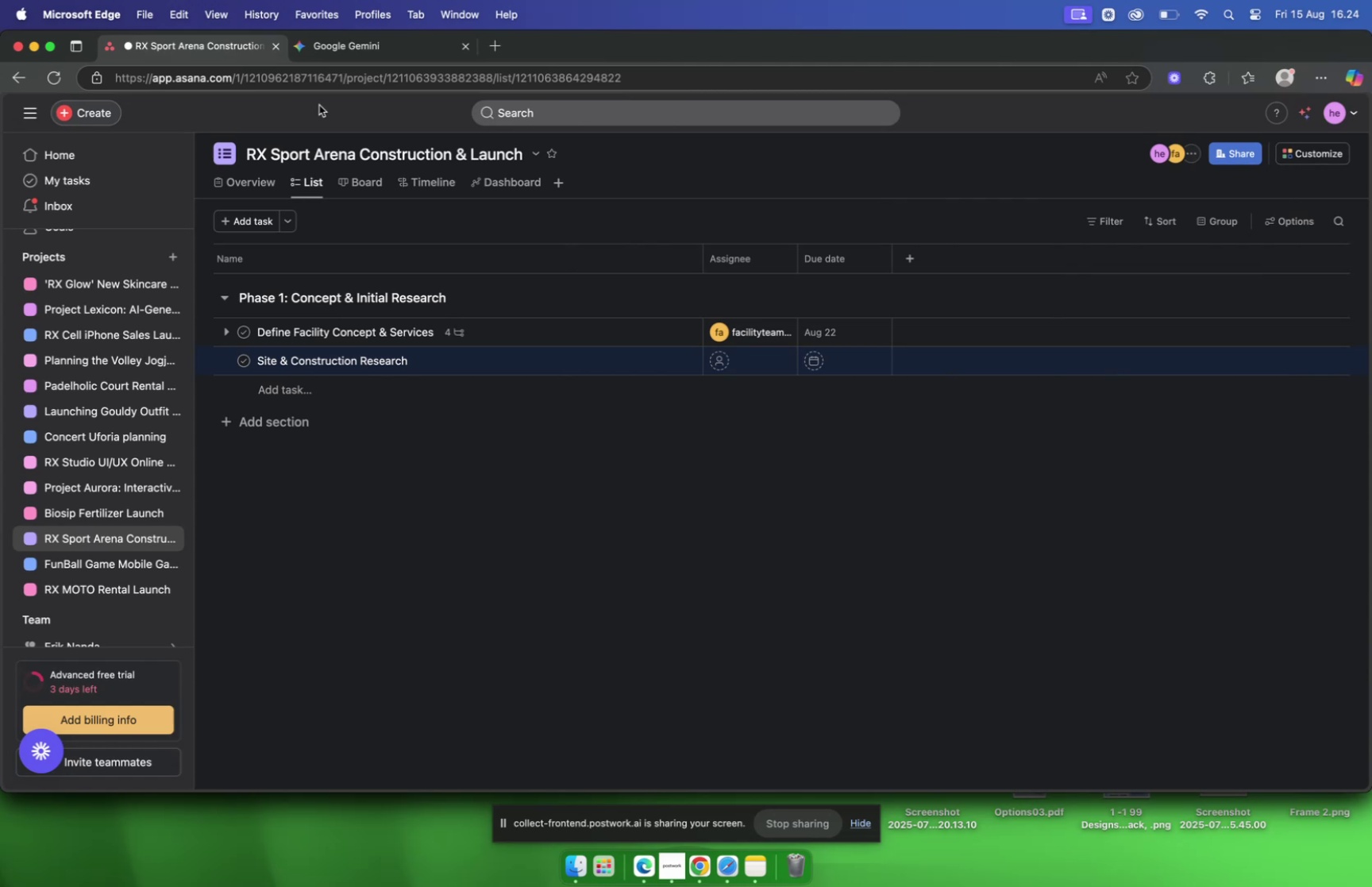 
left_click([330, 53])
 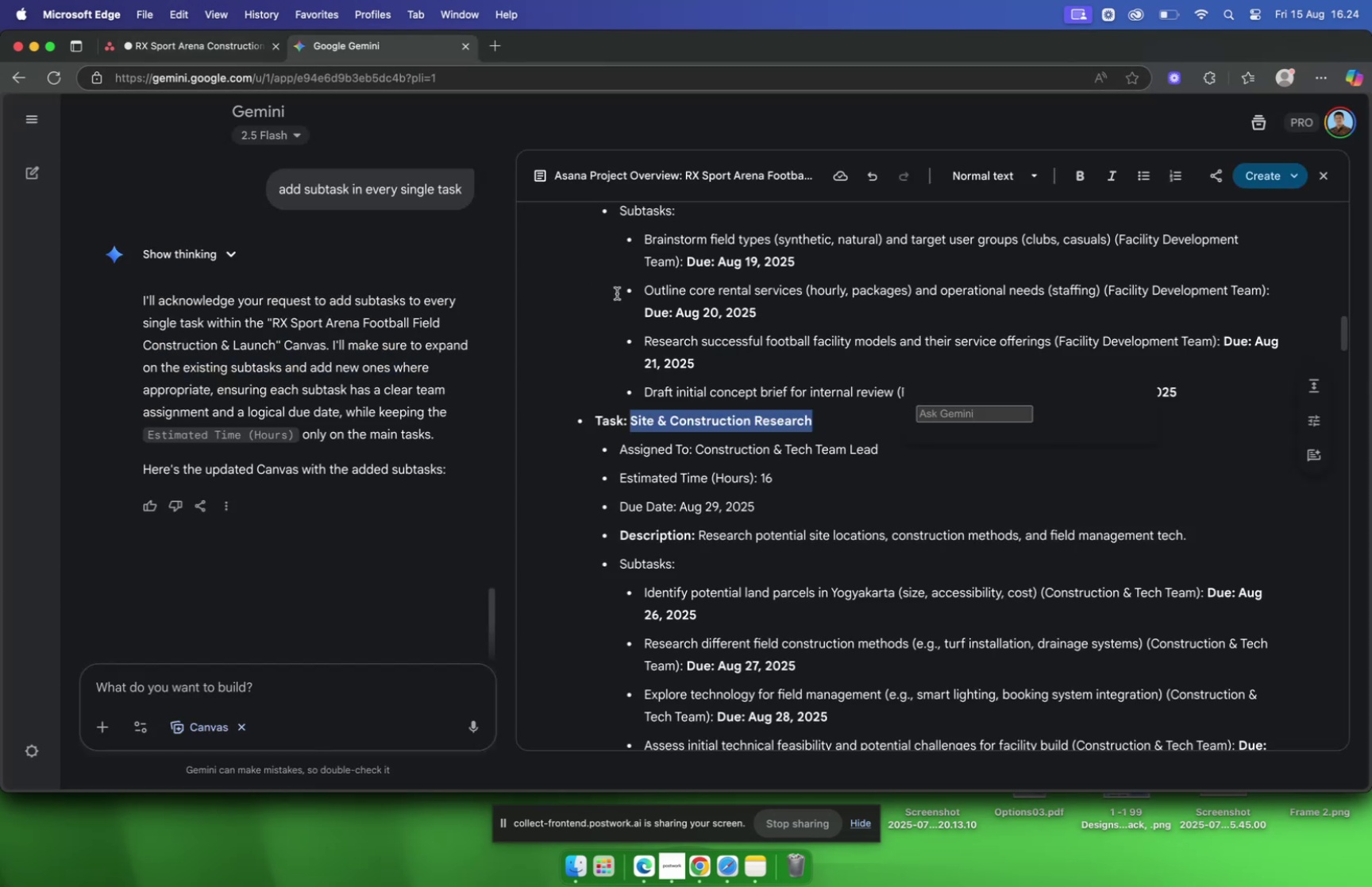 
scroll: coordinate [799, 304], scroll_direction: down, amount: 6.0
 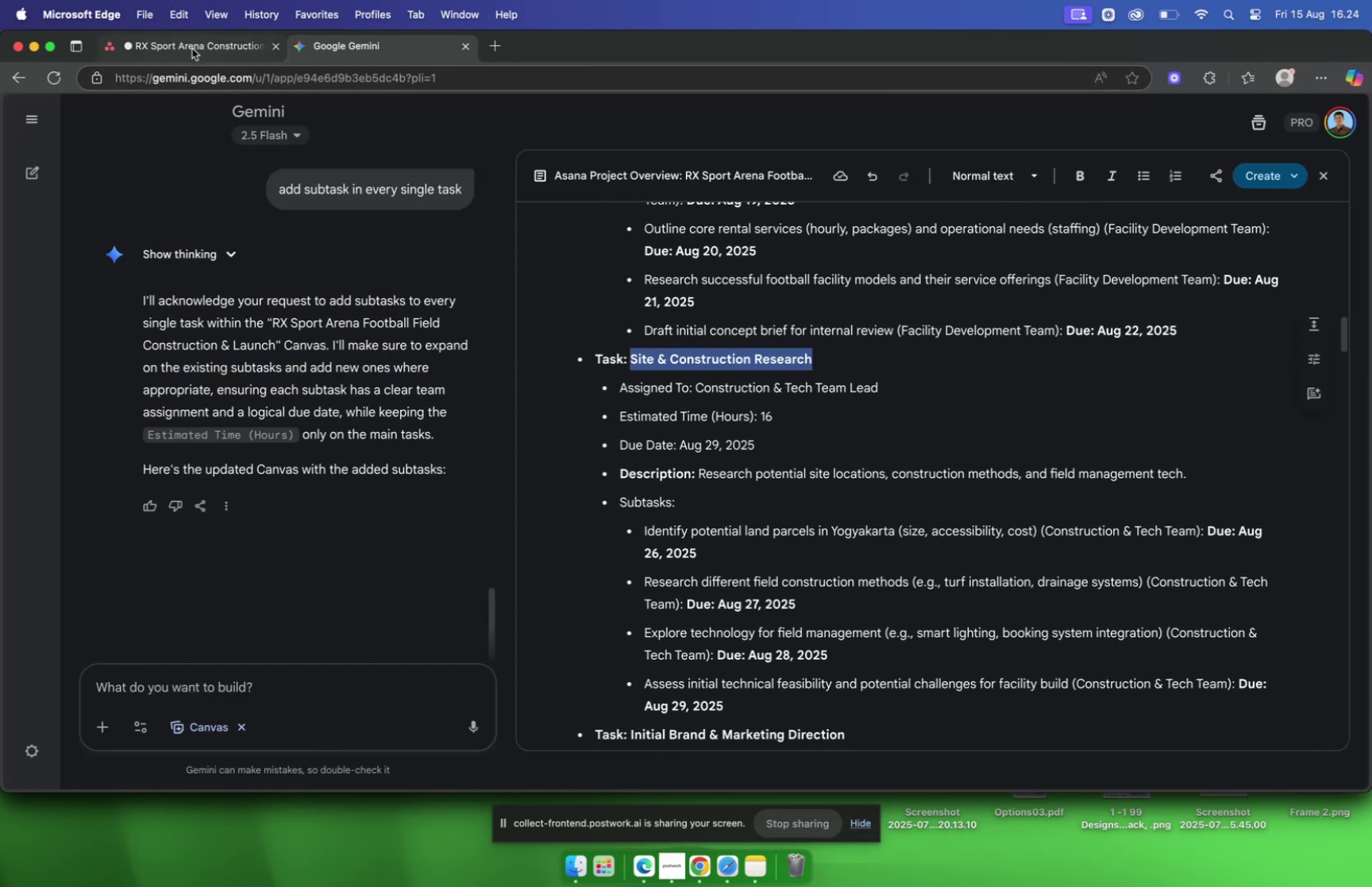 
left_click([453, 353])
 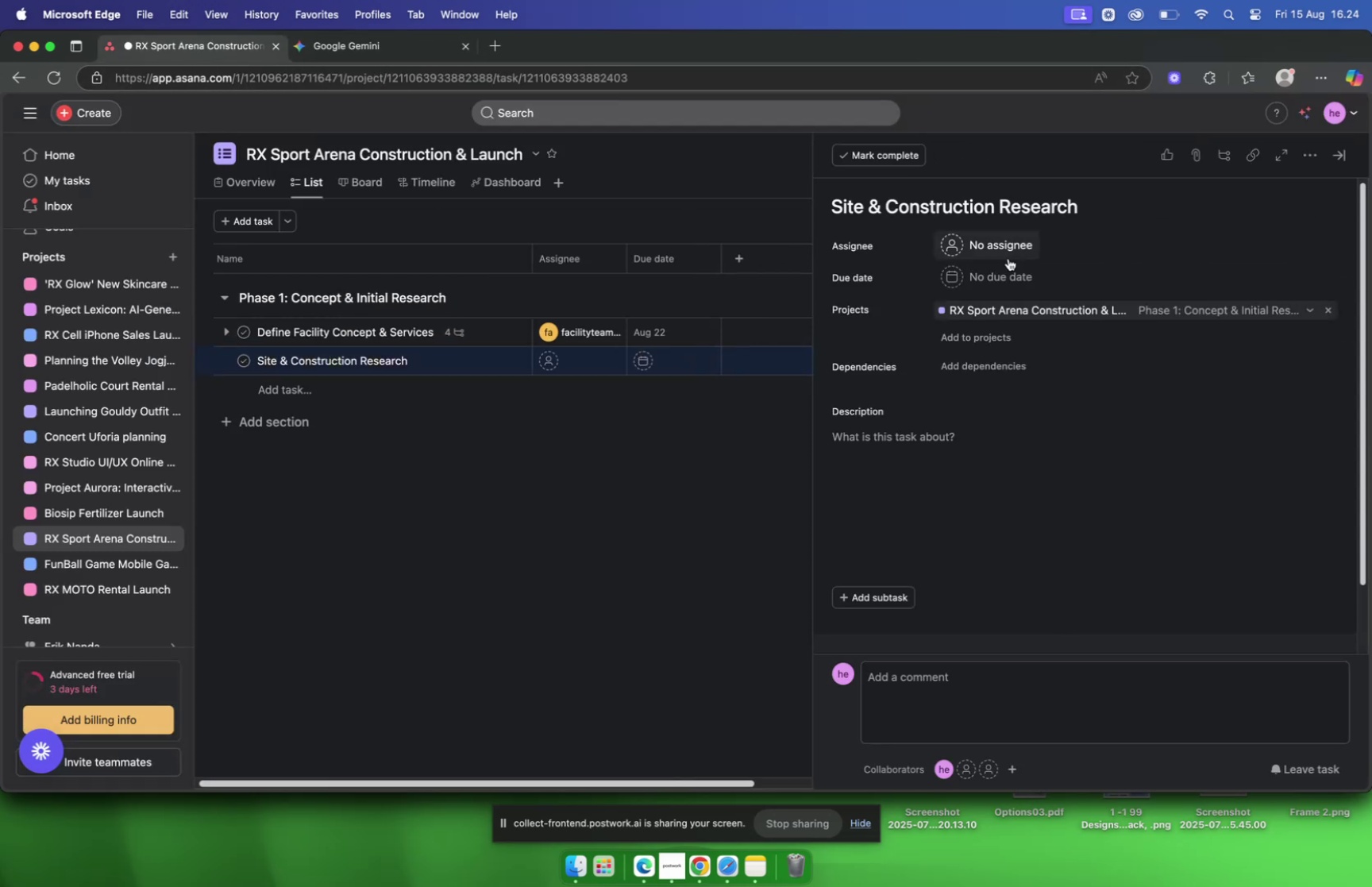 
left_click([1012, 256])
 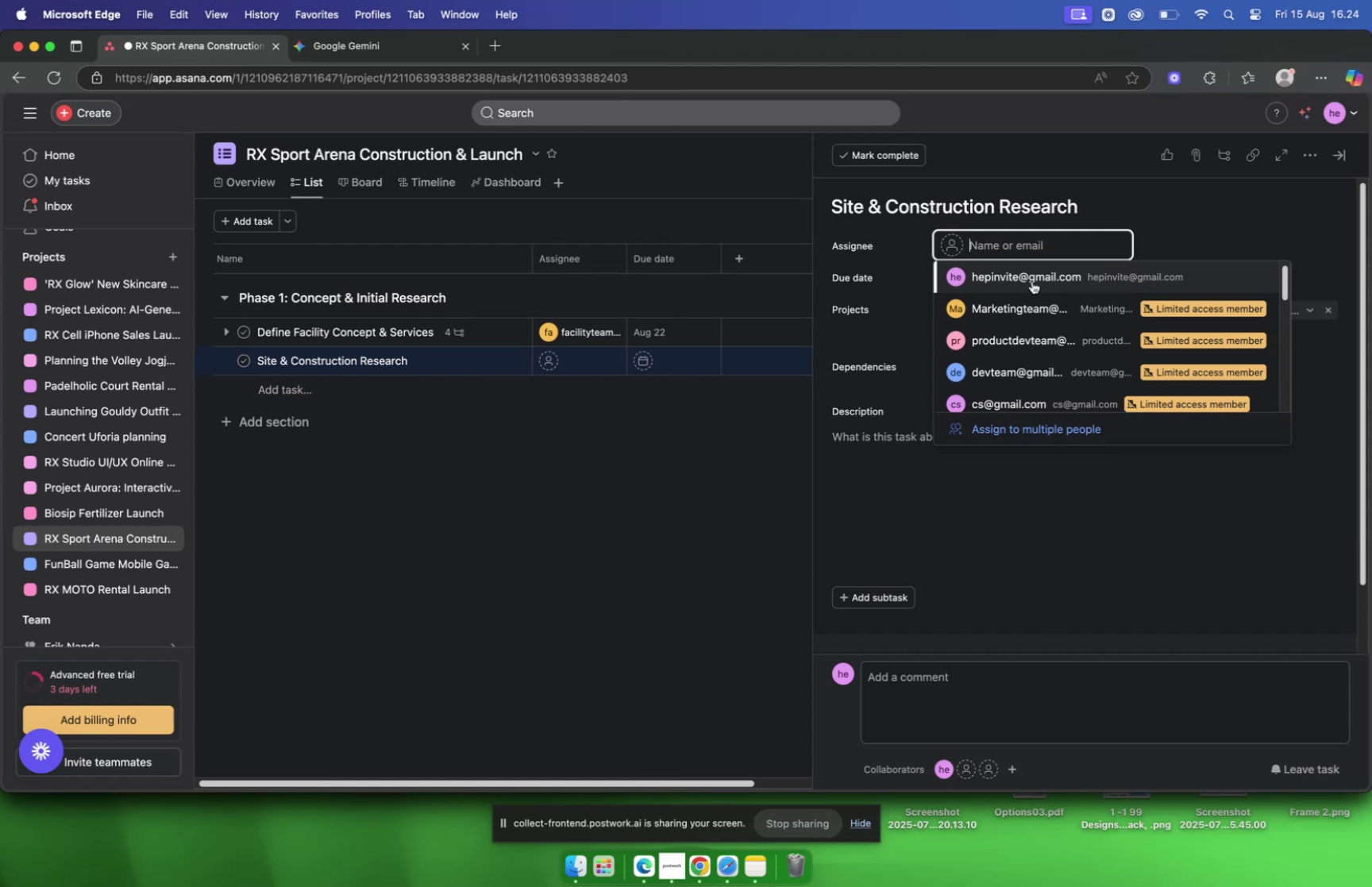 
type(constructeam)
 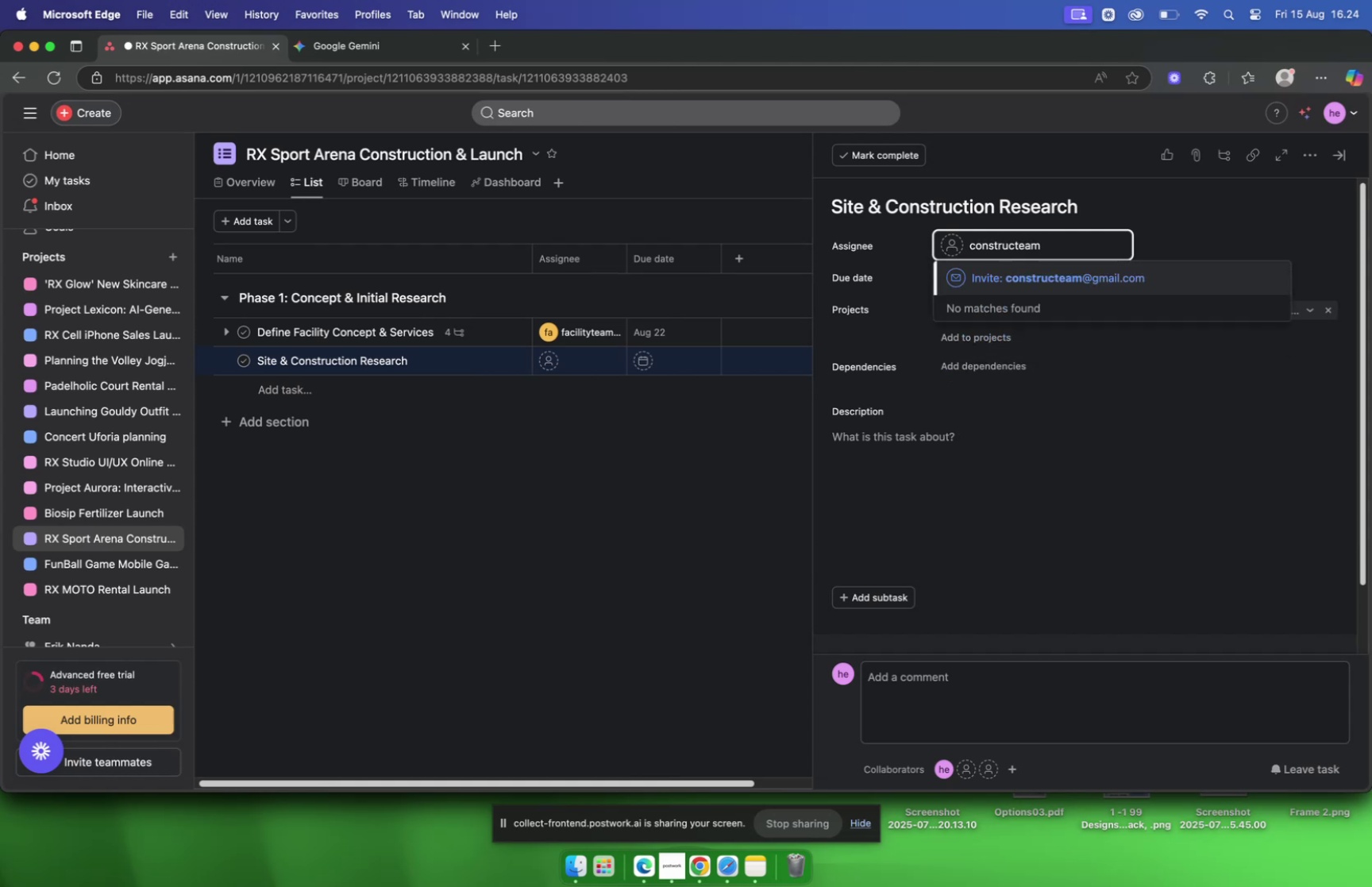 
key(Enter)
 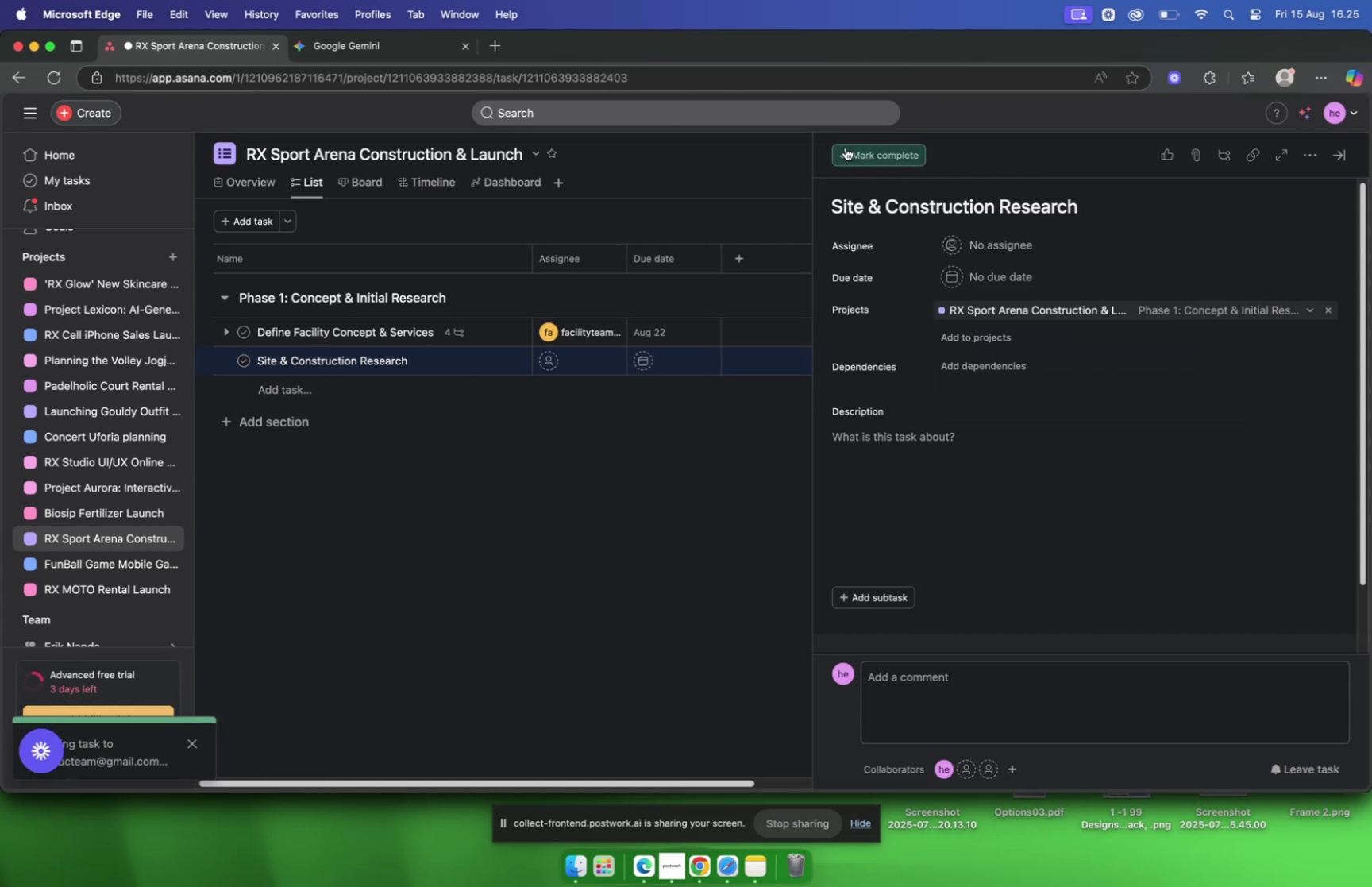 
wait(7.77)
 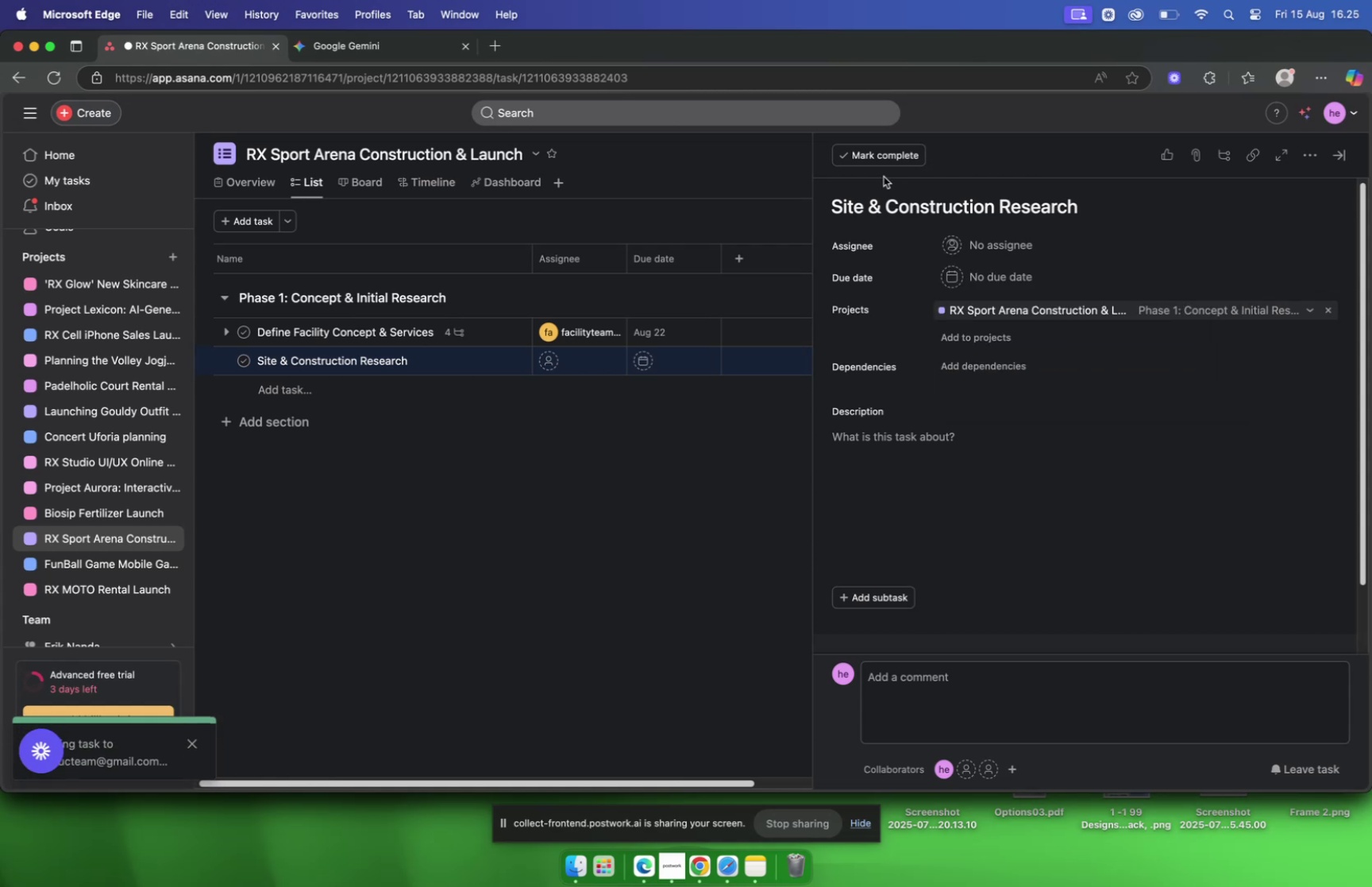 
left_click([389, 48])
 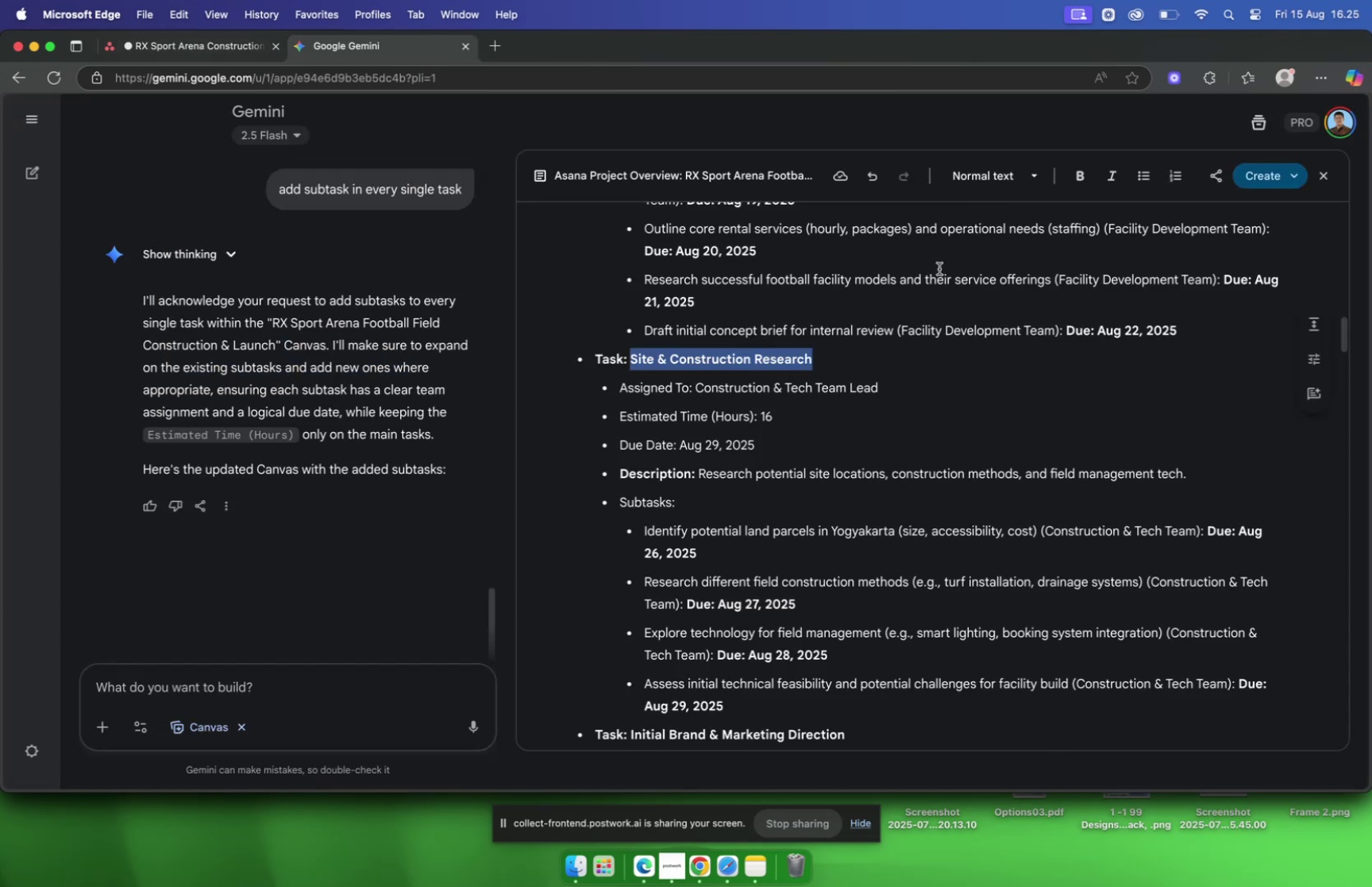 
scroll: coordinate [935, 277], scroll_direction: down, amount: 3.0
 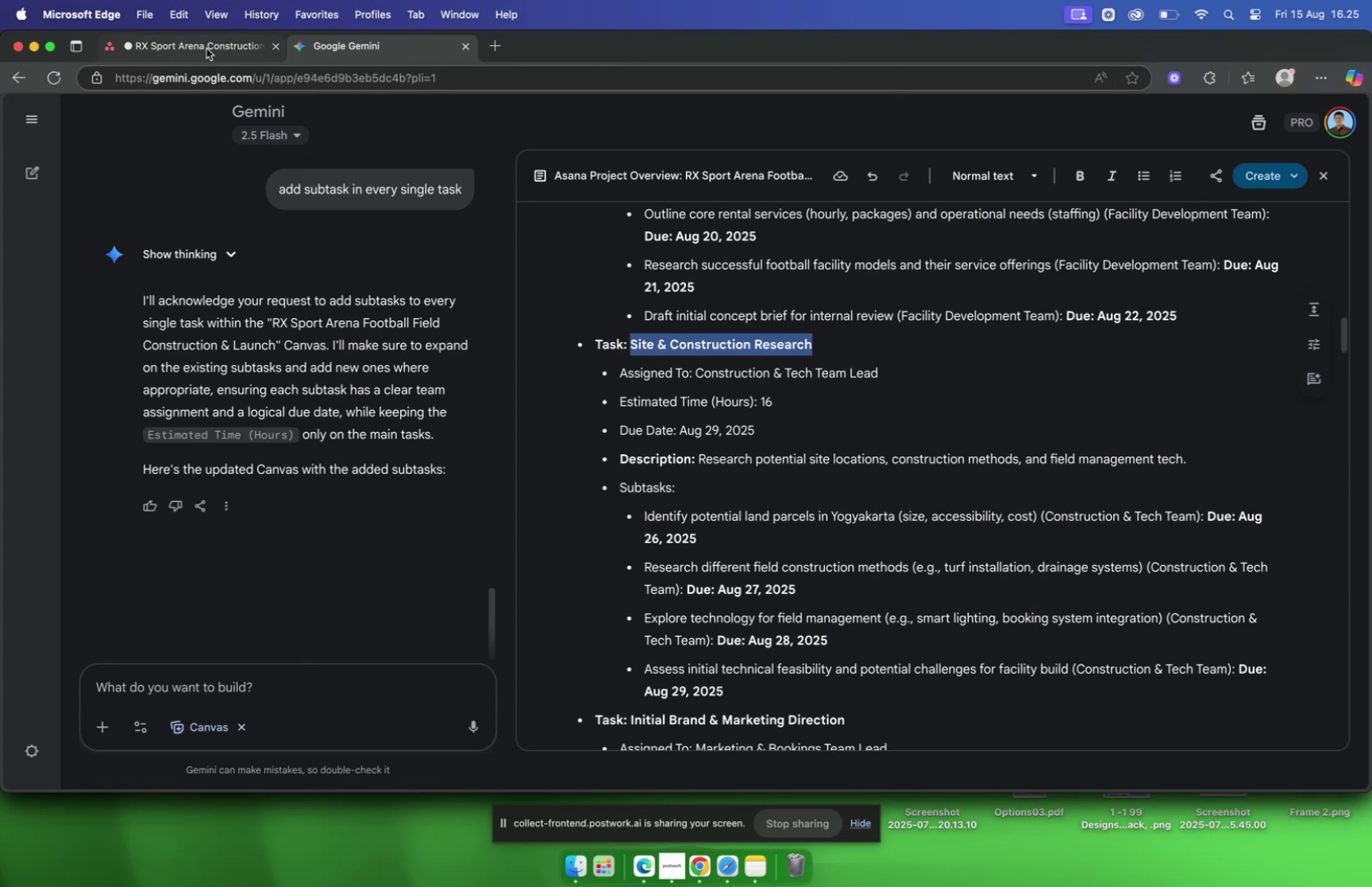 
left_click([206, 48])
 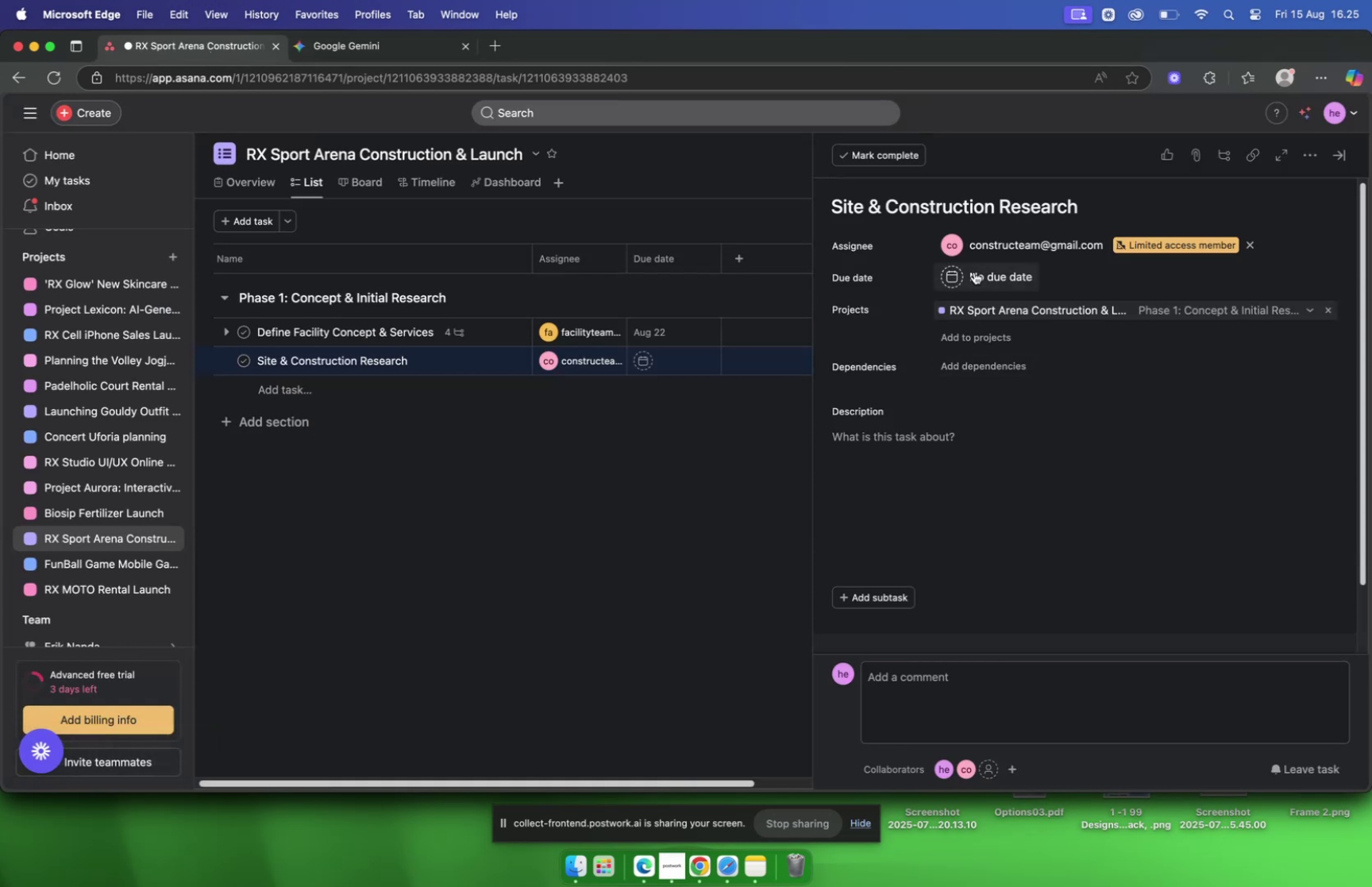 
left_click([974, 272])
 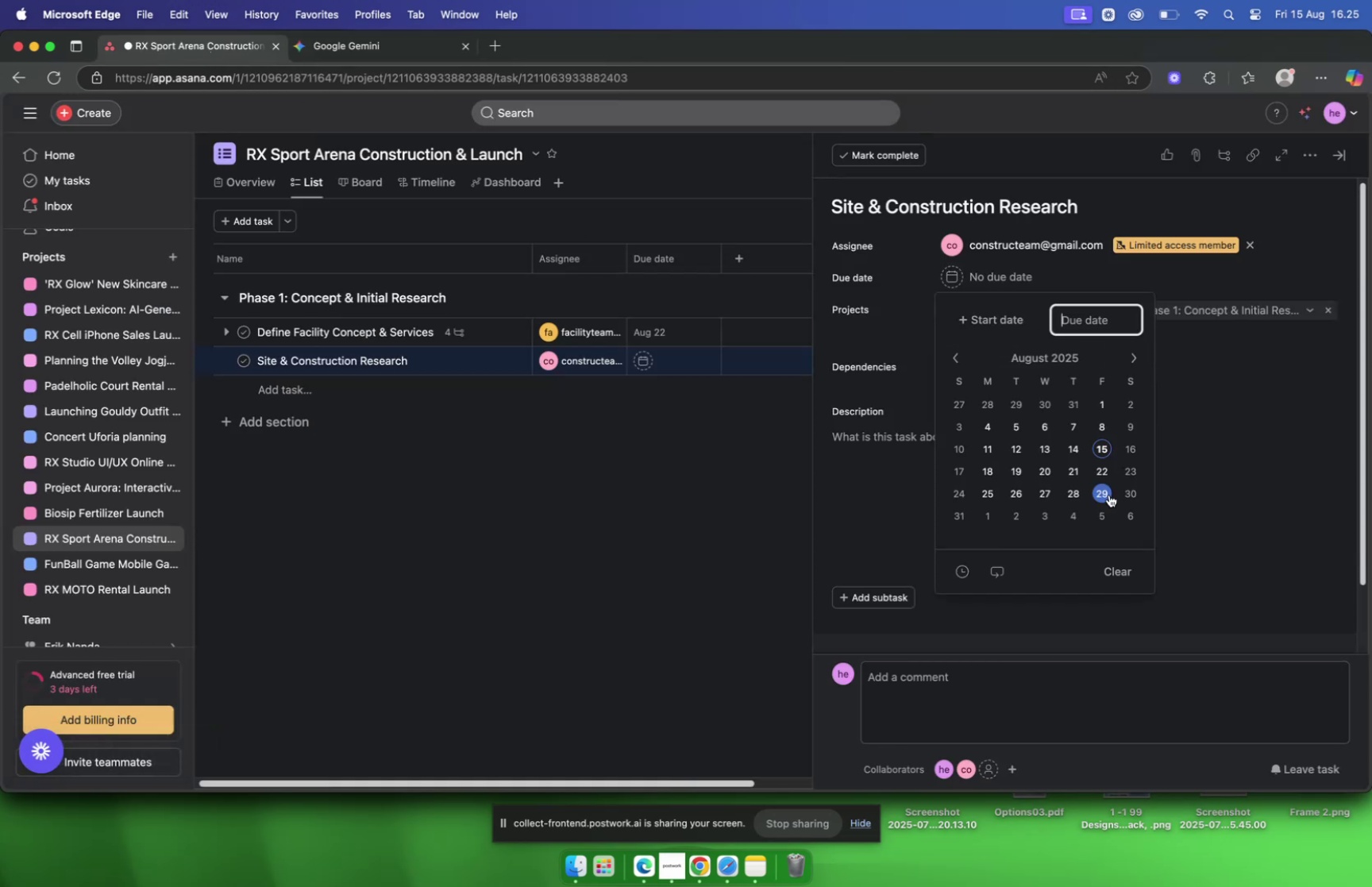 
left_click([1108, 499])
 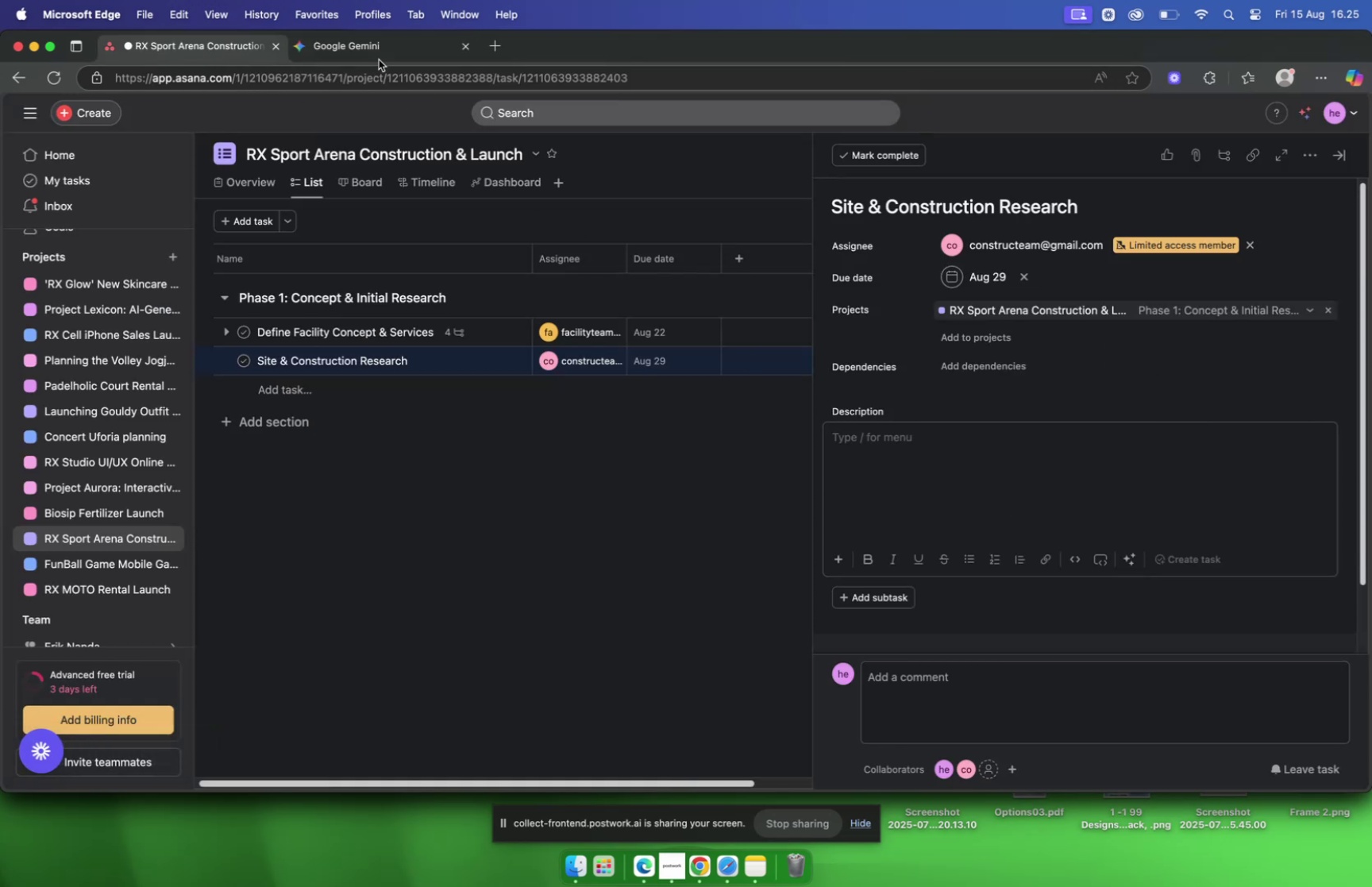 
left_click([380, 54])
 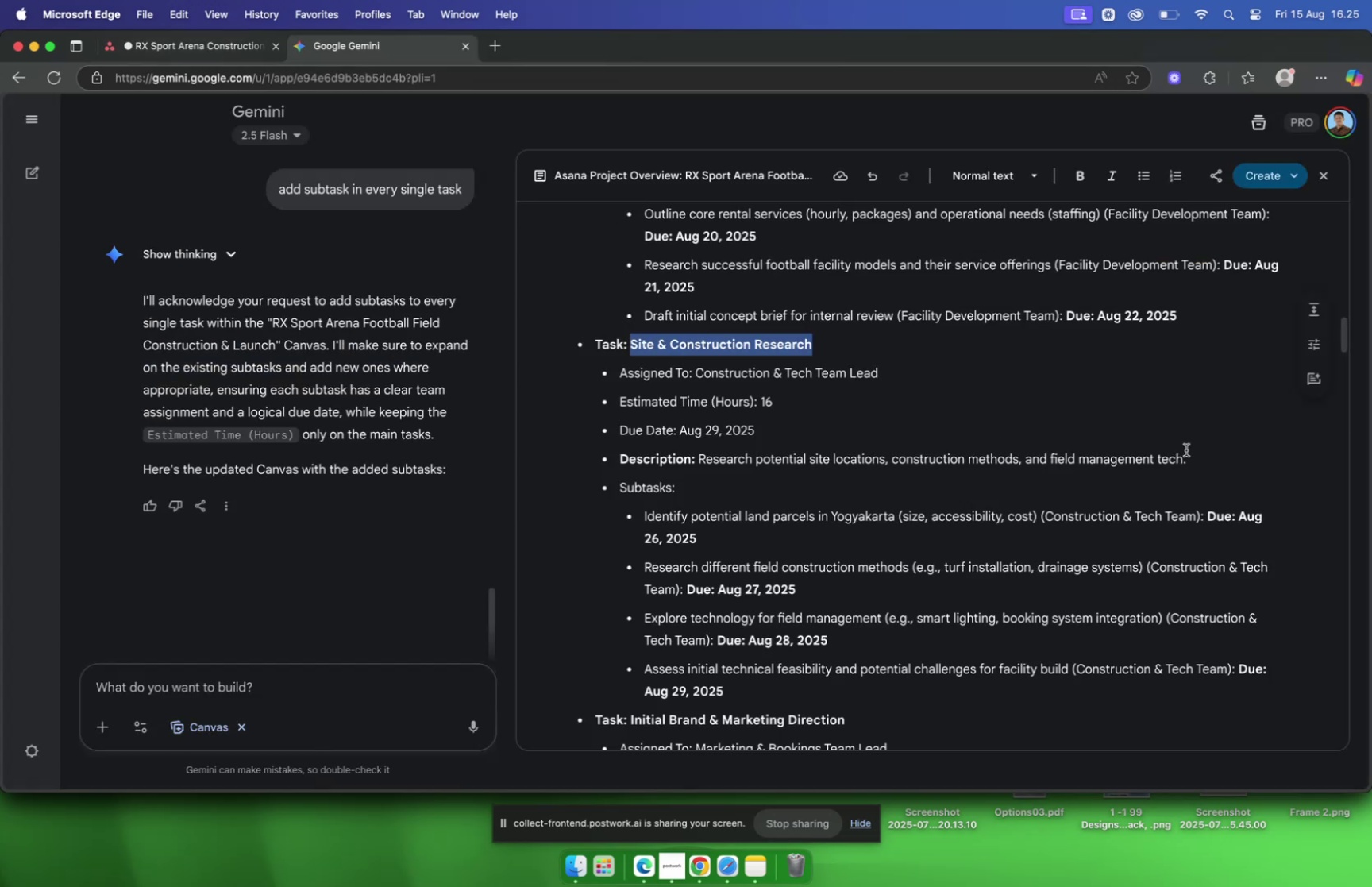 
left_click_drag(start_coordinate=[1214, 461], to_coordinate=[700, 466])
 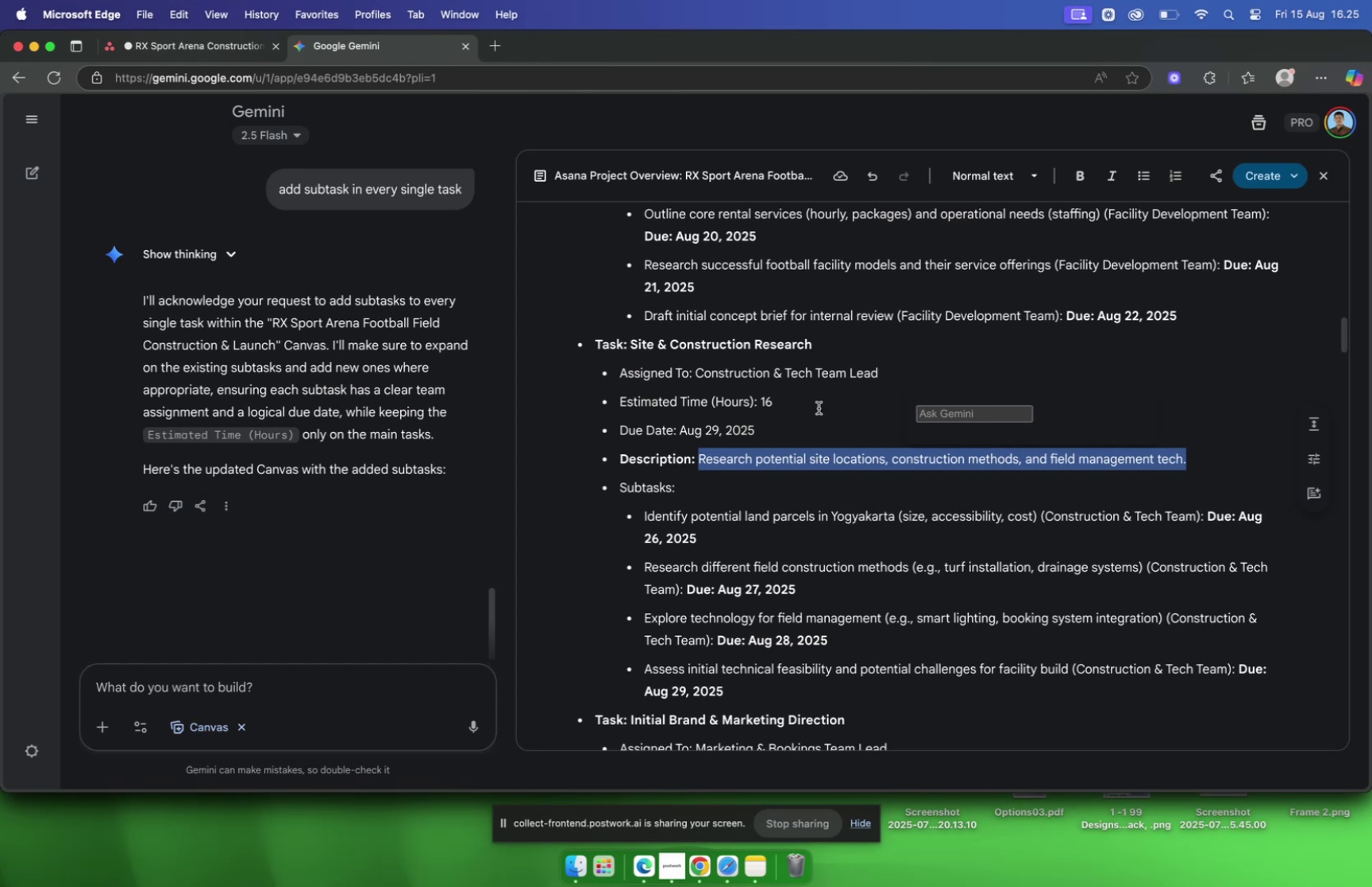 
key(Meta+C)
 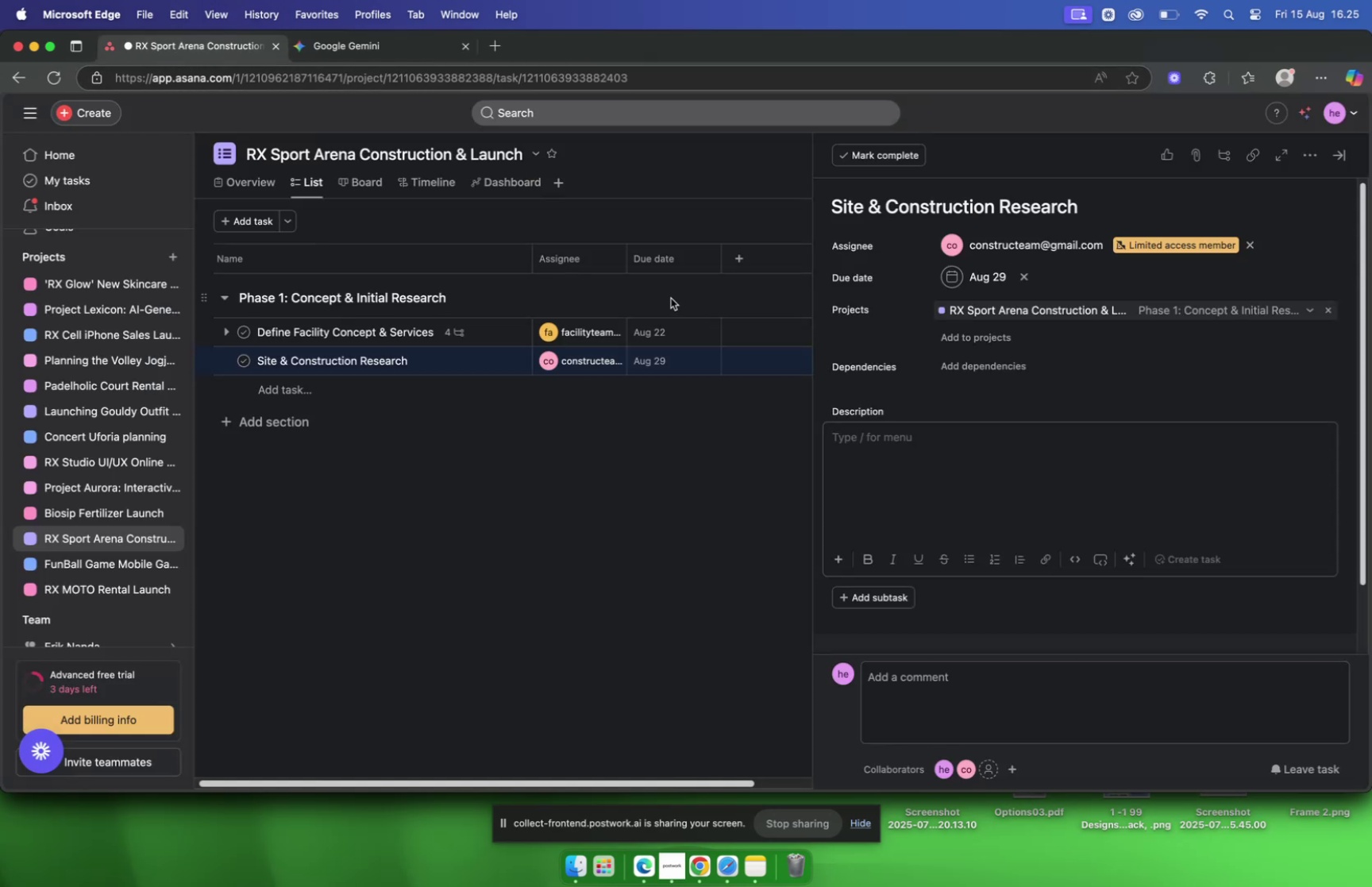 
key(Meta+V)
 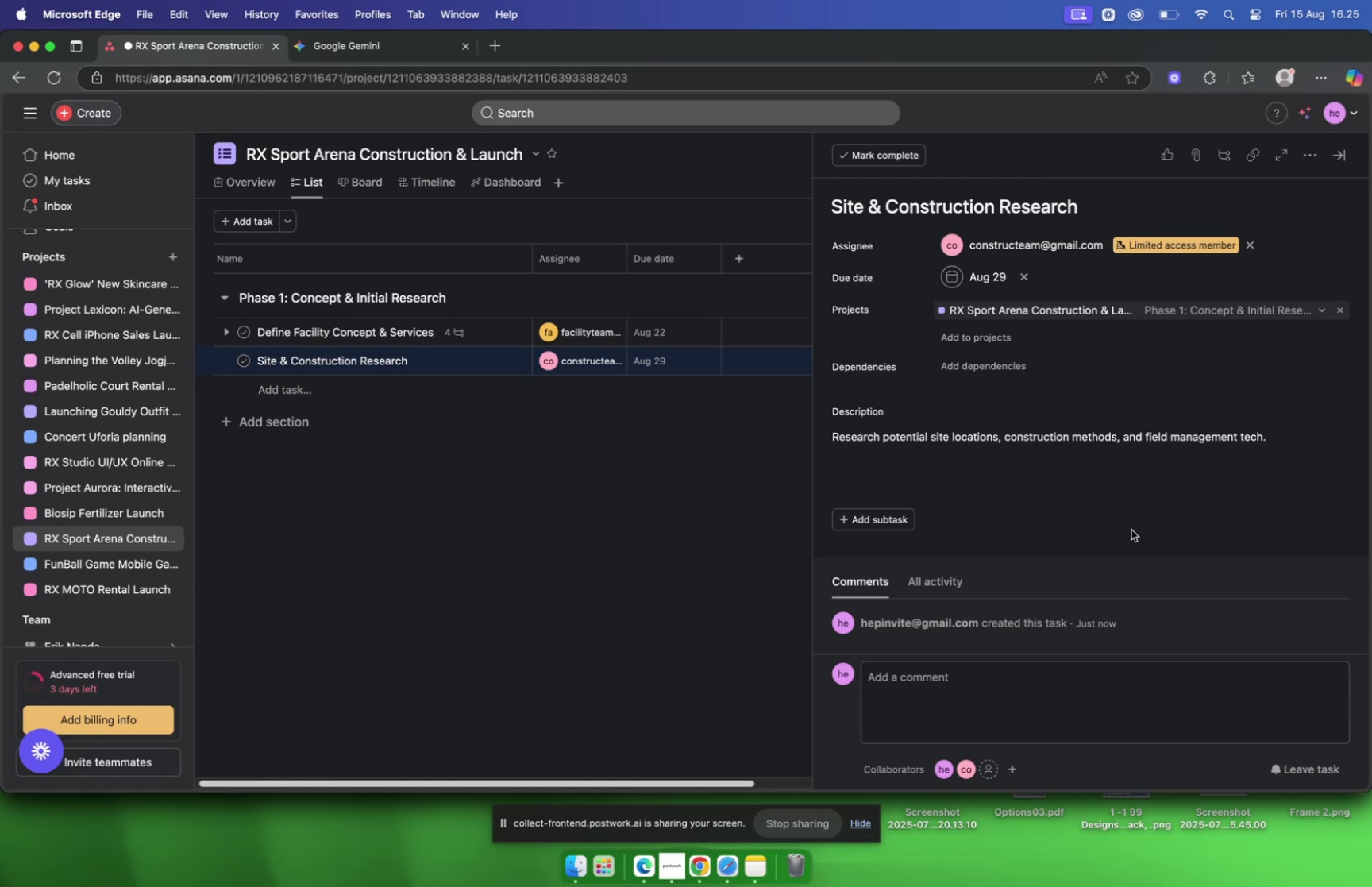 
wait(13.3)
 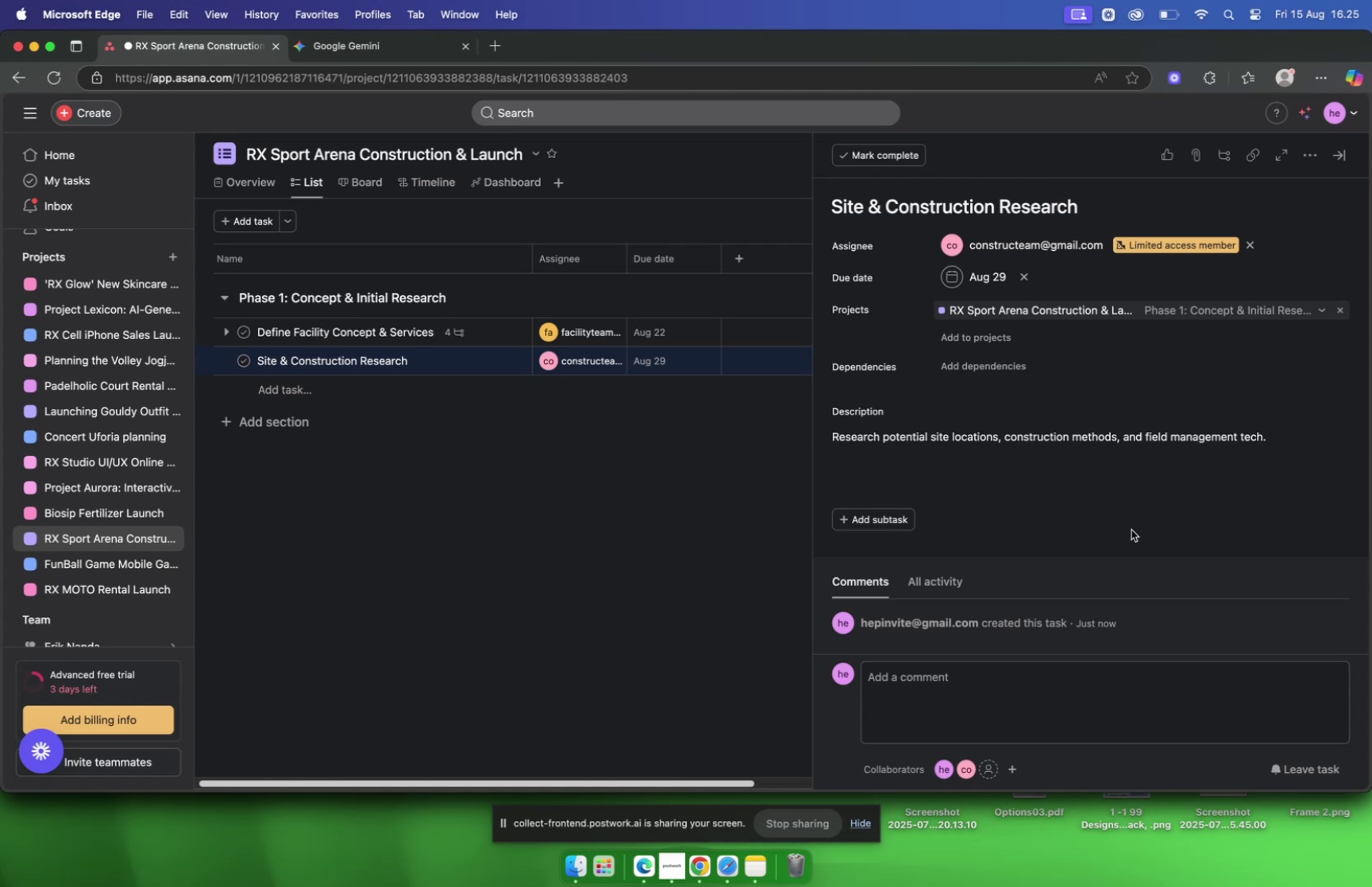 
left_click([891, 523])
 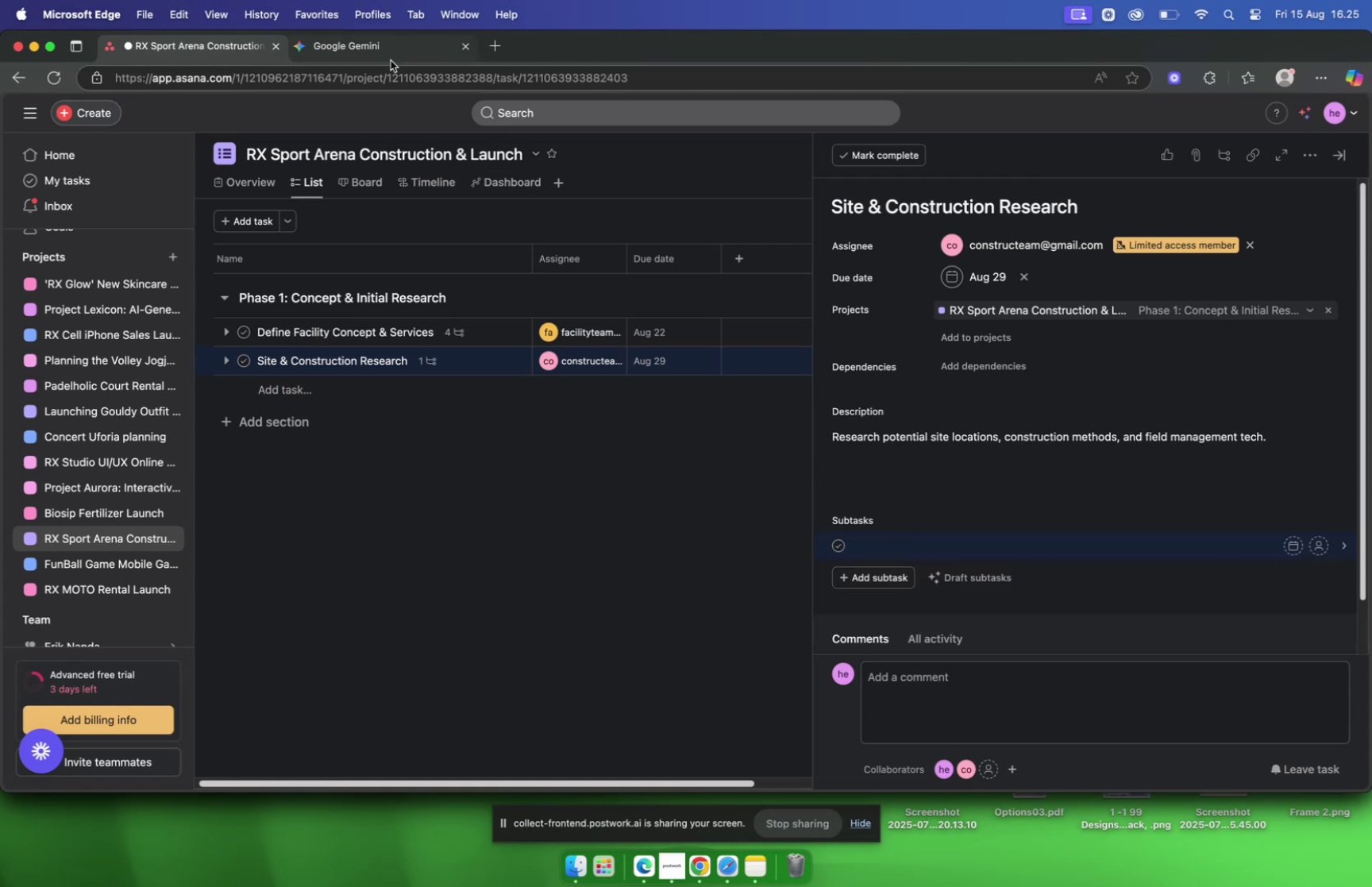 
left_click([388, 59])
 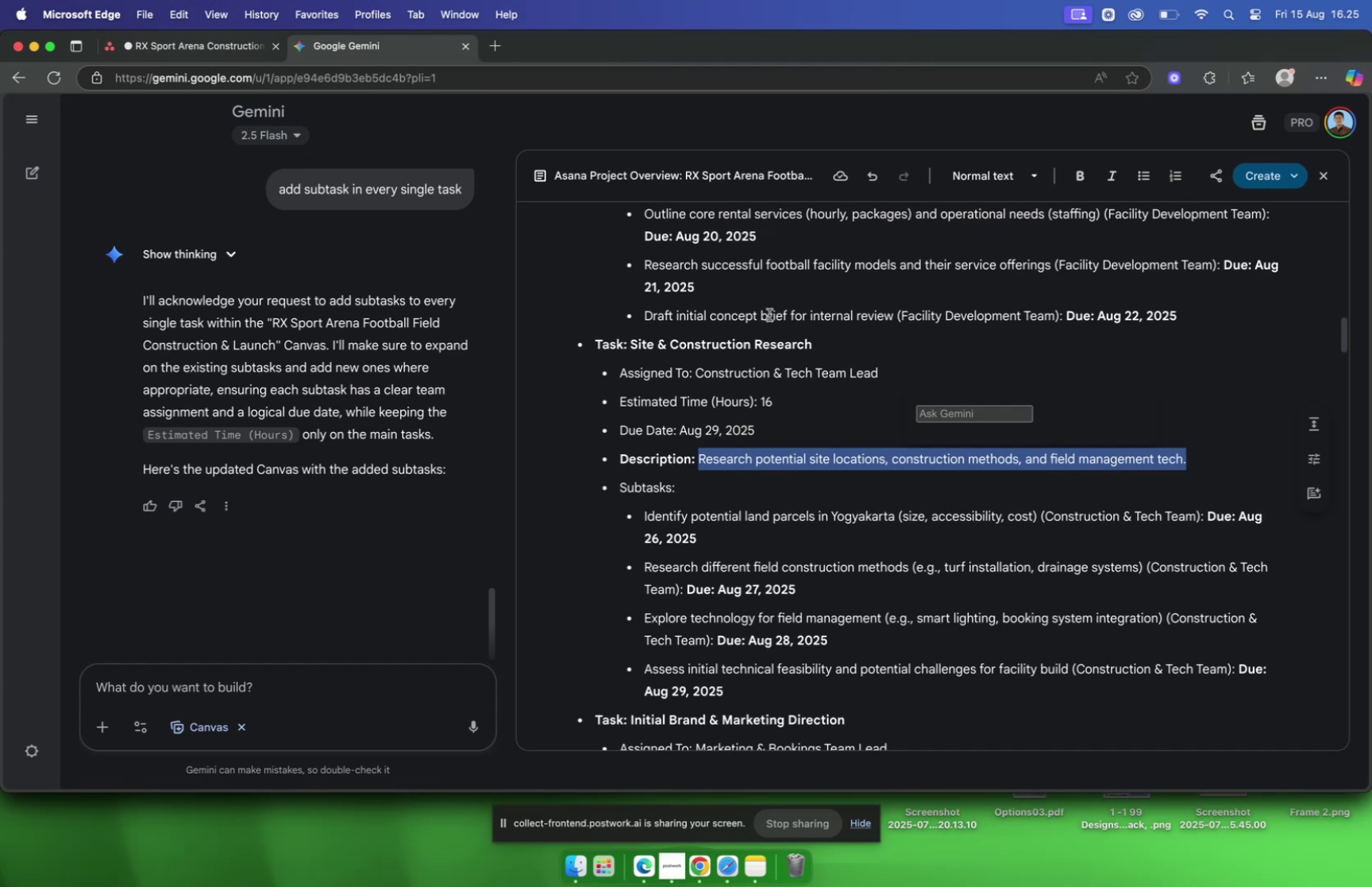 
scroll: coordinate [760, 313], scroll_direction: down, amount: 15.0
 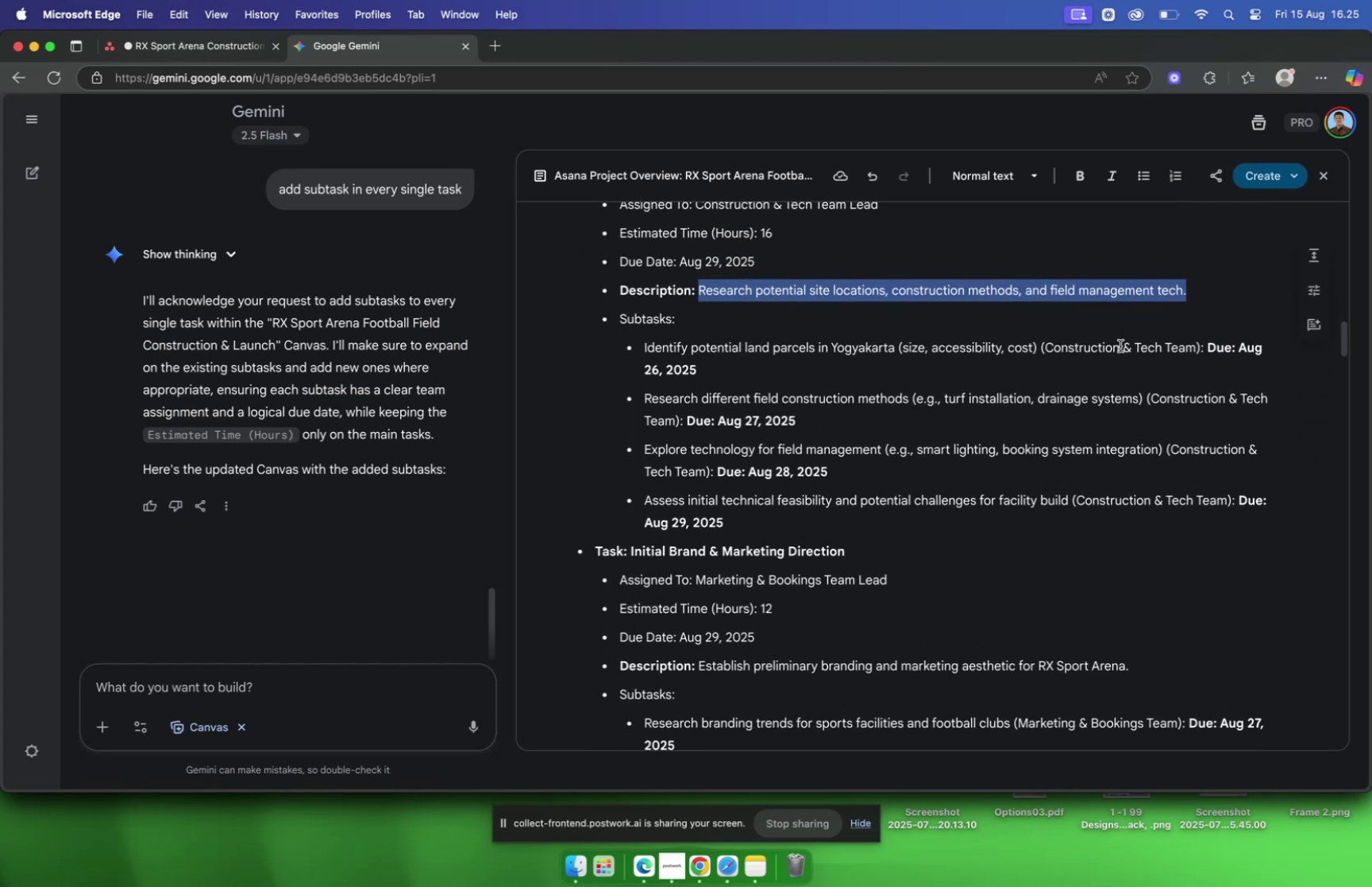 
wait(5.3)
 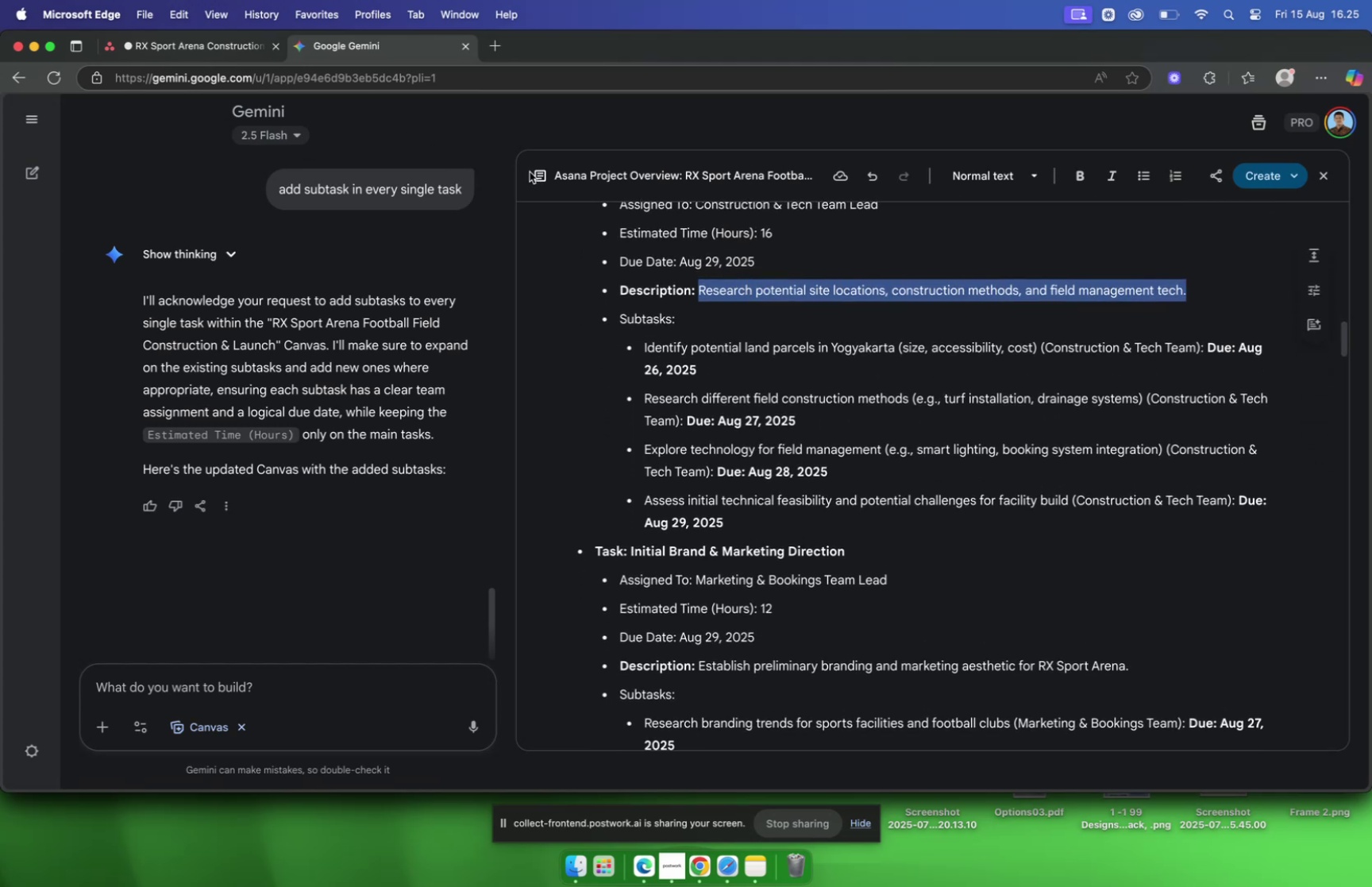 
left_click_drag(start_coordinate=[1037, 354], to_coordinate=[639, 348])
 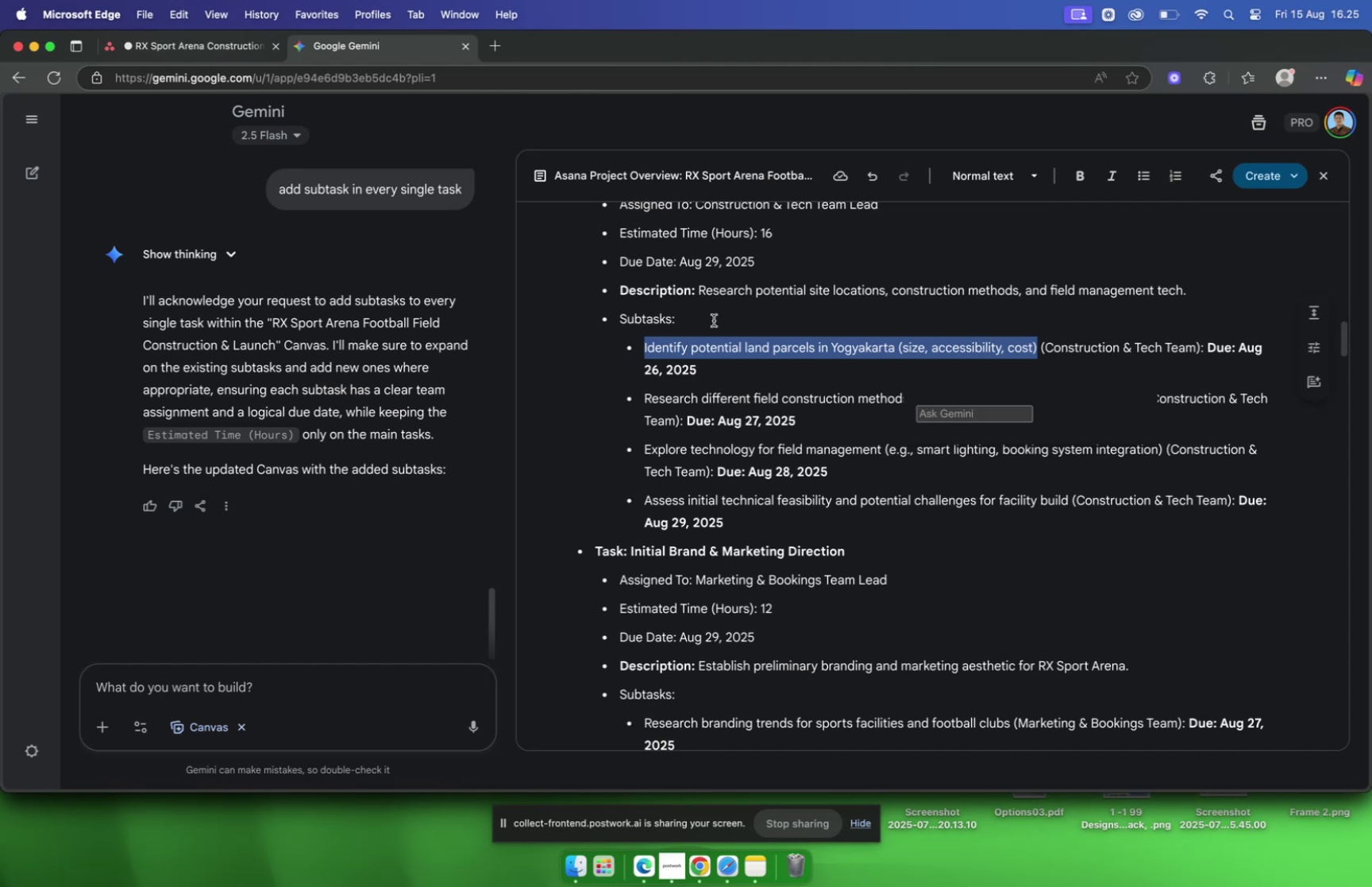 
key(Meta+C)
 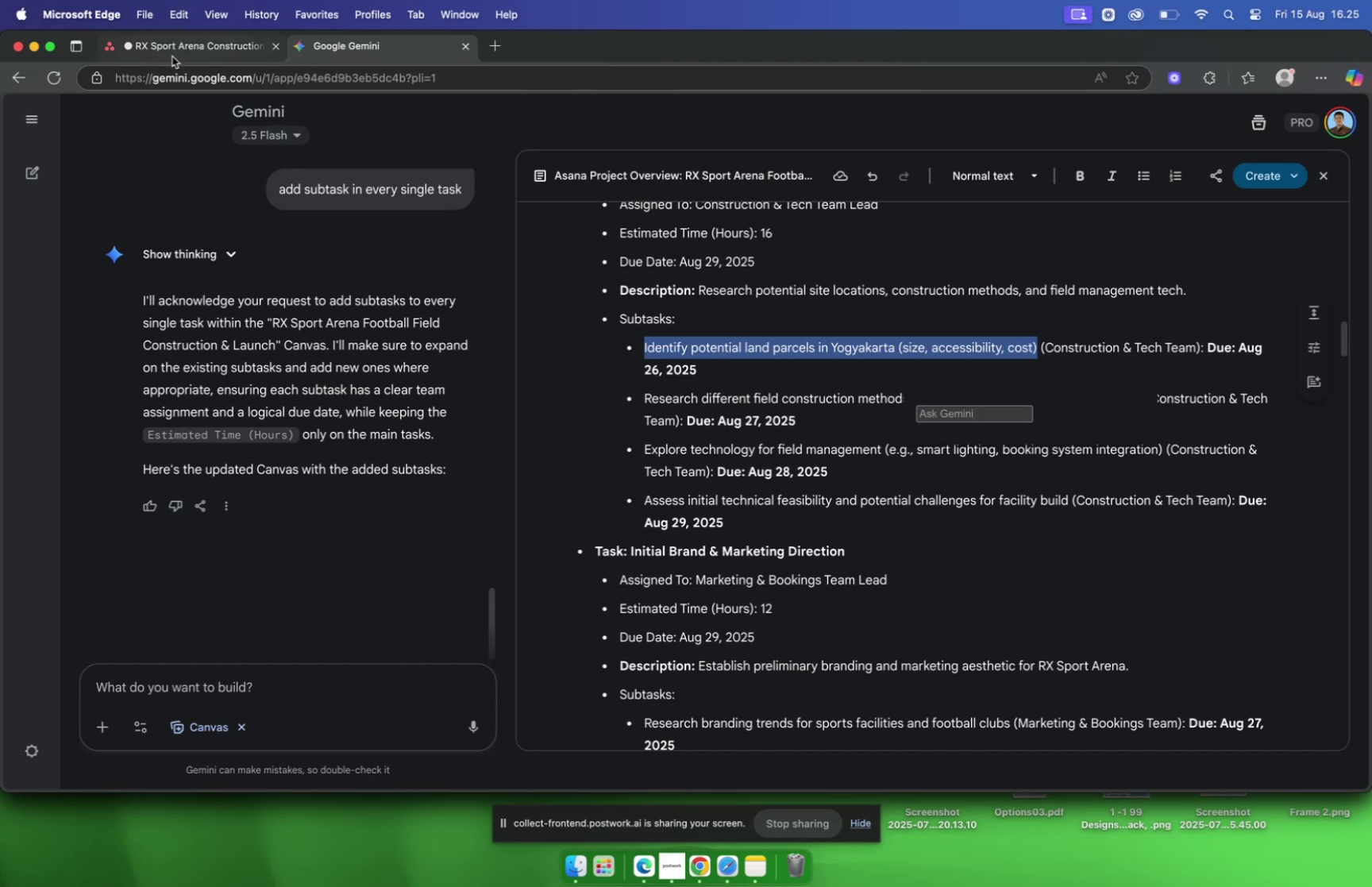 
left_click([171, 54])
 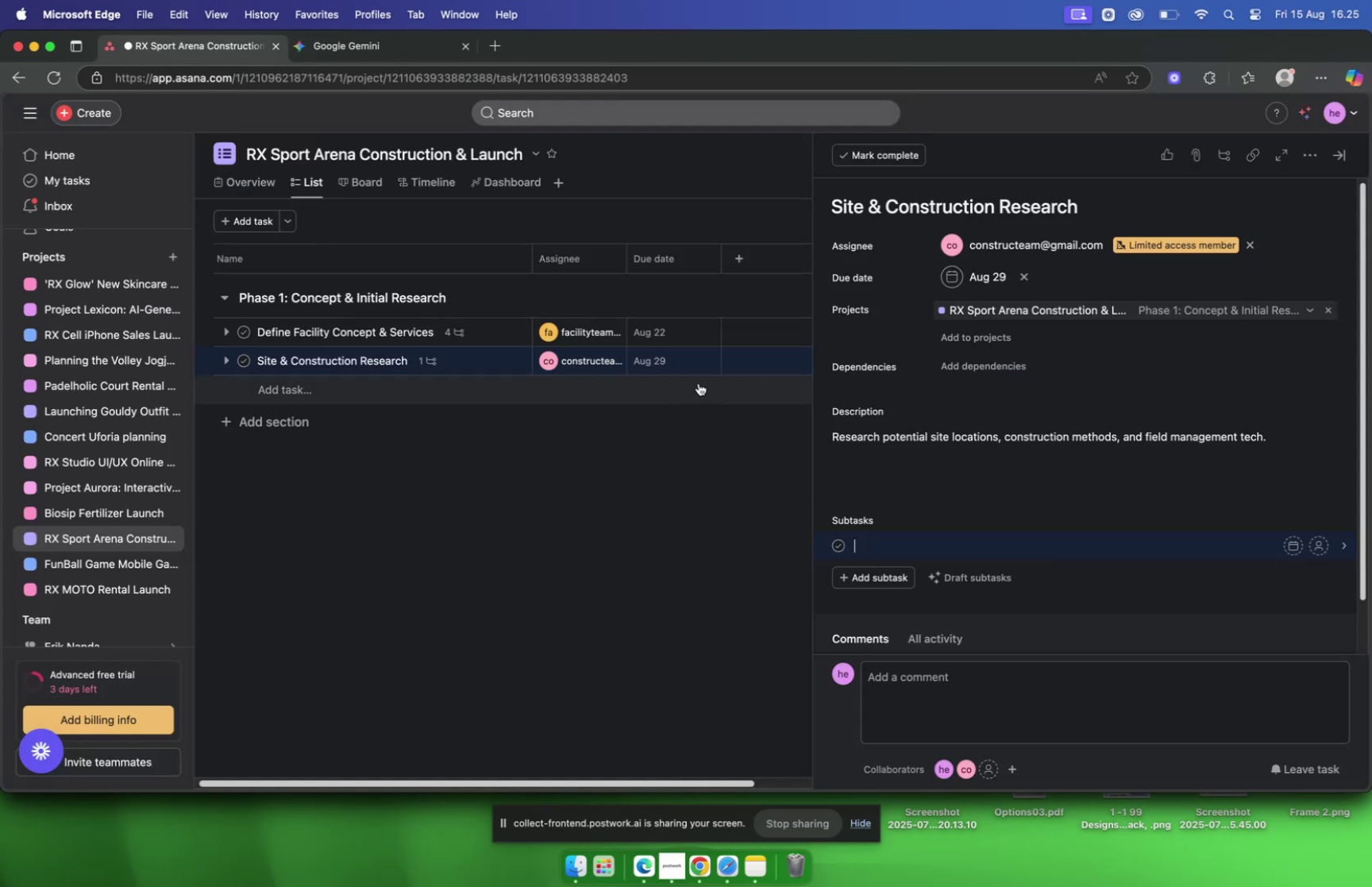 
key(Meta+CommandLeft)
 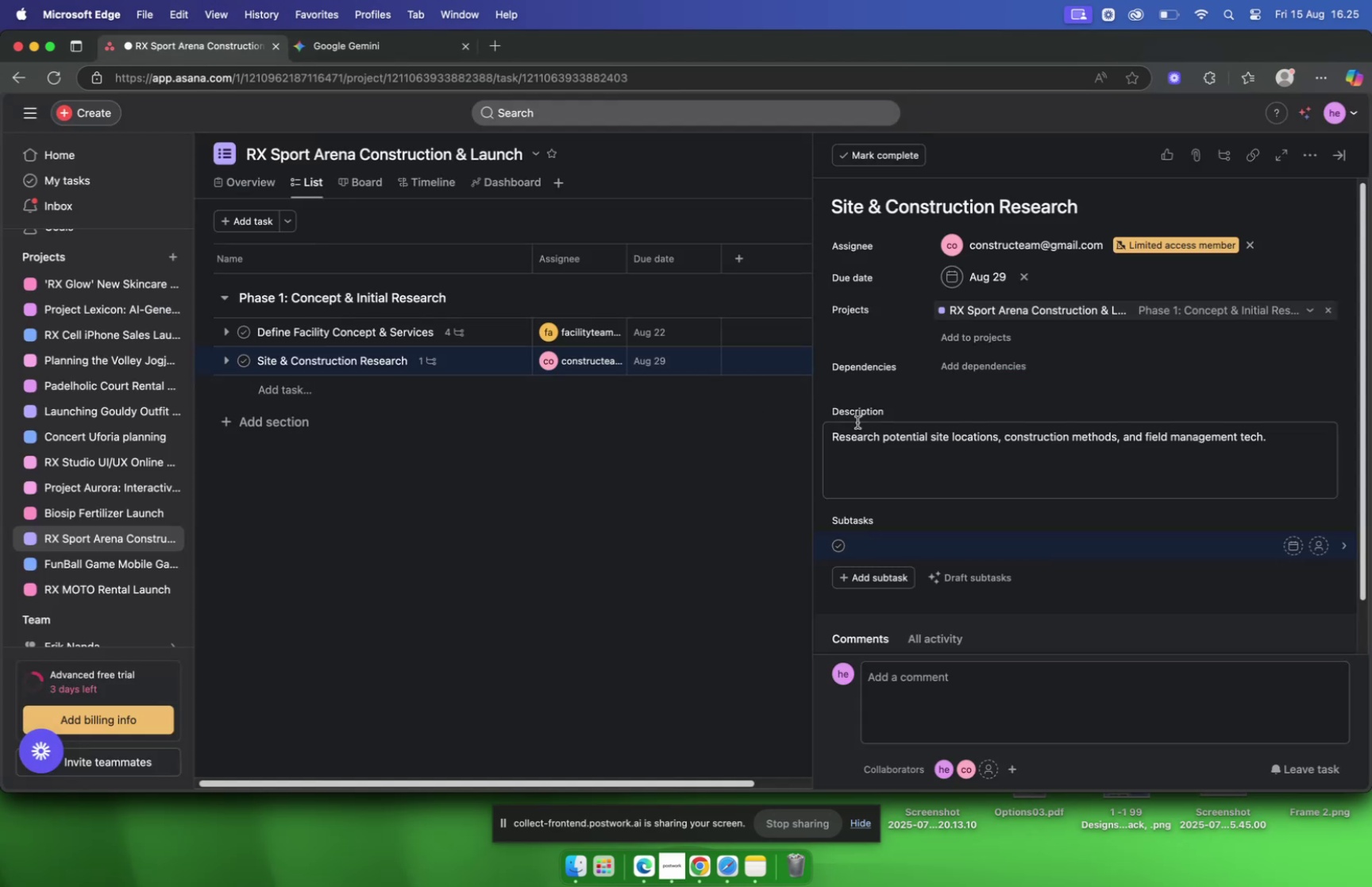 
key(Meta+V)
 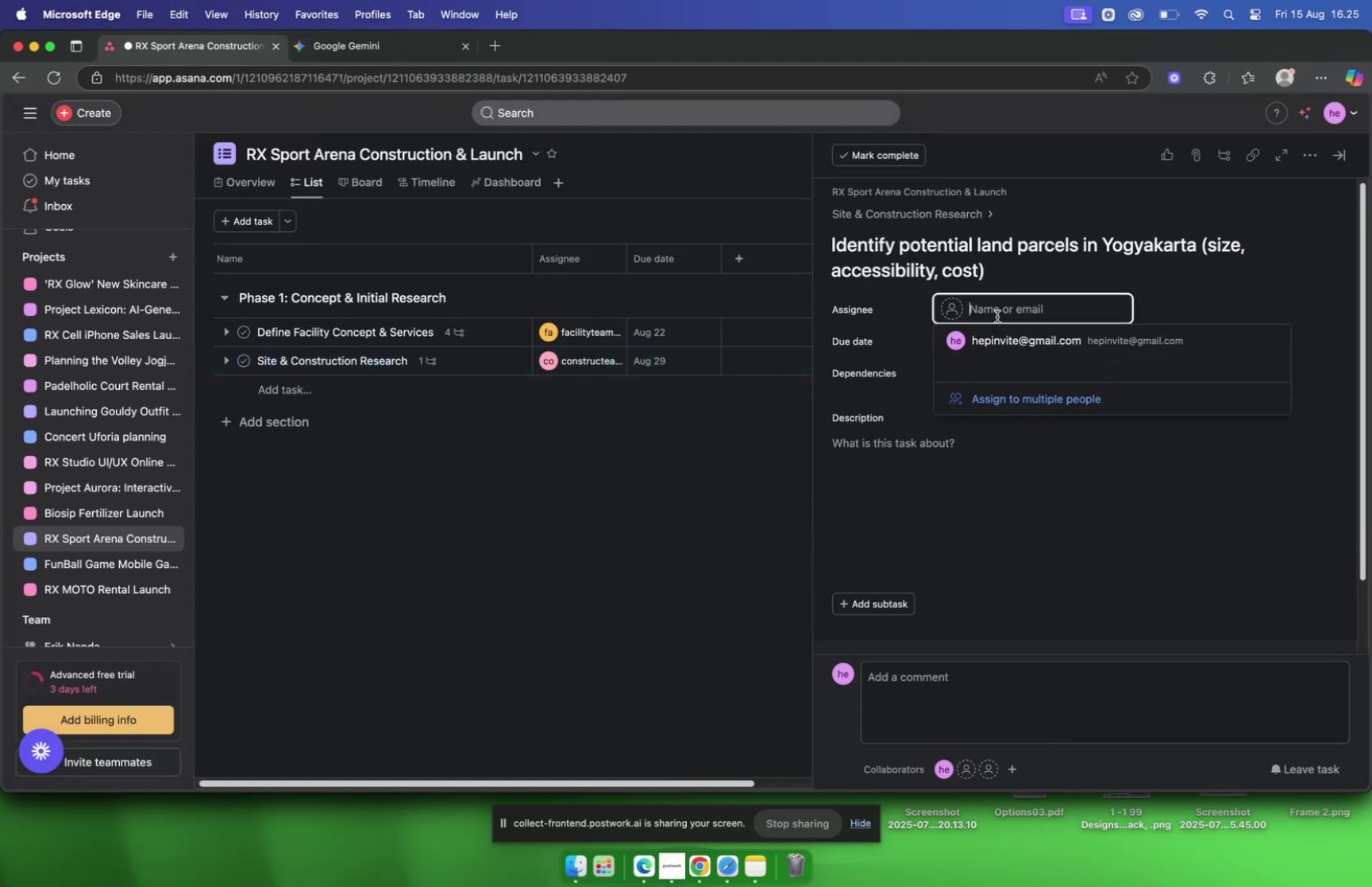 
type(co)
 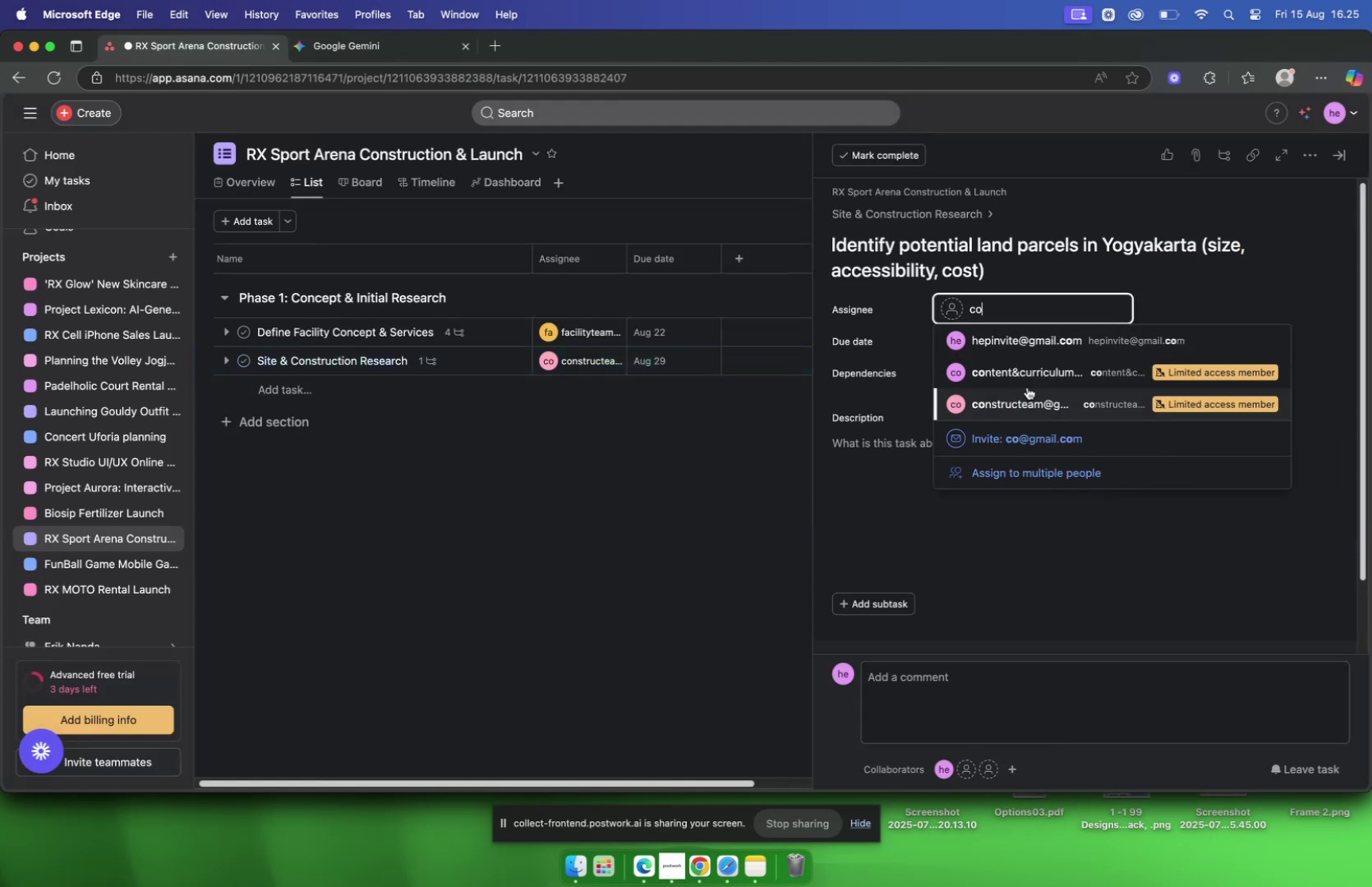 
left_click([1024, 391])
 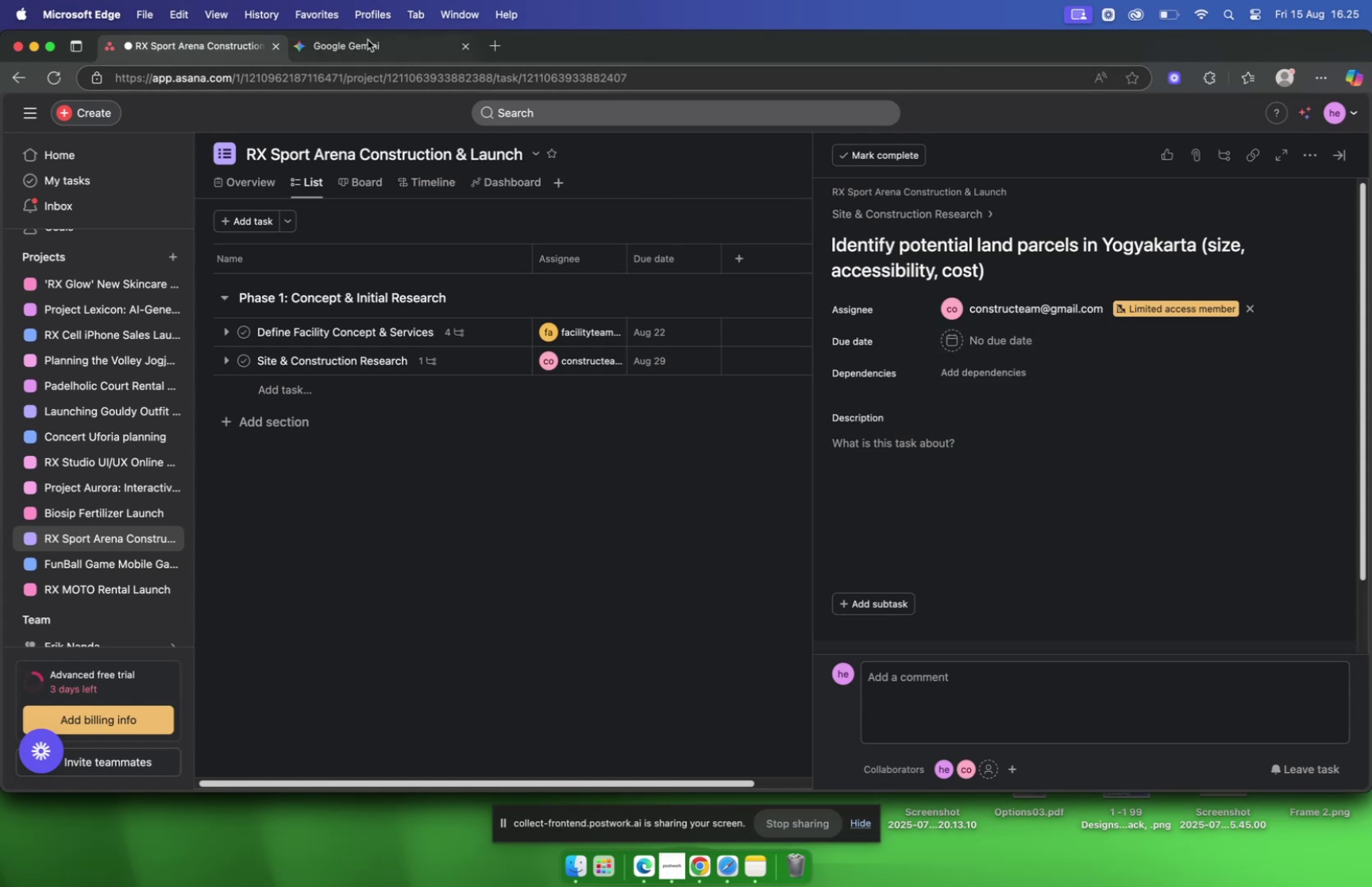 
left_click([364, 47])
 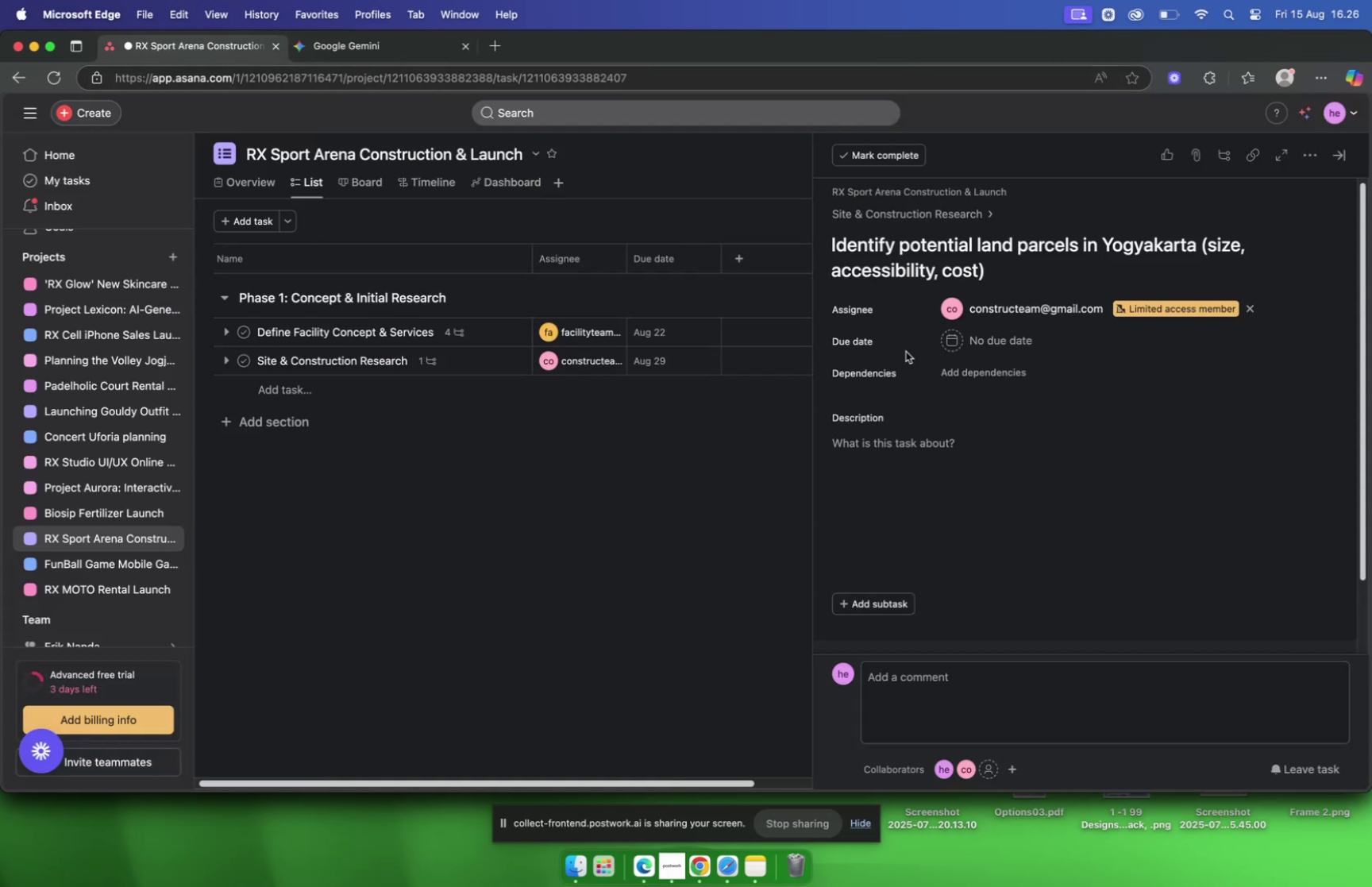 
wait(8.91)
 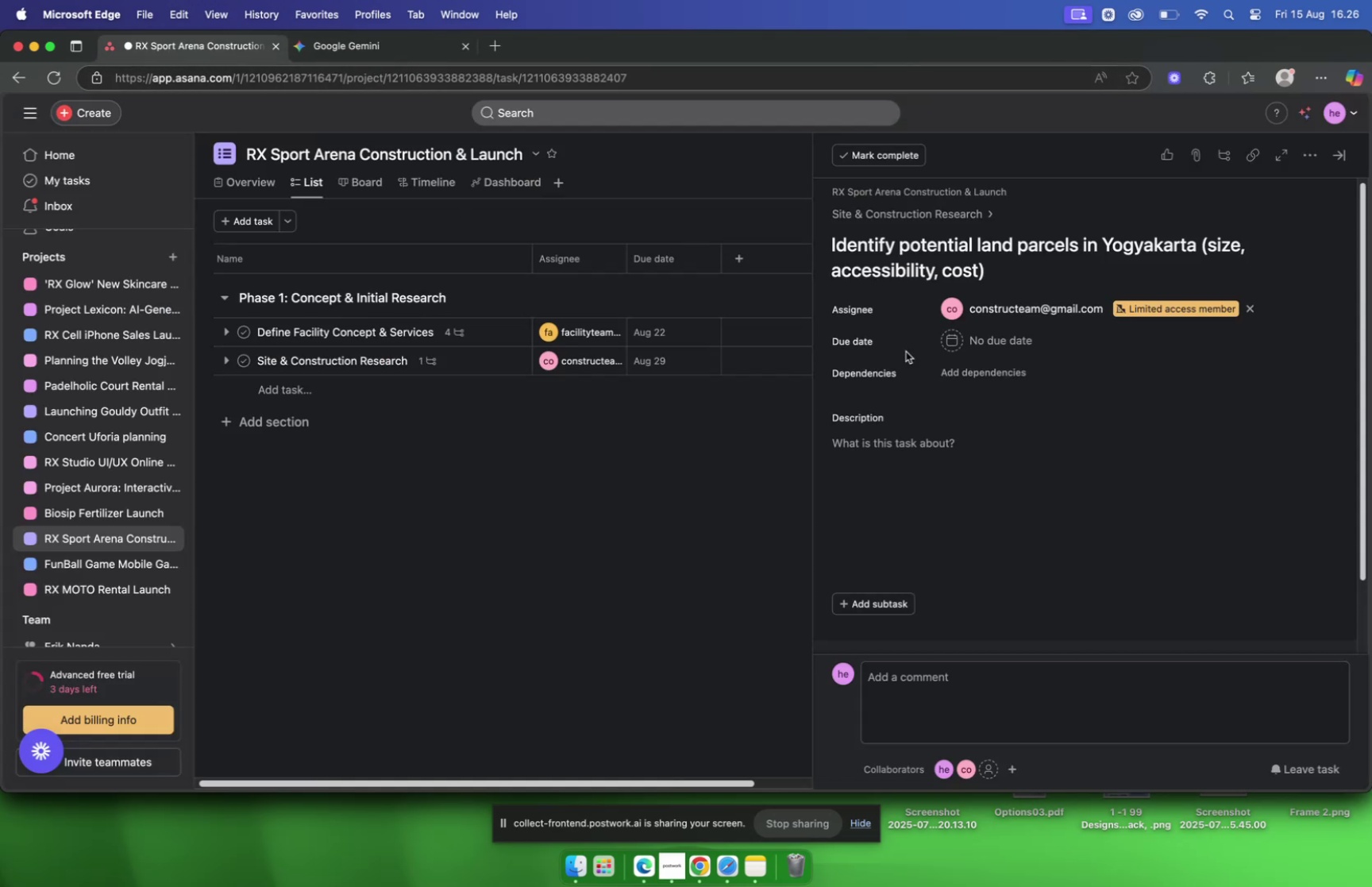 
left_click([903, 214])
 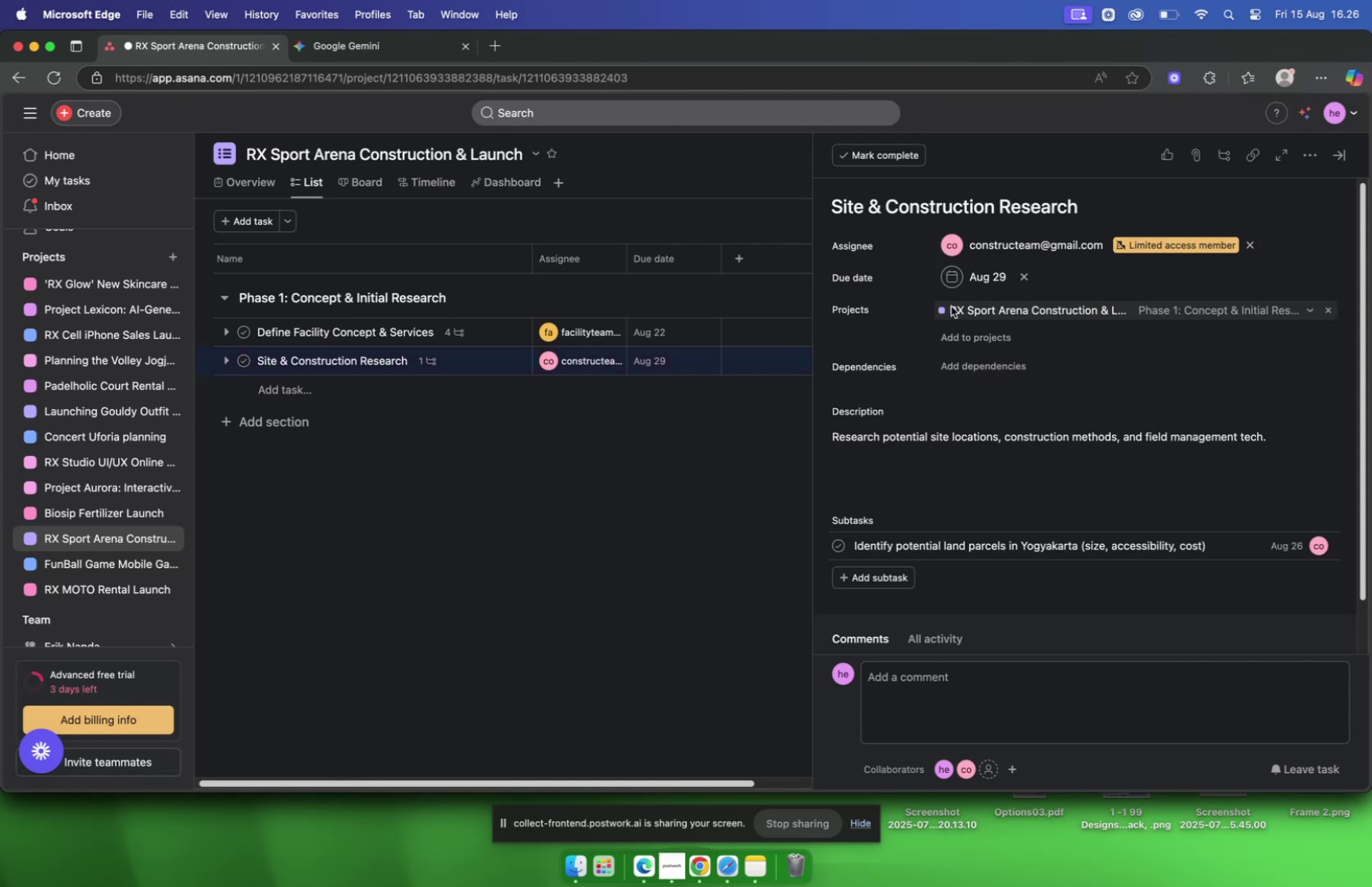 
scroll: coordinate [996, 364], scroll_direction: down, amount: 5.0
 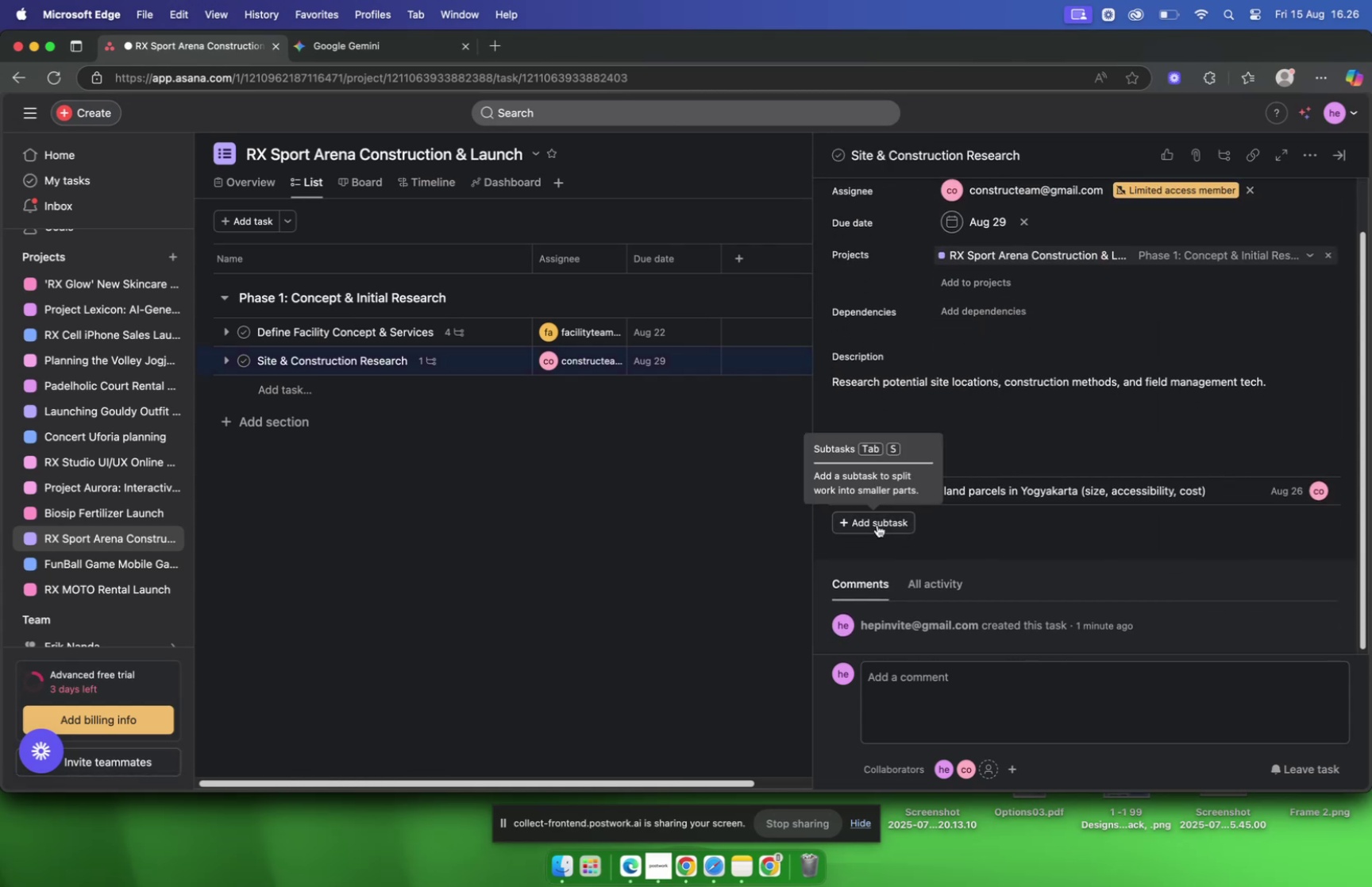 
left_click([877, 524])
 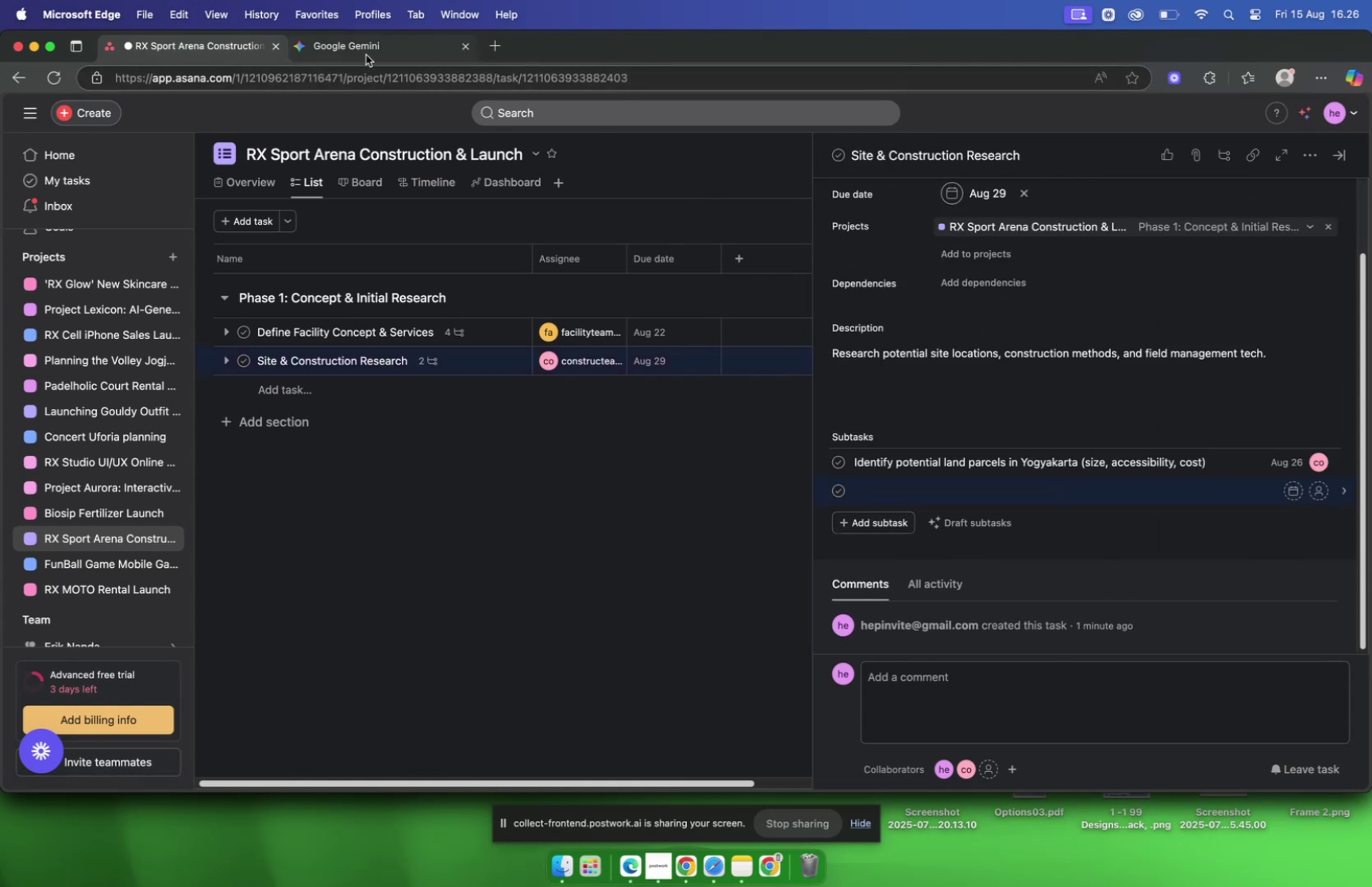 
left_click([360, 52])
 